 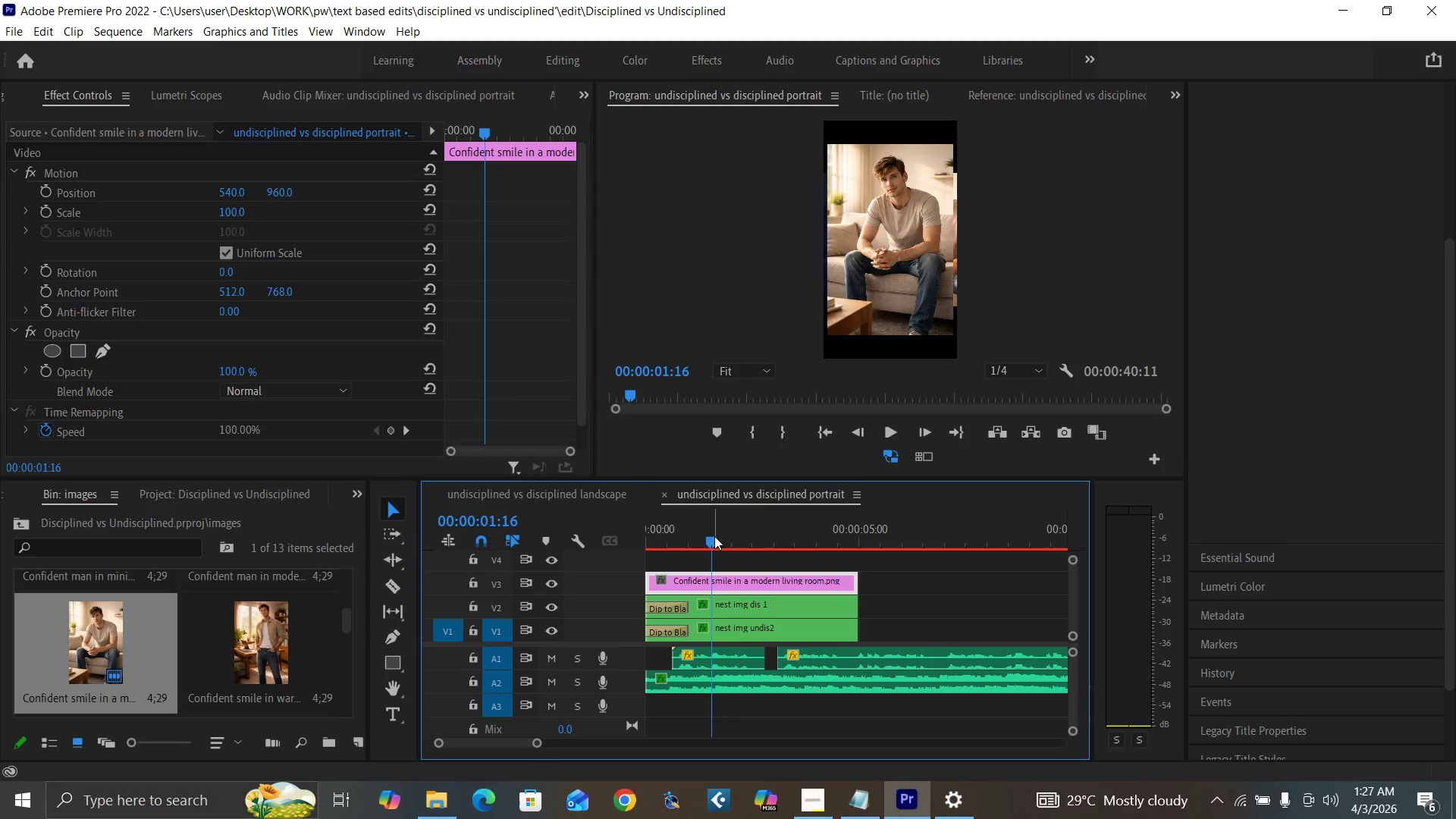 
key(Space)
 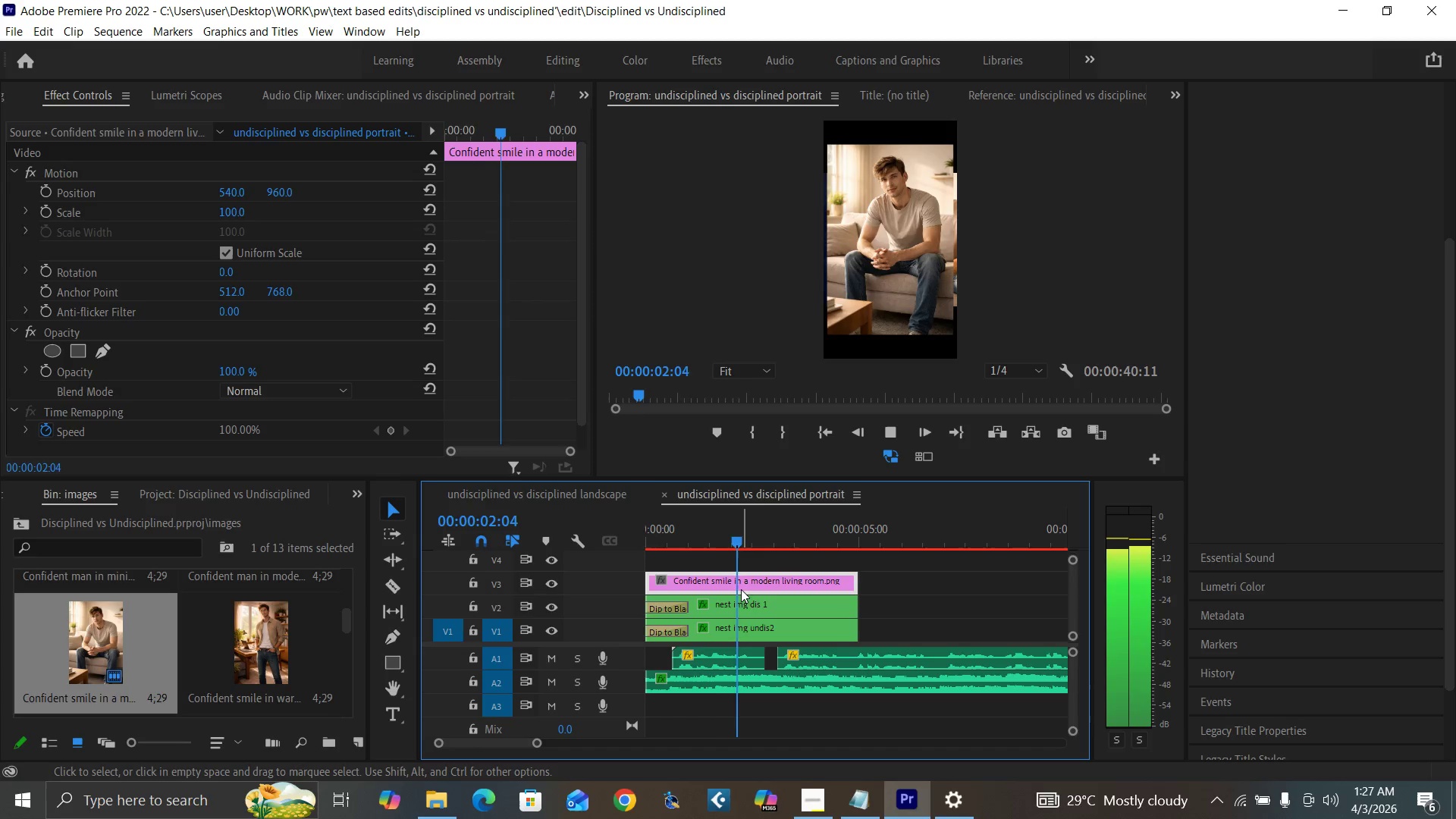 
key(Space)
 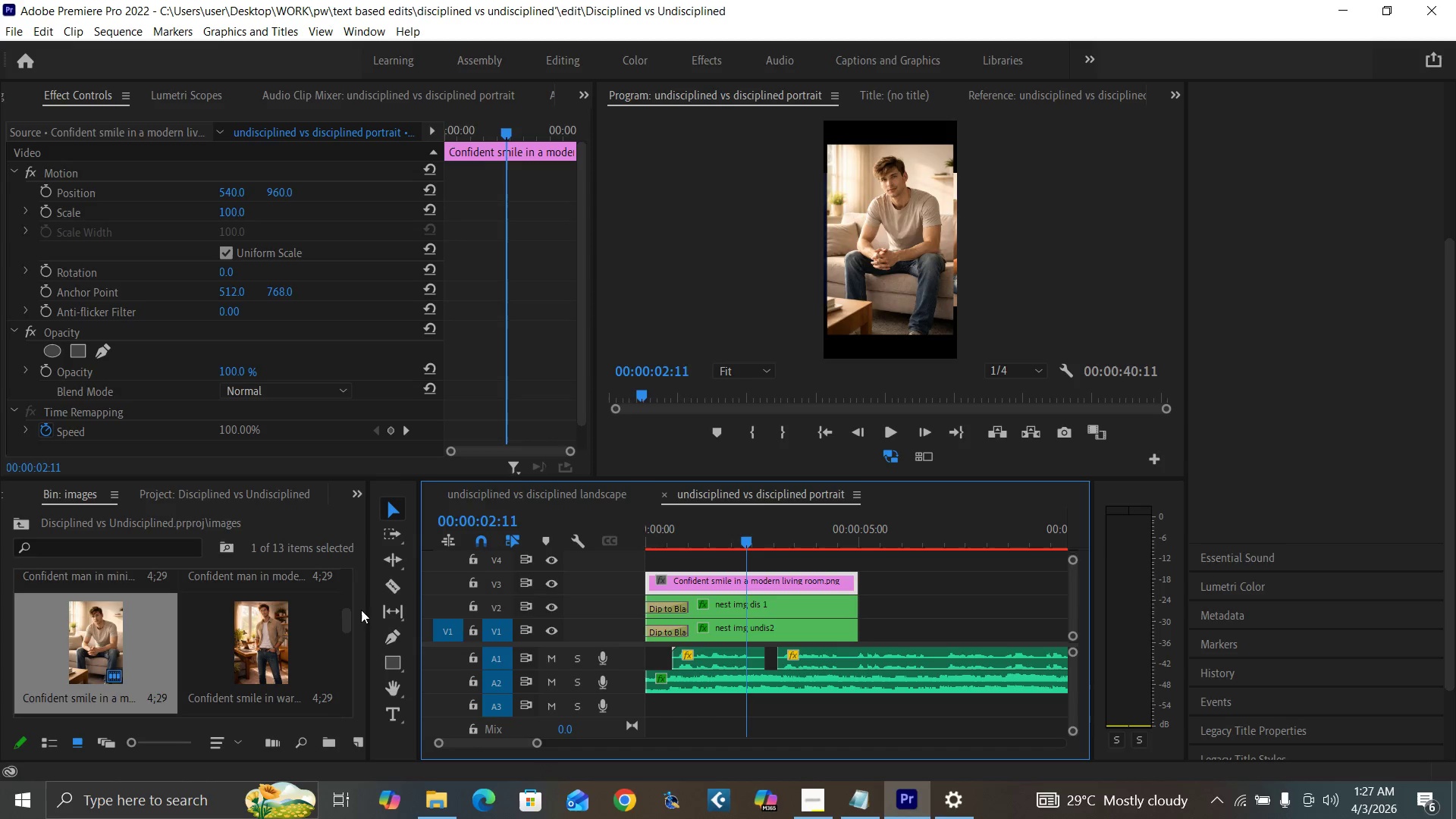 
left_click_drag(start_coordinate=[347, 618], to_coordinate=[331, 576])
 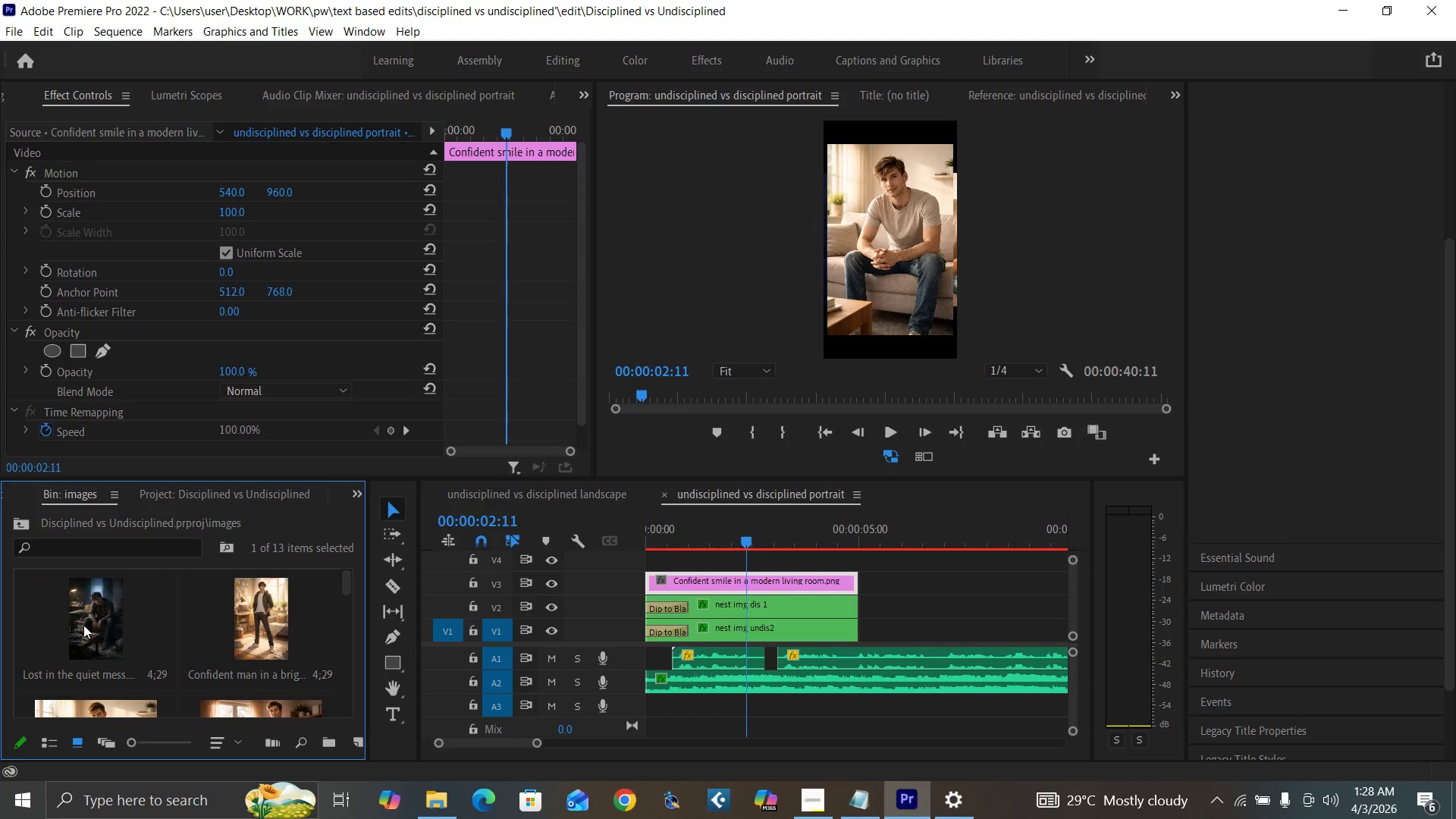 
left_click_drag(start_coordinate=[83, 625], to_coordinate=[632, 560])
 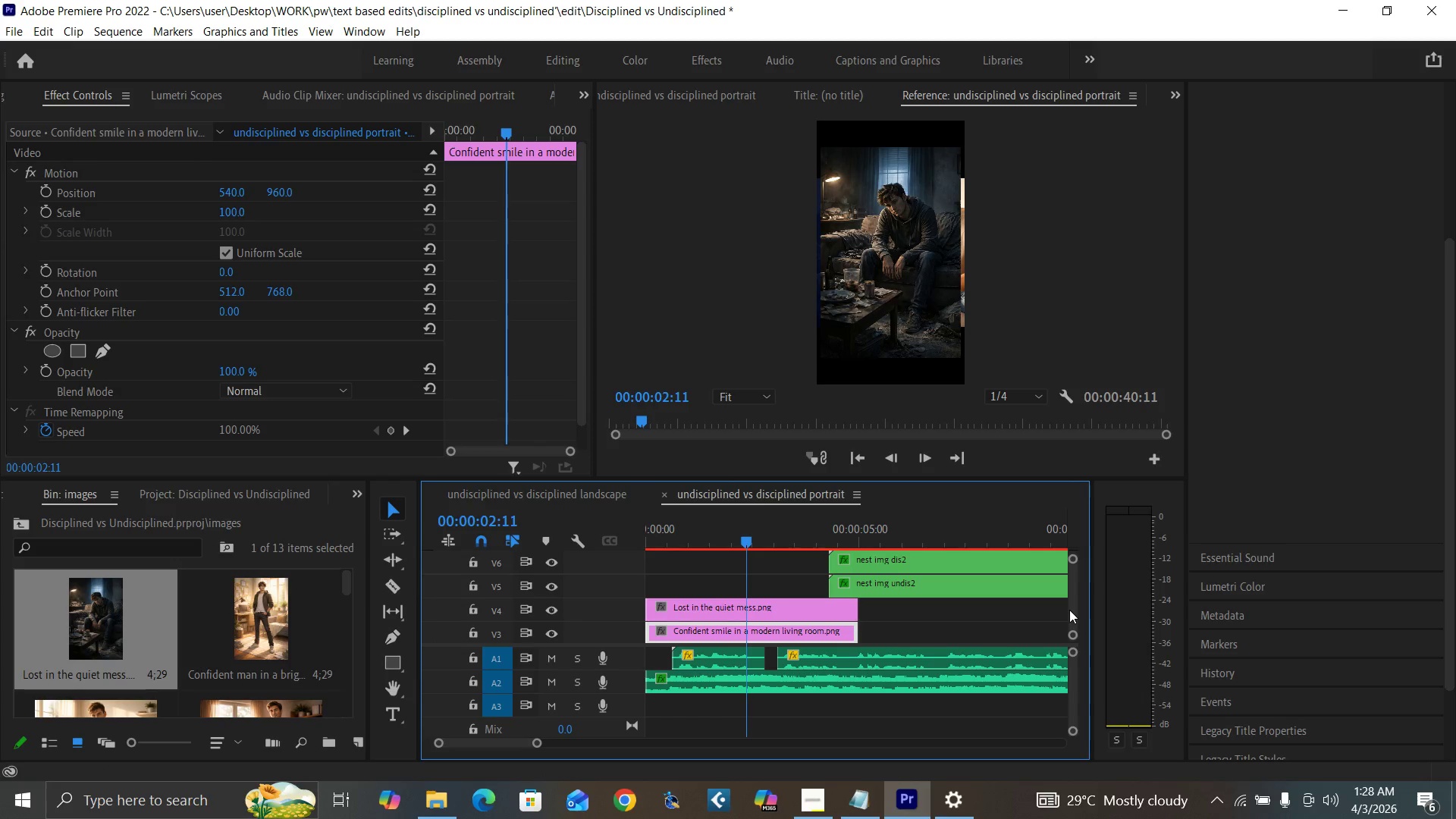 
left_click_drag(start_coordinate=[745, 609], to_coordinate=[956, 607])
 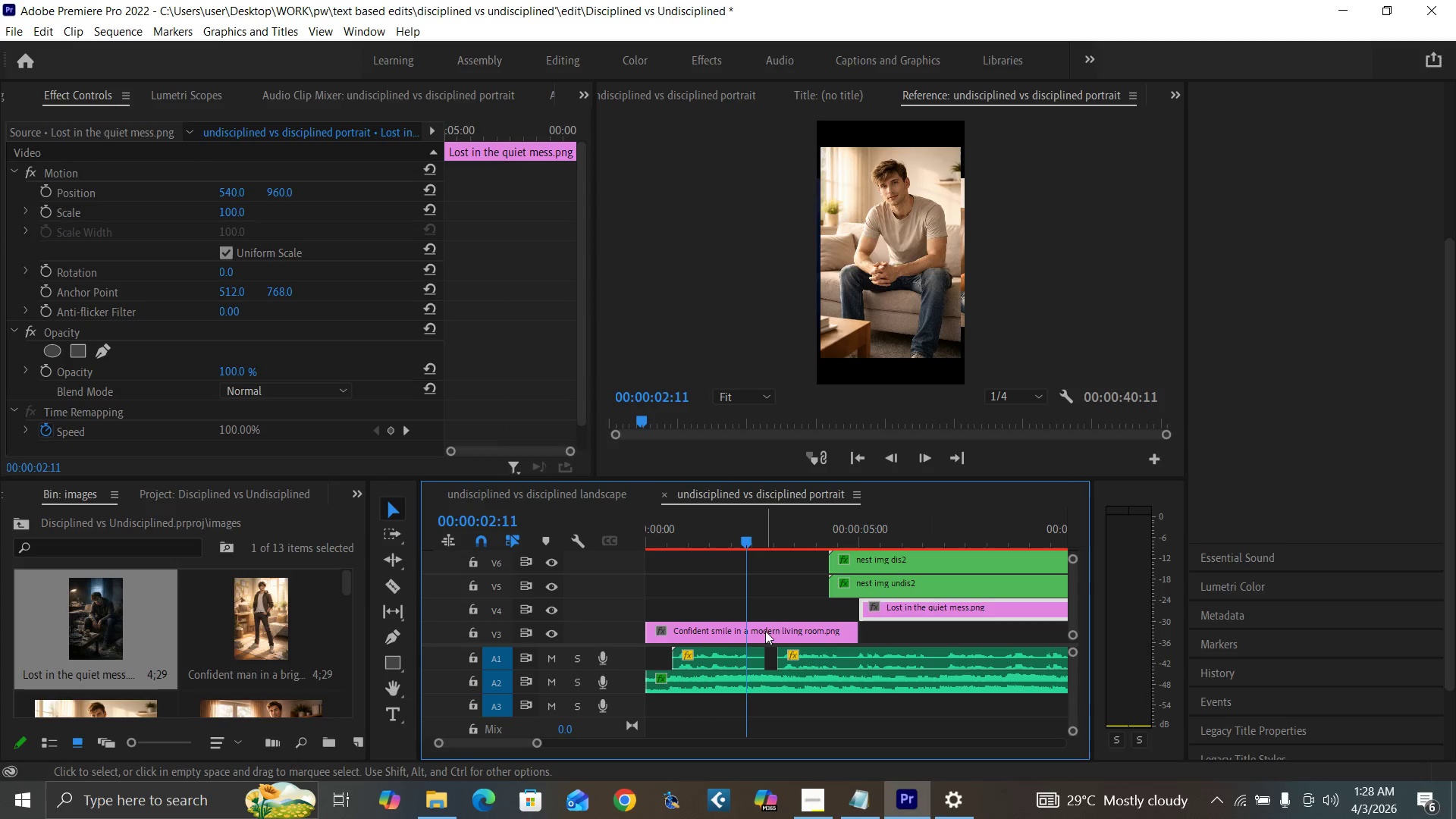 
left_click_drag(start_coordinate=[765, 630], to_coordinate=[767, 615])
 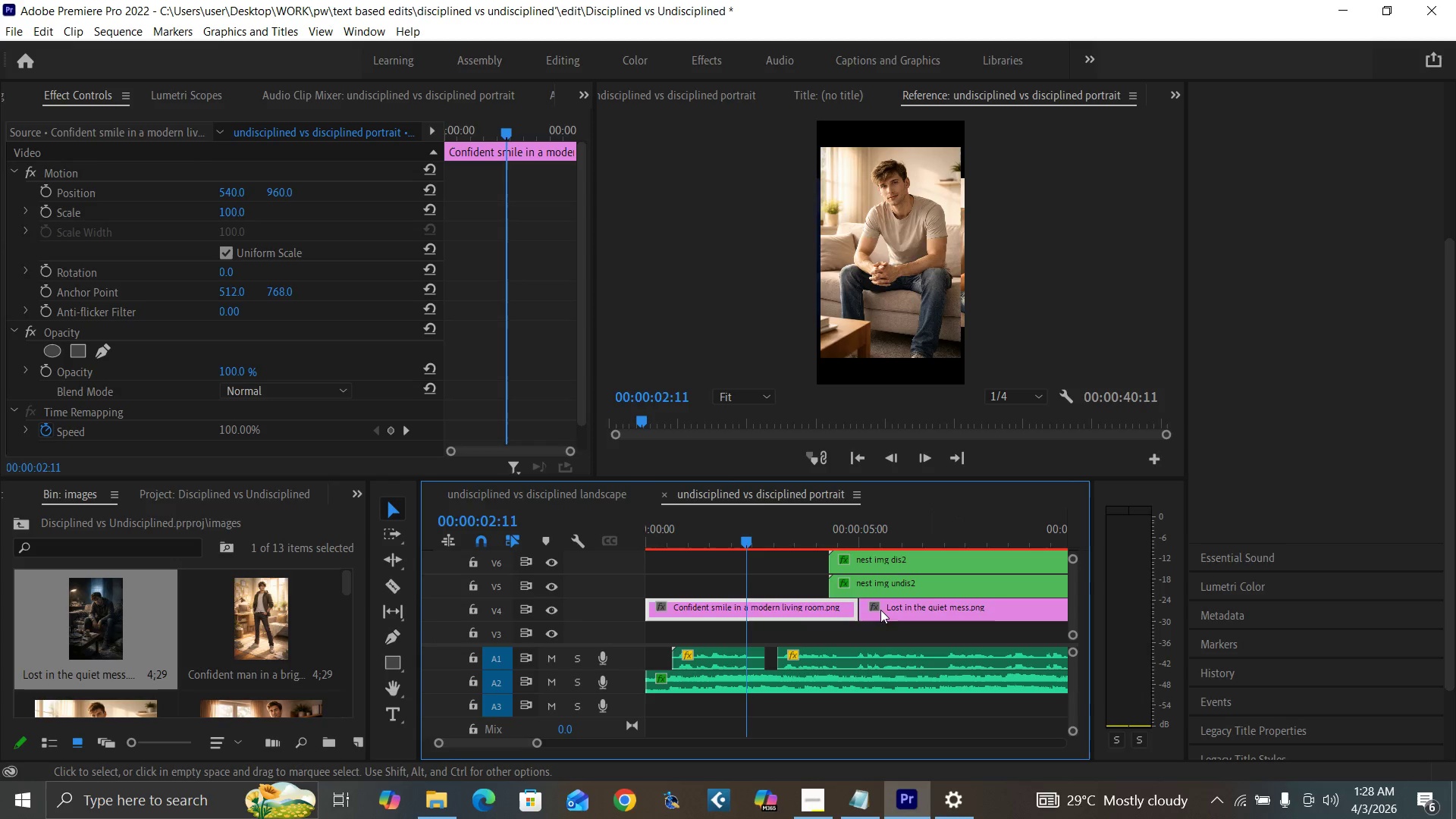 
left_click_drag(start_coordinate=[882, 611], to_coordinate=[659, 638])
 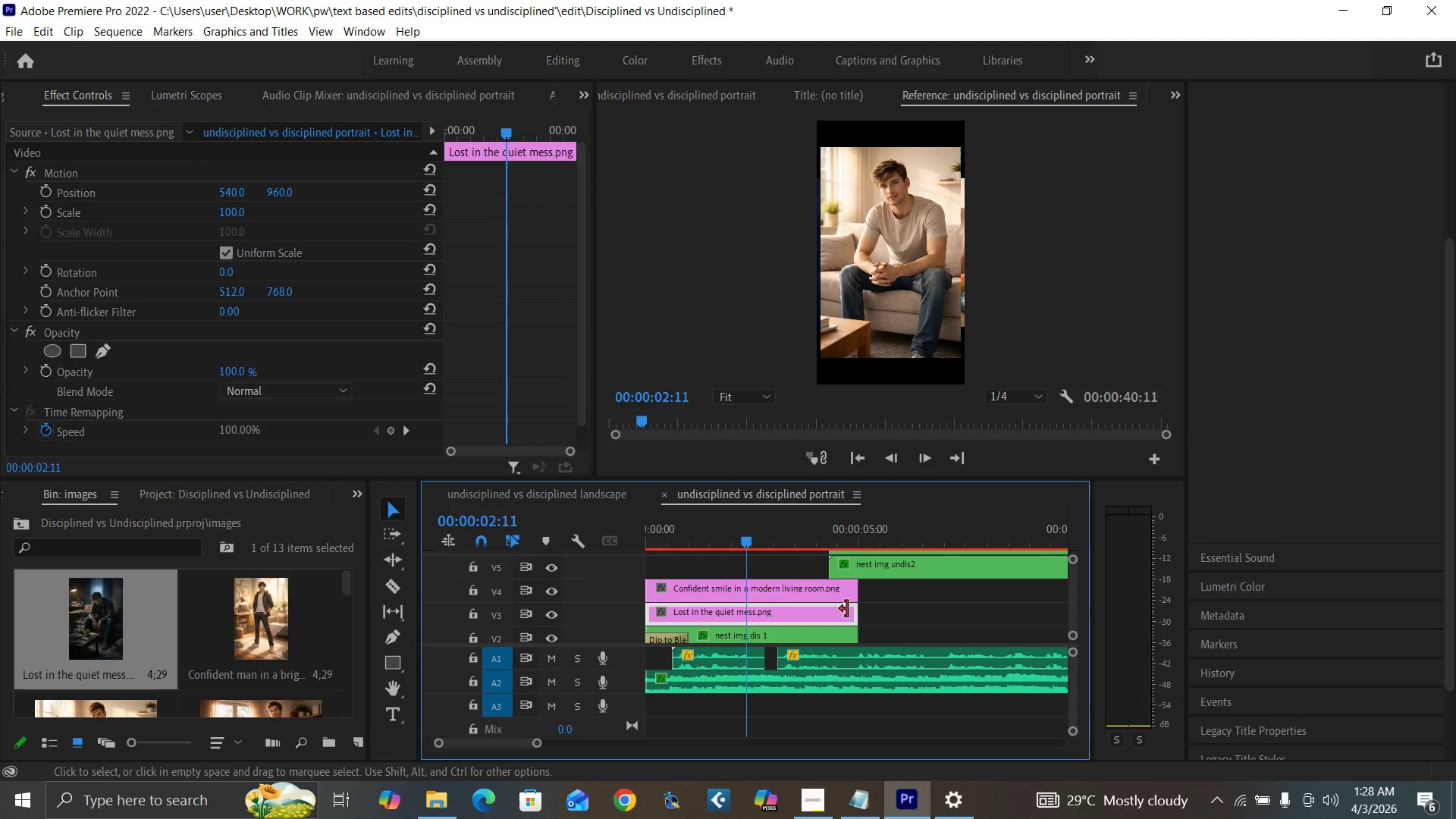 
left_click([750, 588])
 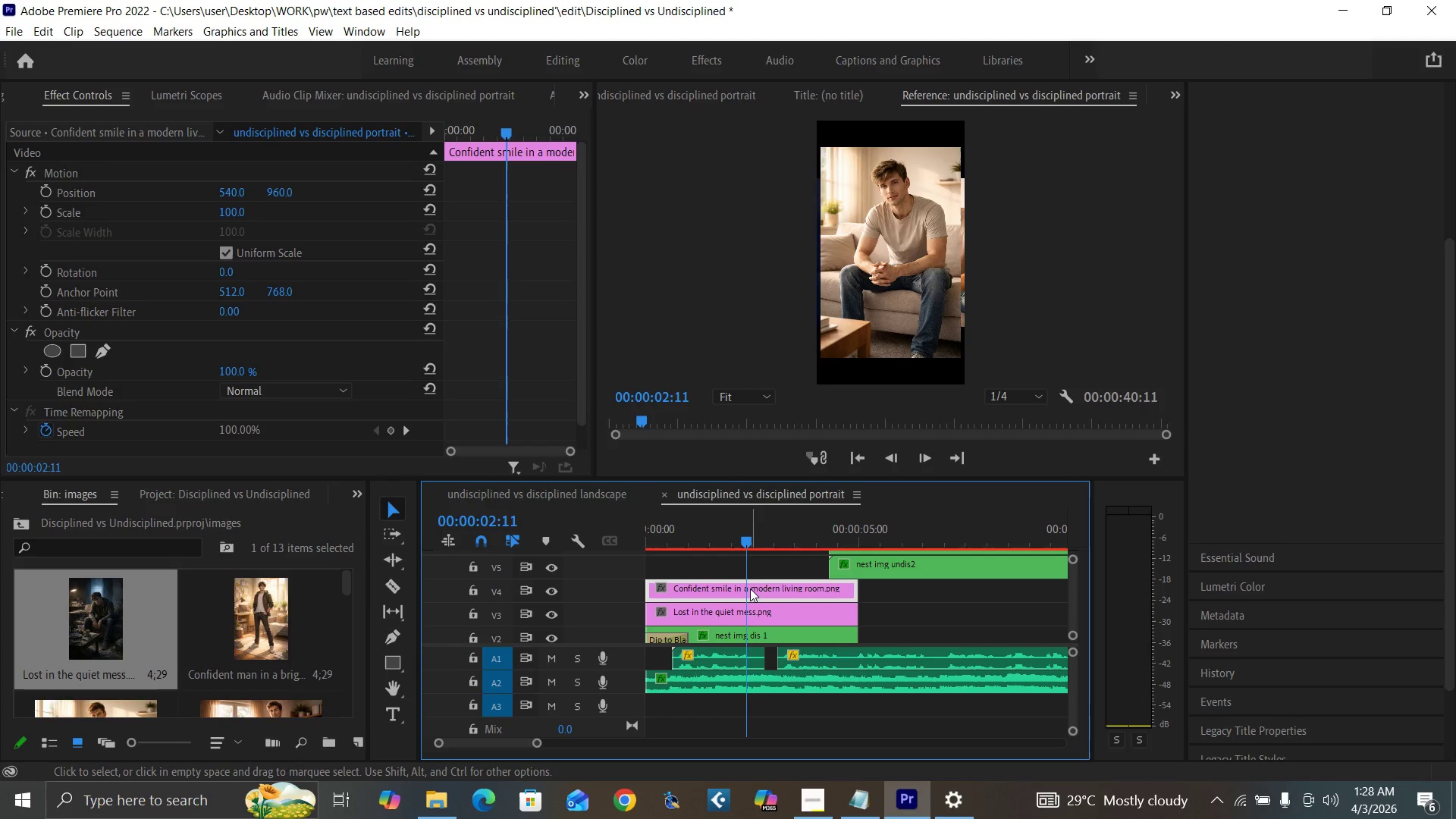 
right_click([750, 588])
 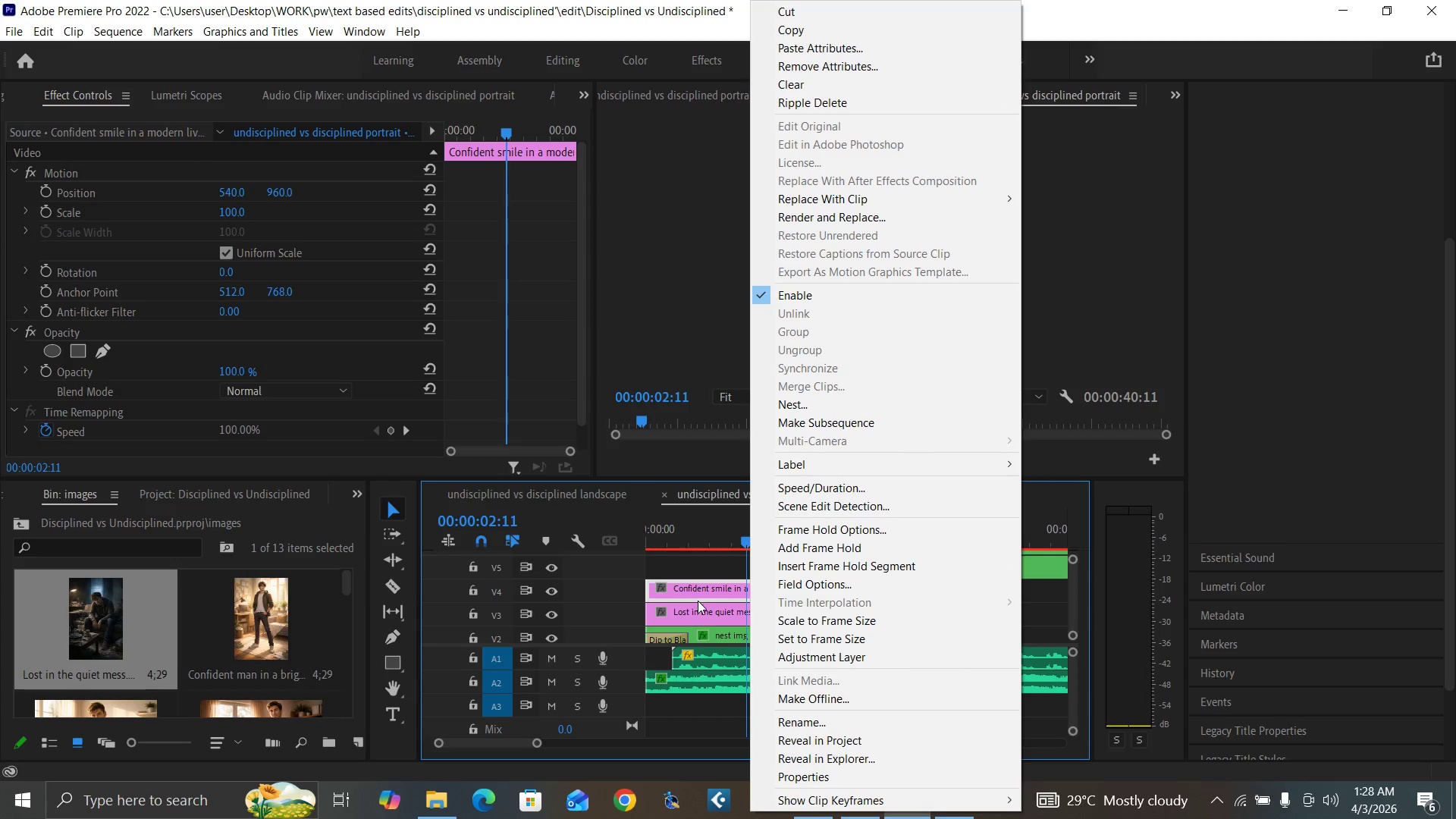 
left_click([720, 535])
 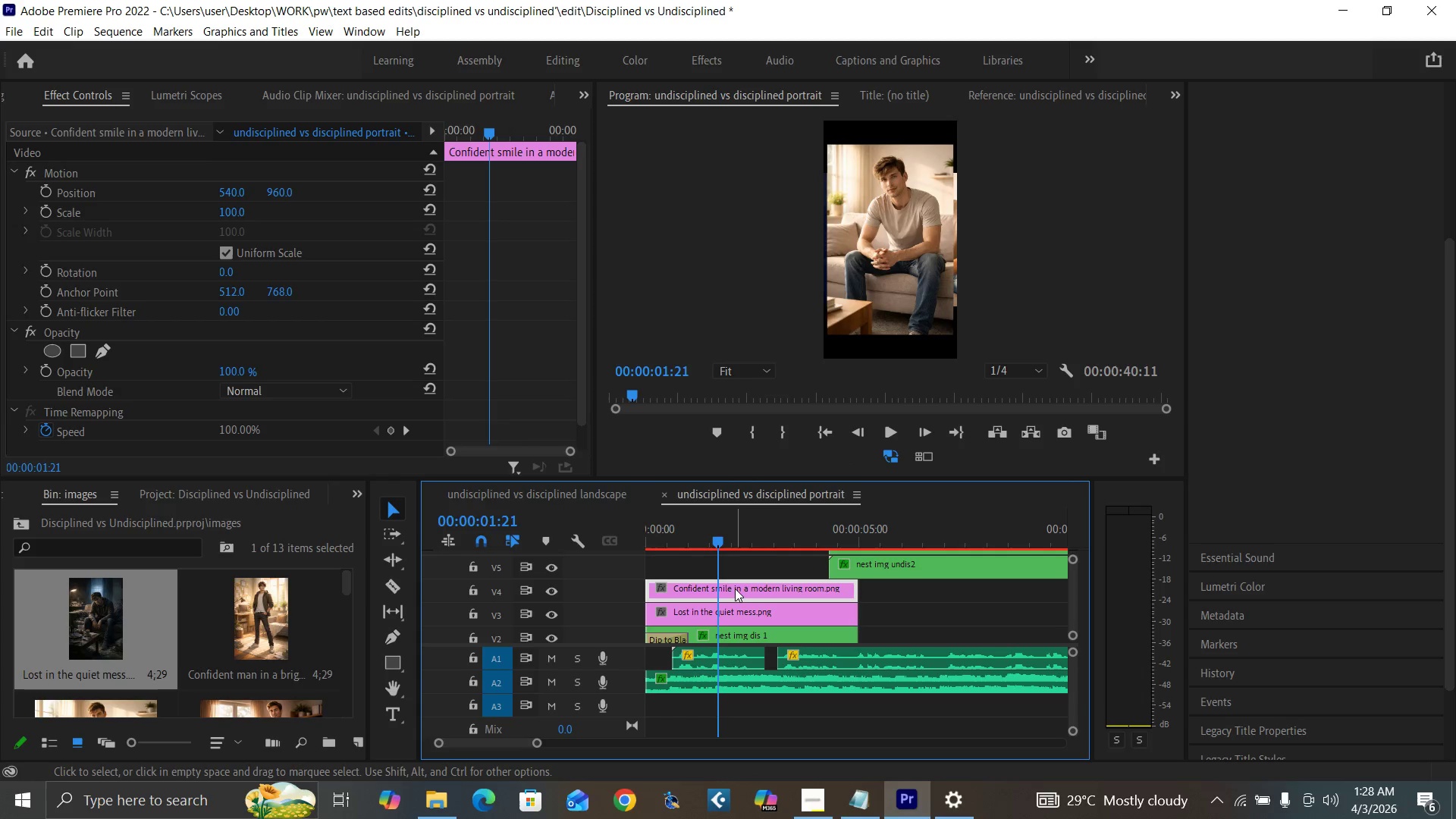 
left_click([739, 589])
 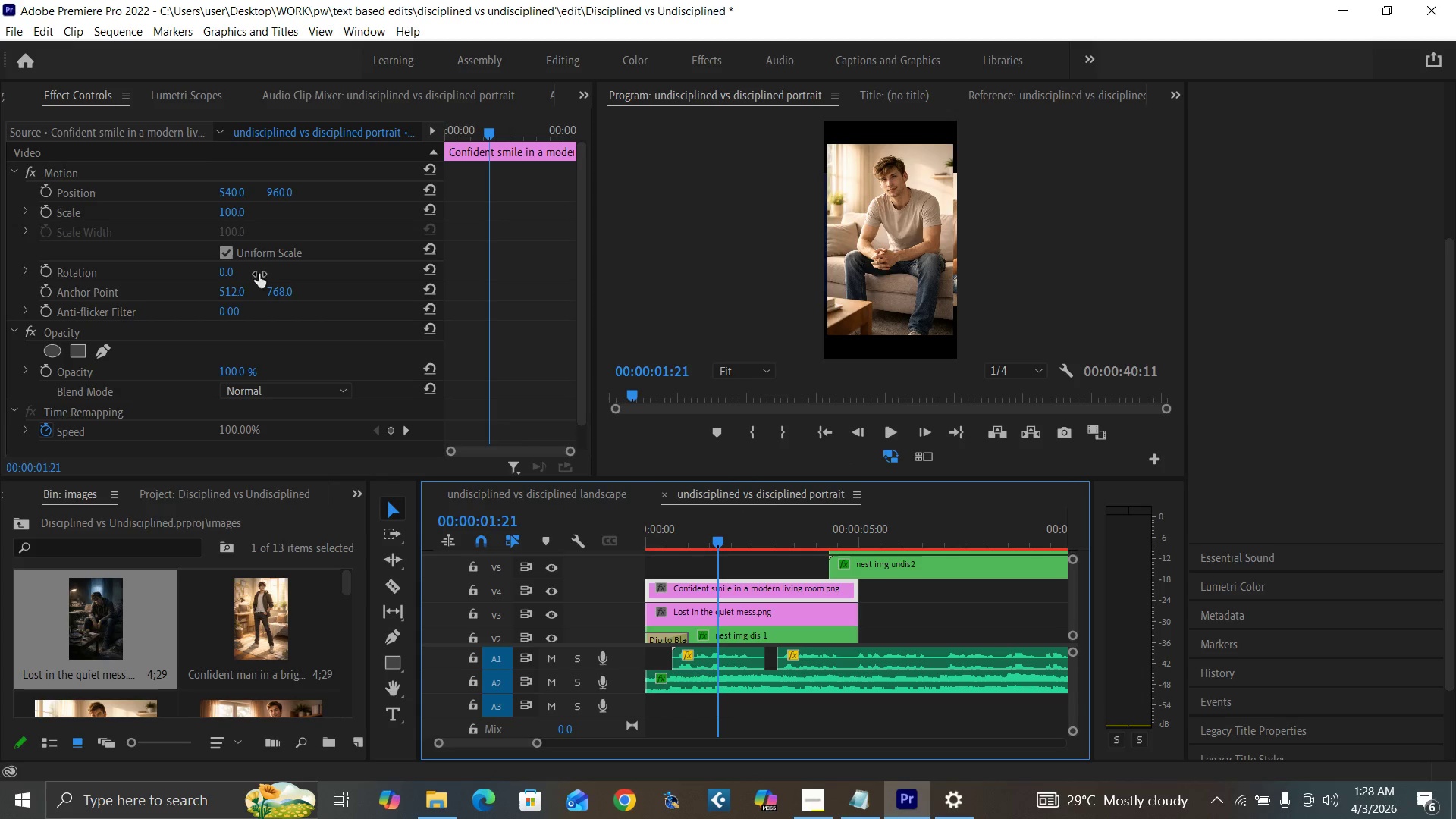 
left_click([224, 211])
 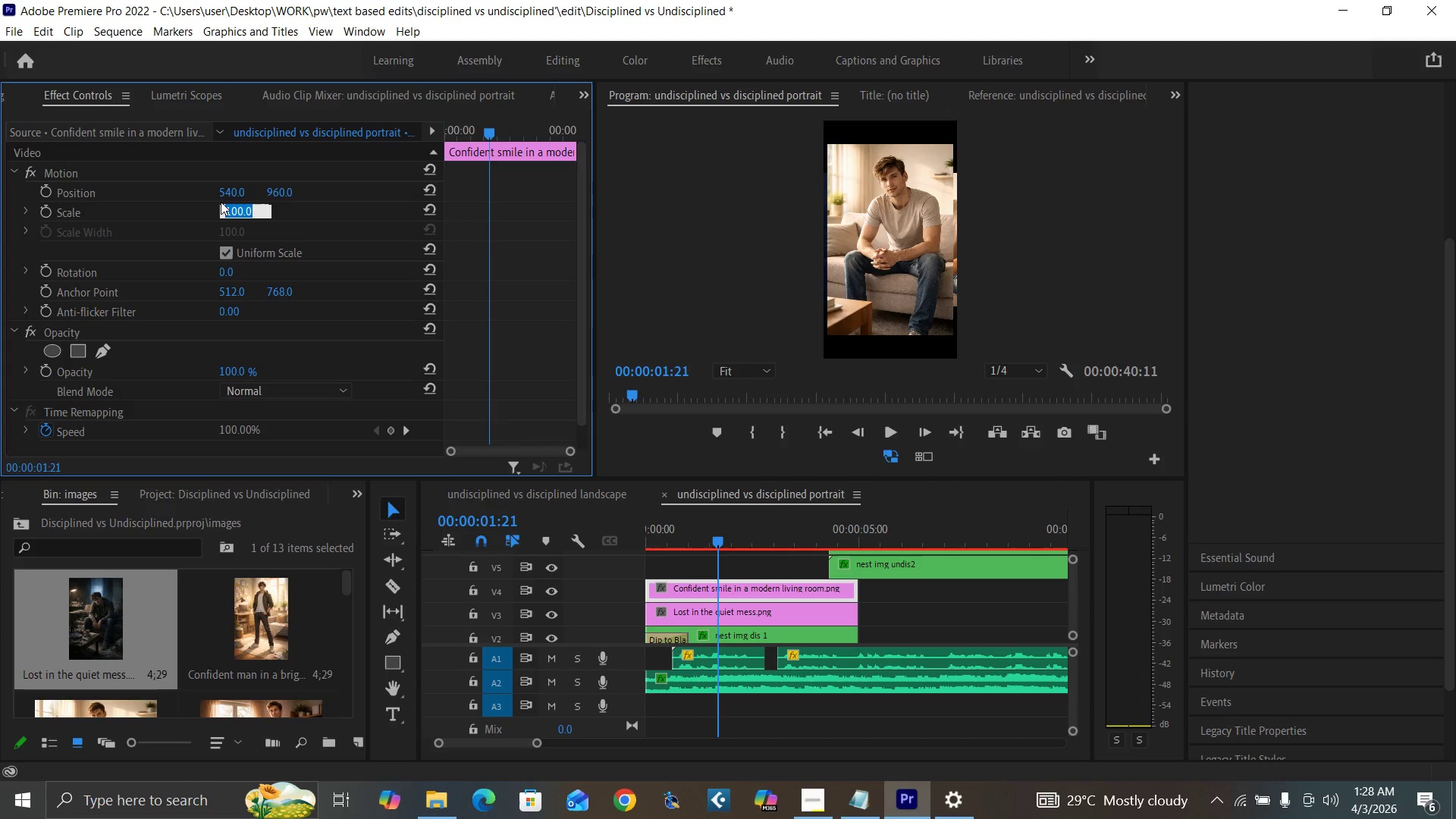 
type(125)
 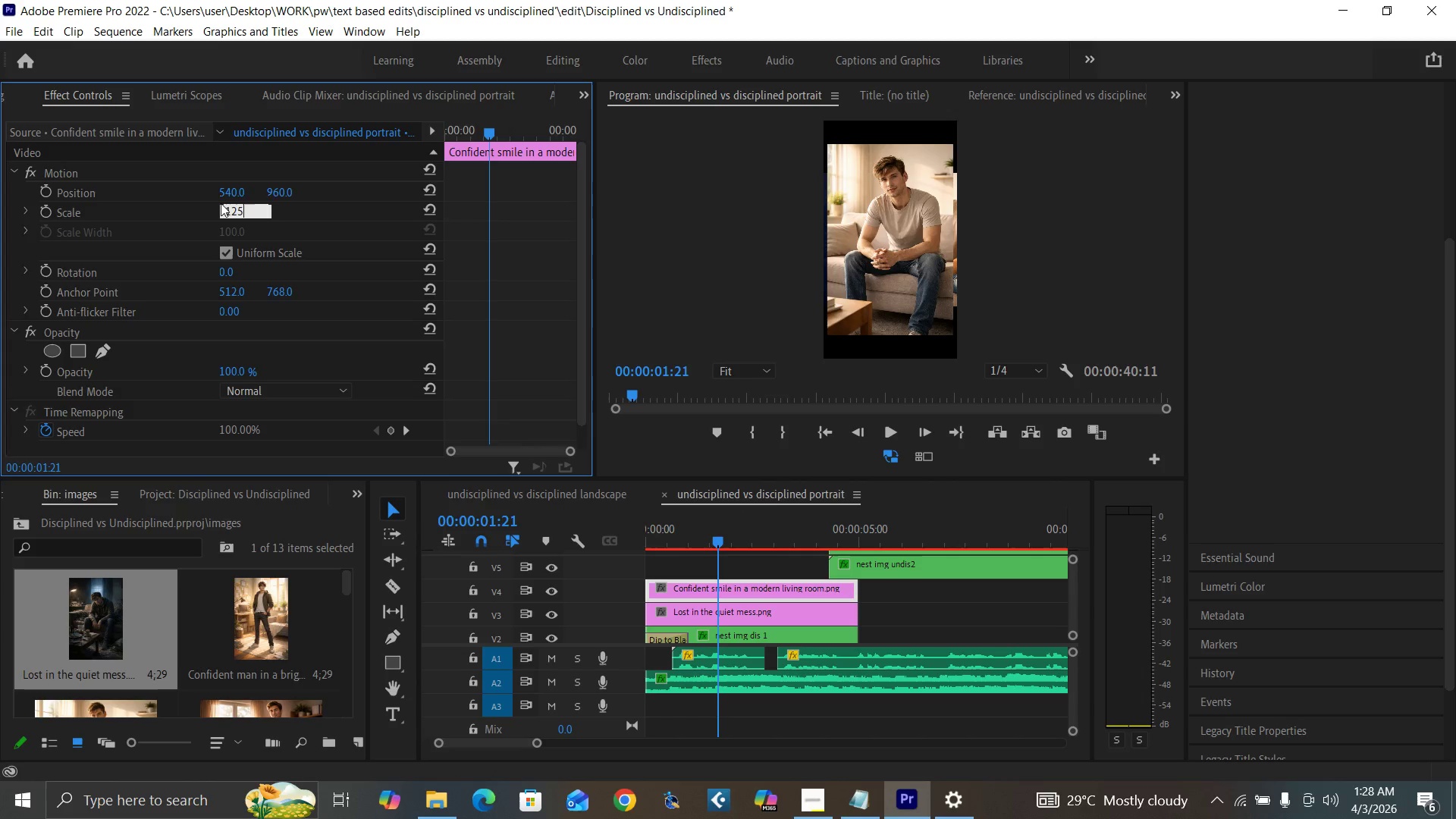 
key(Enter)
 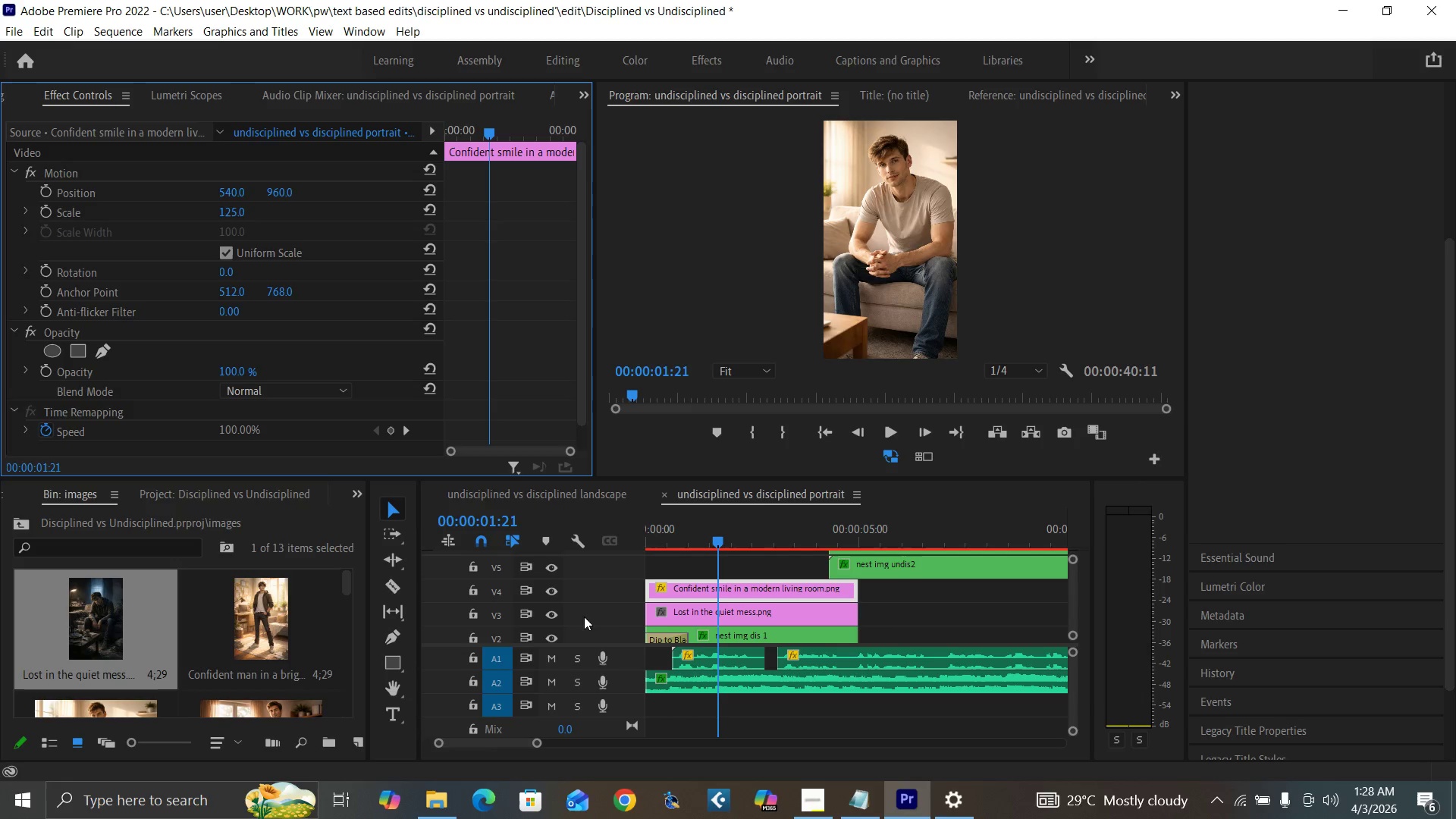 
left_click([673, 610])
 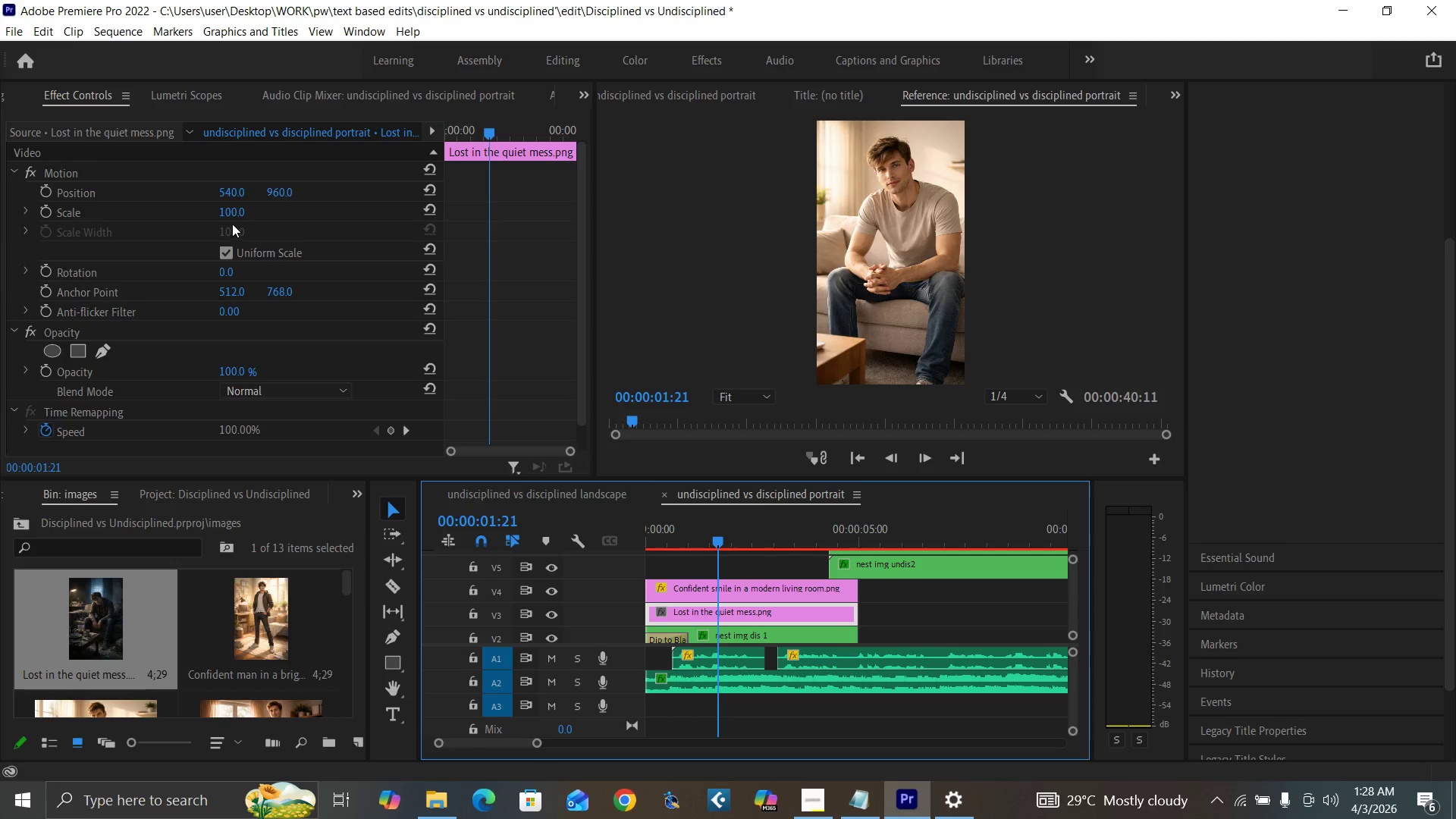 
left_click([231, 215])
 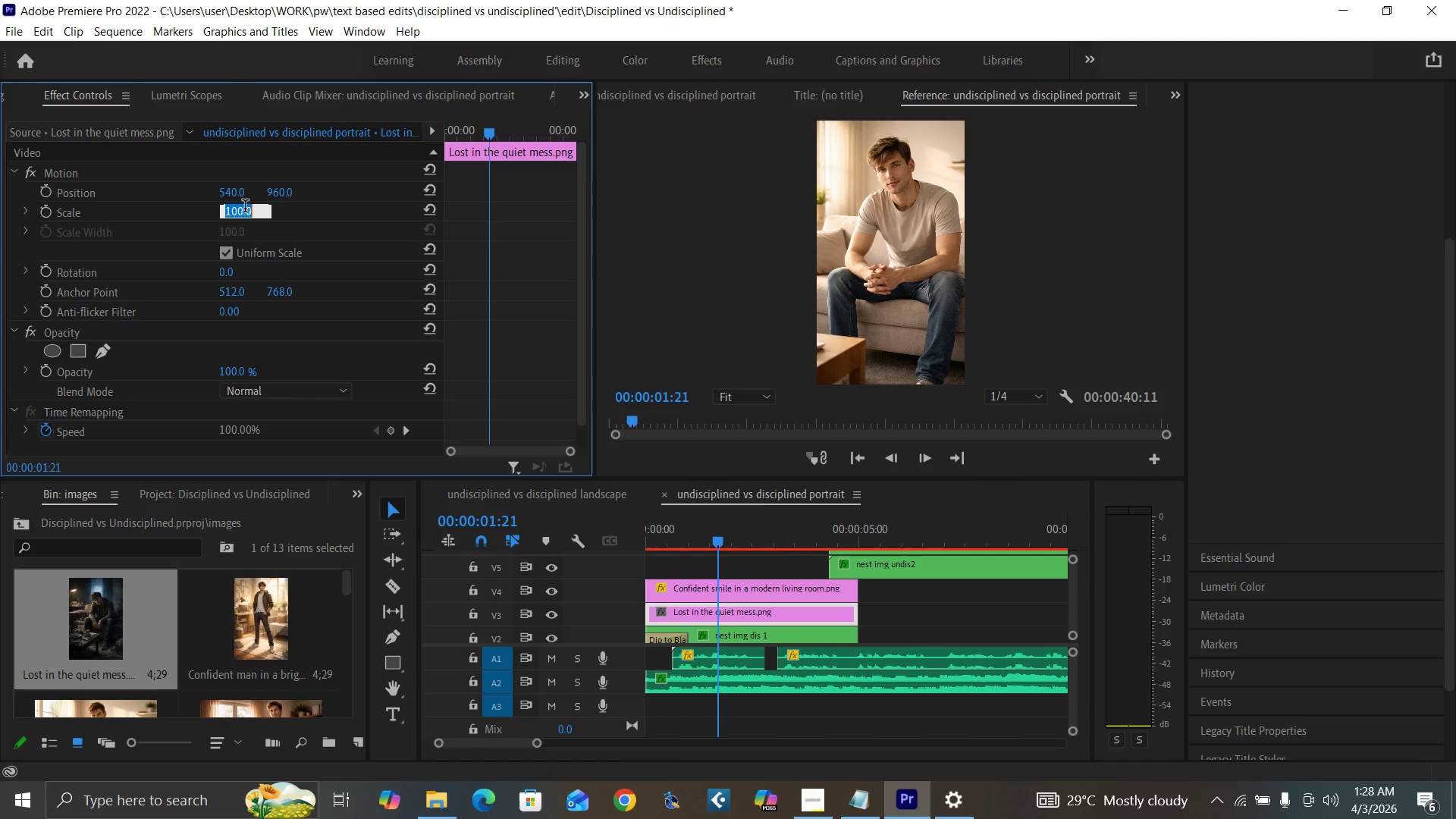 
type(125)
 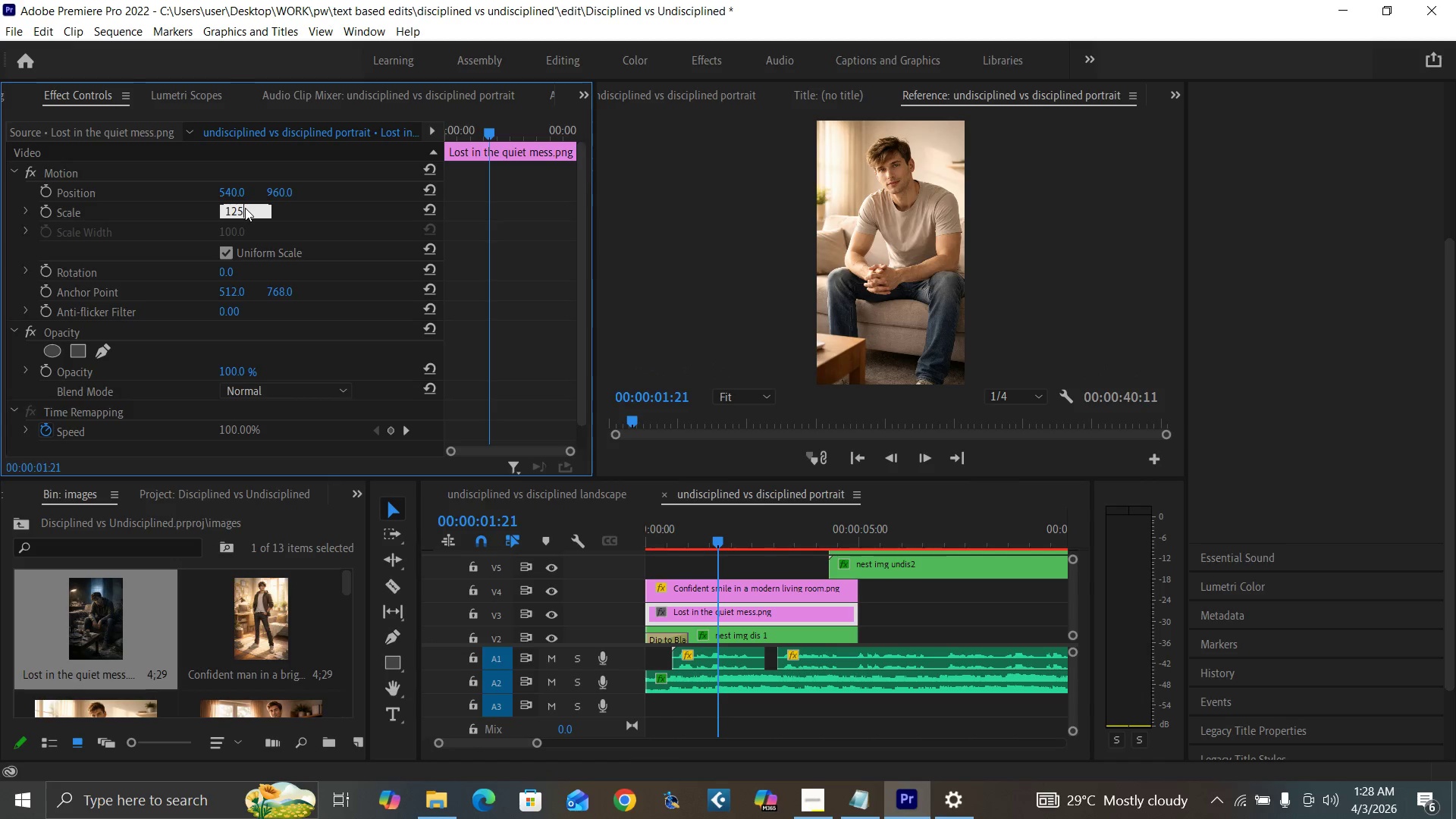 
key(Enter)
 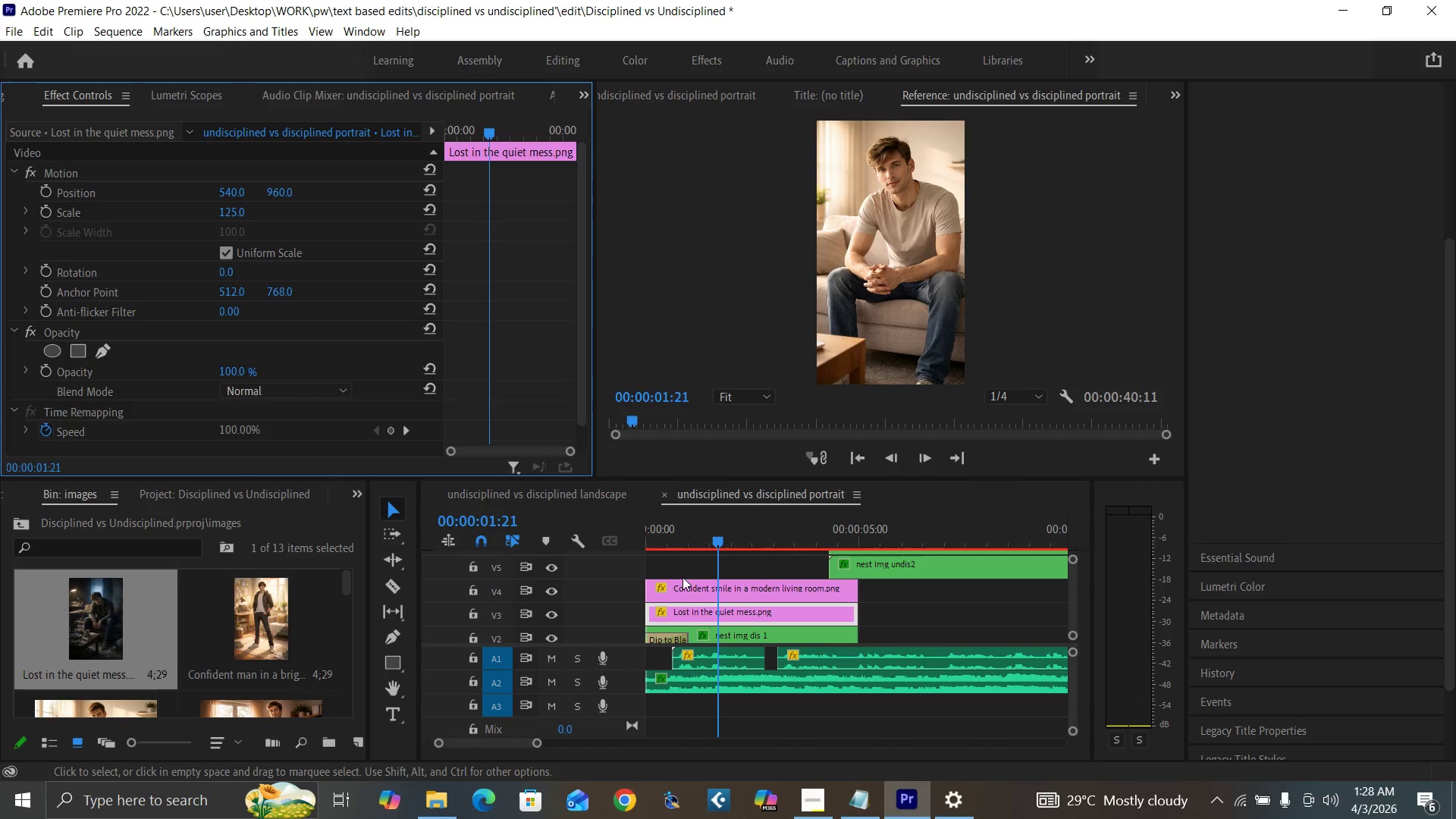 
left_click([698, 588])
 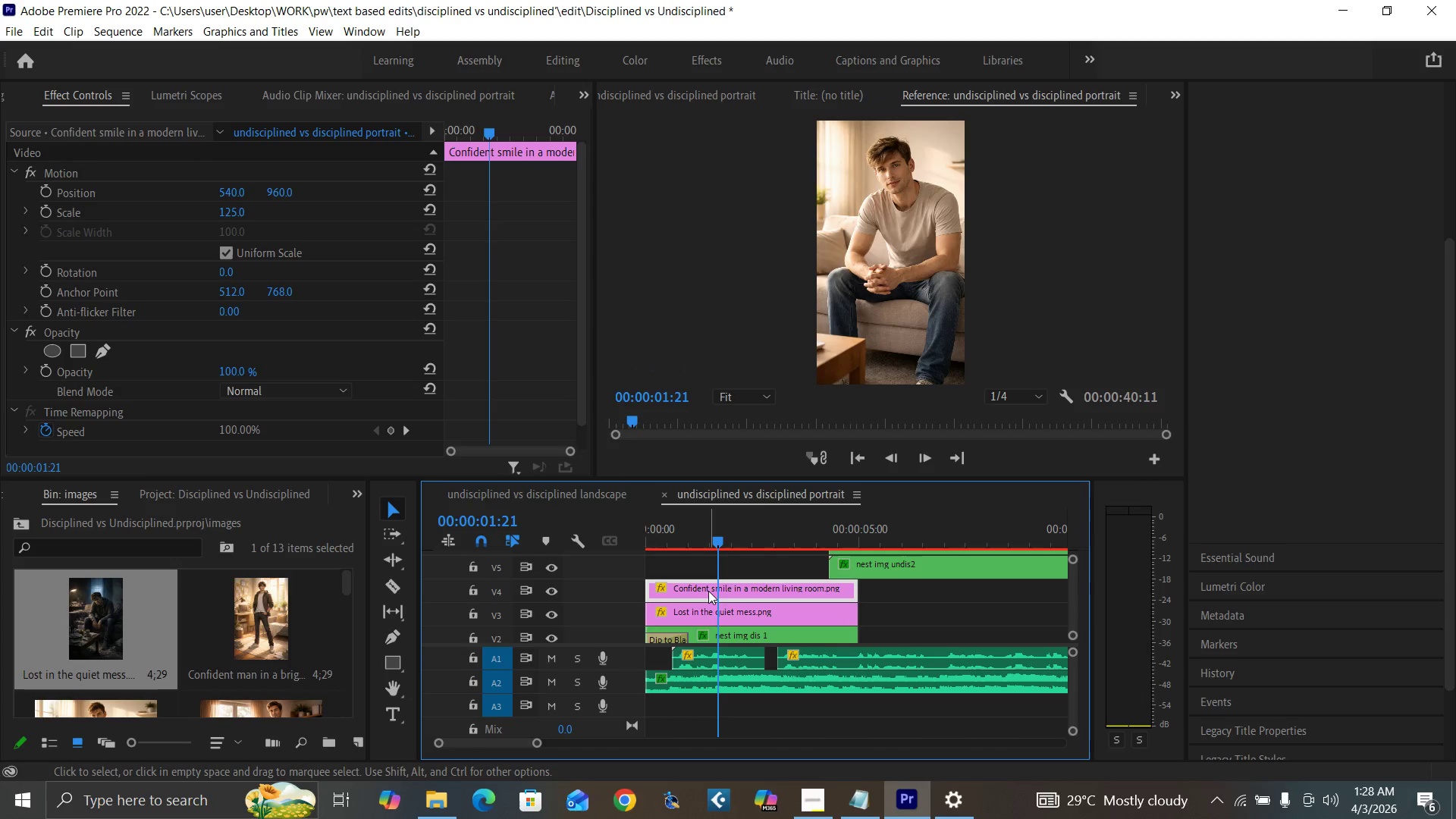 
right_click([711, 591])
 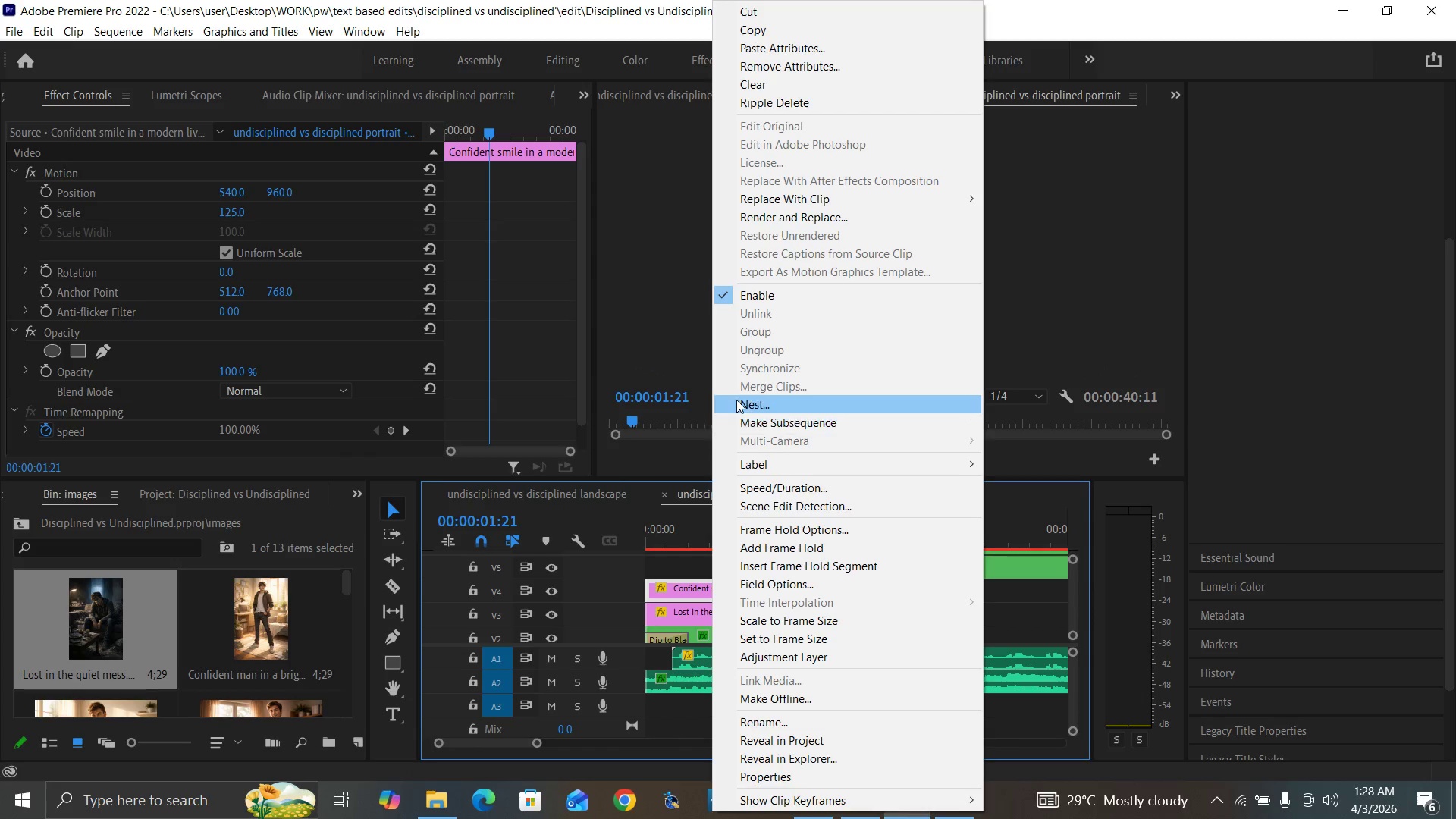 
left_click([739, 403])
 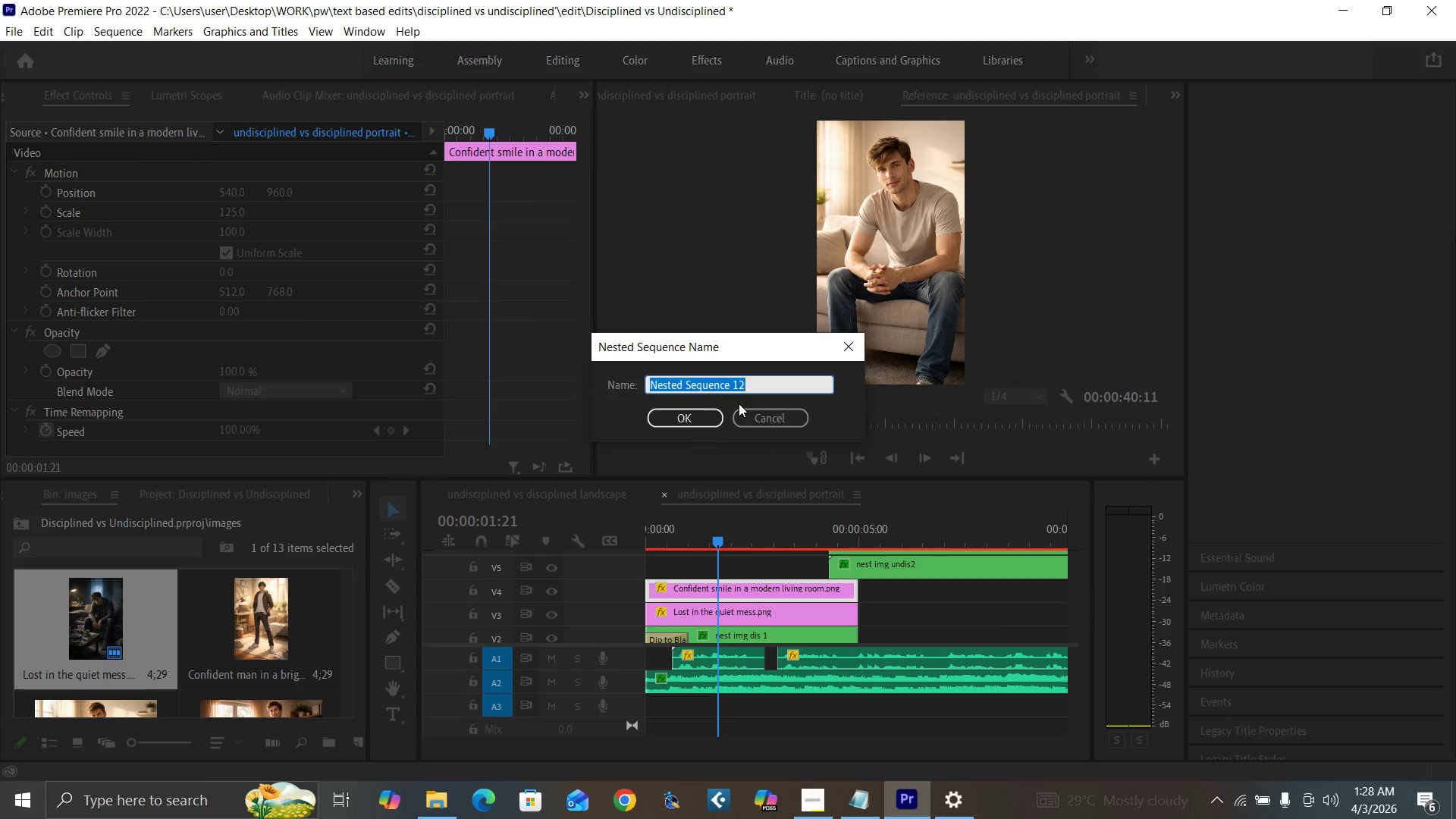 
type(nest port dis1)
 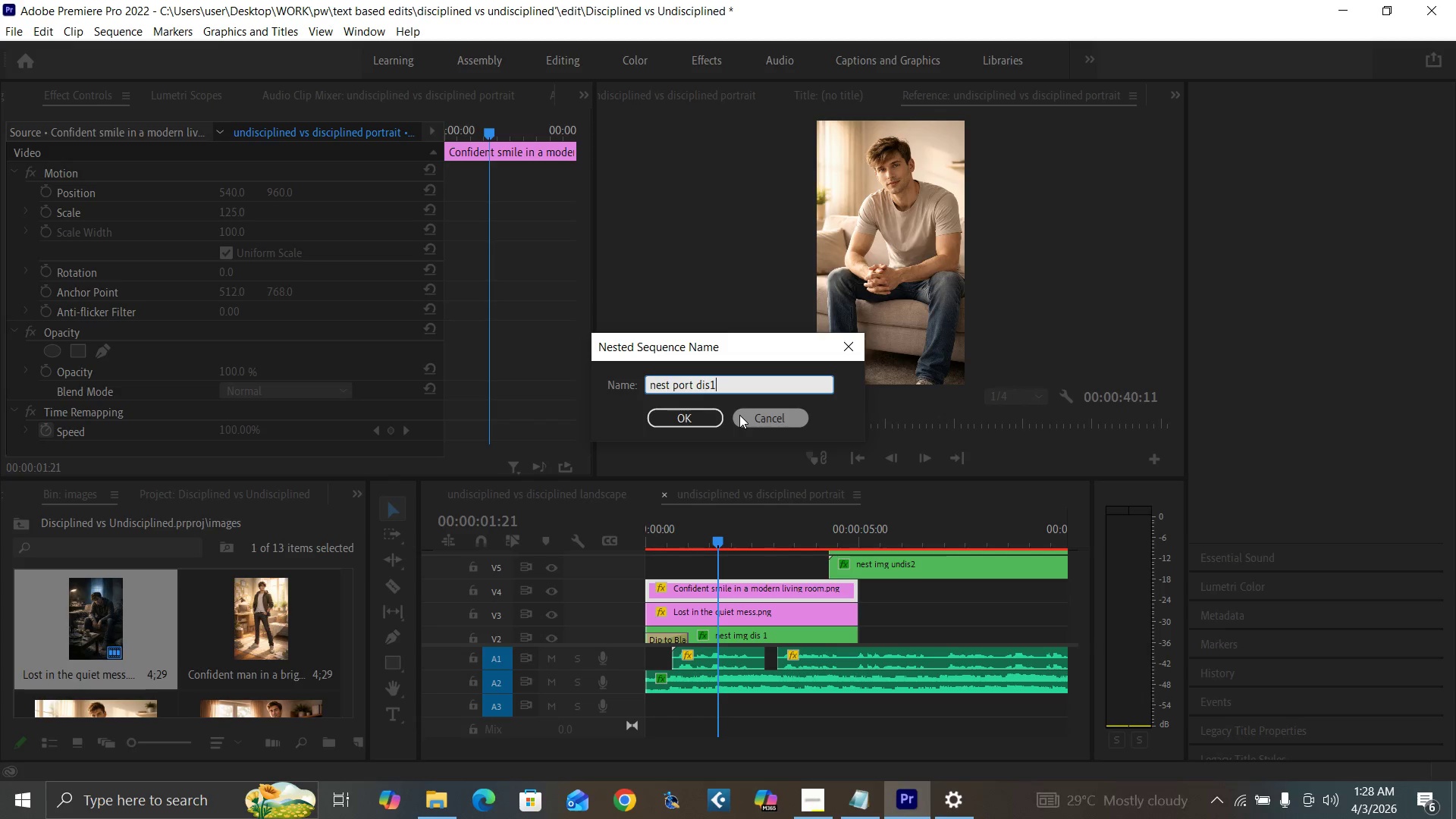 
key(Enter)
 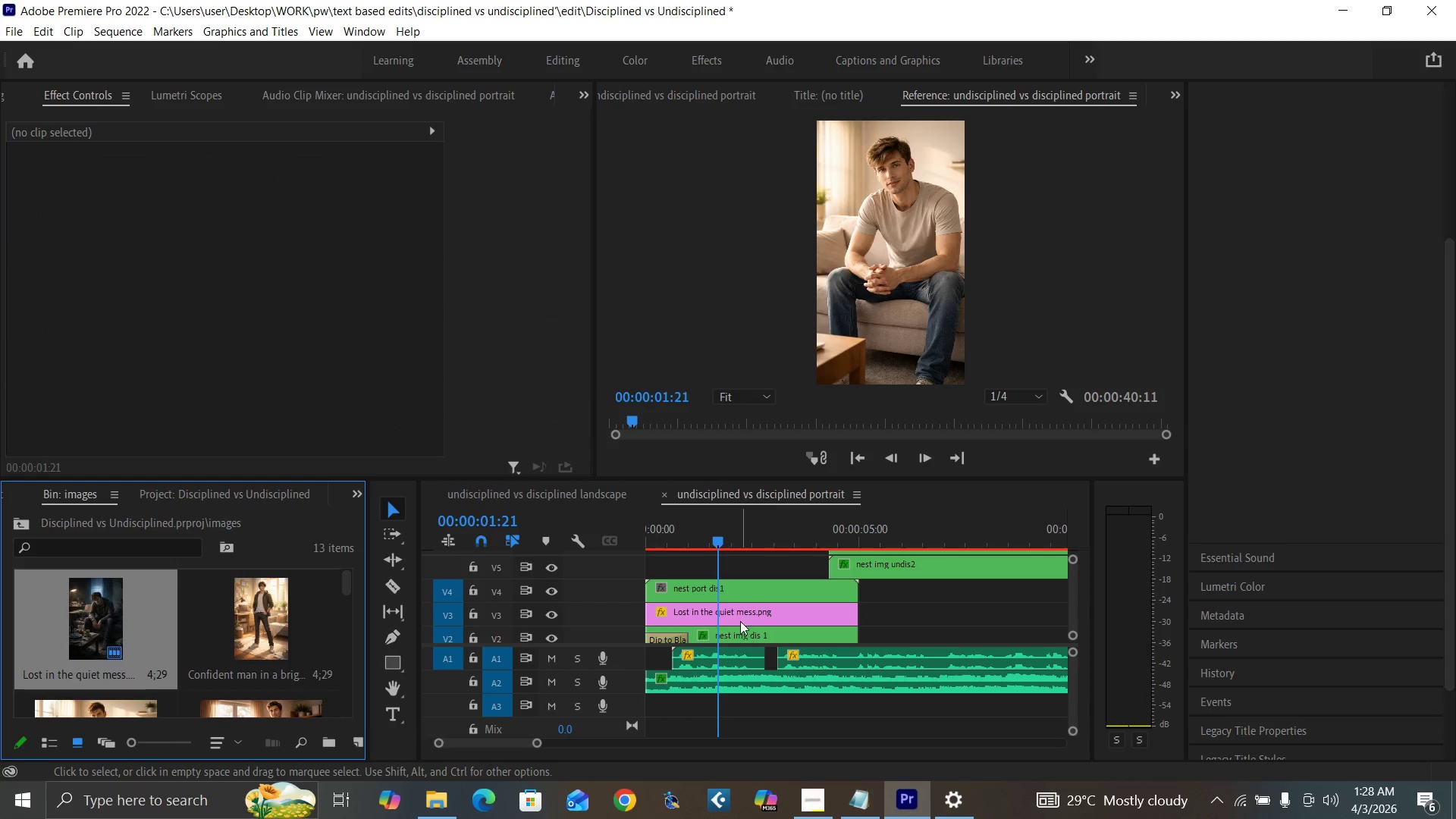 
left_click([740, 614])
 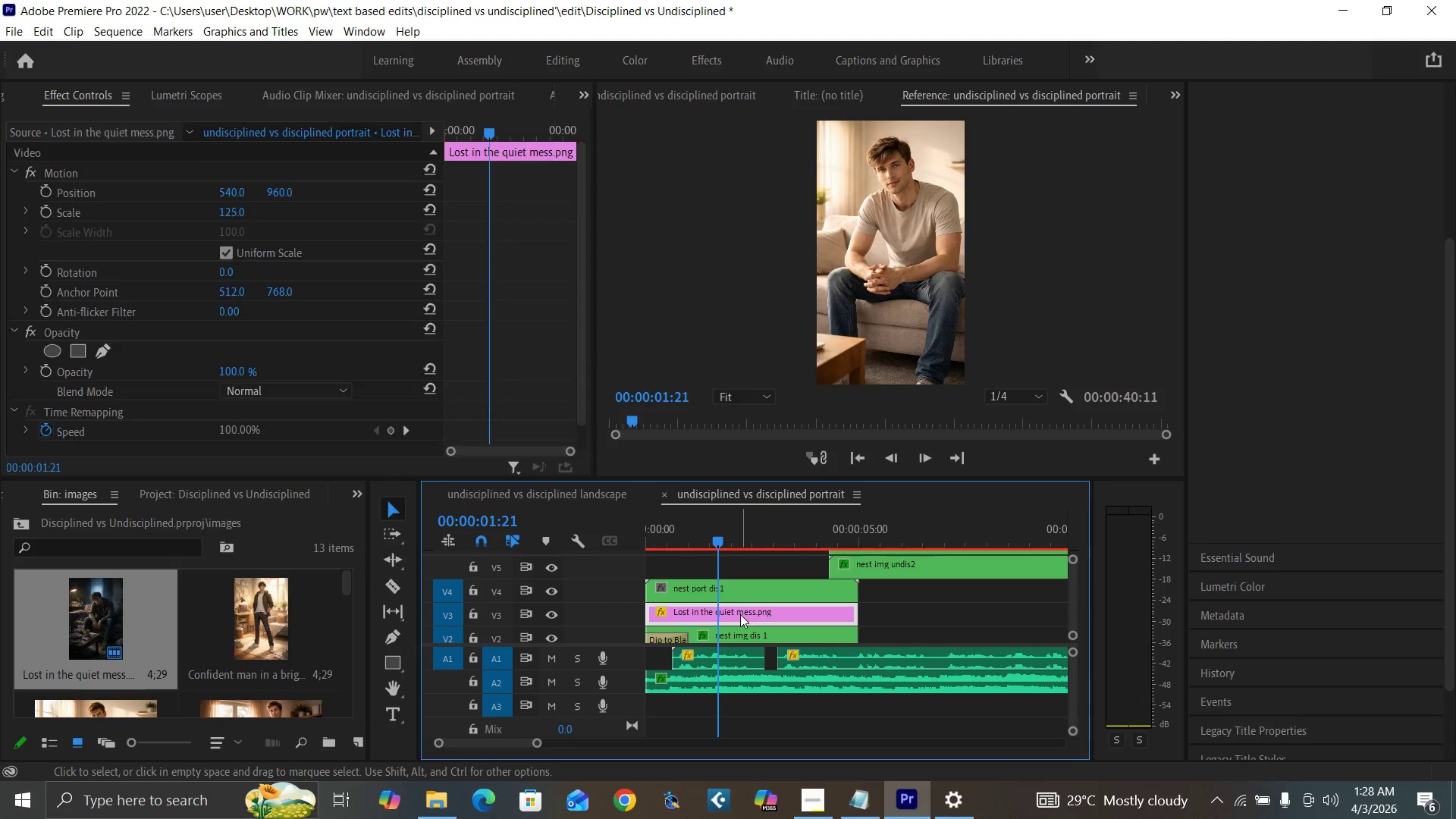 
right_click([740, 614])
 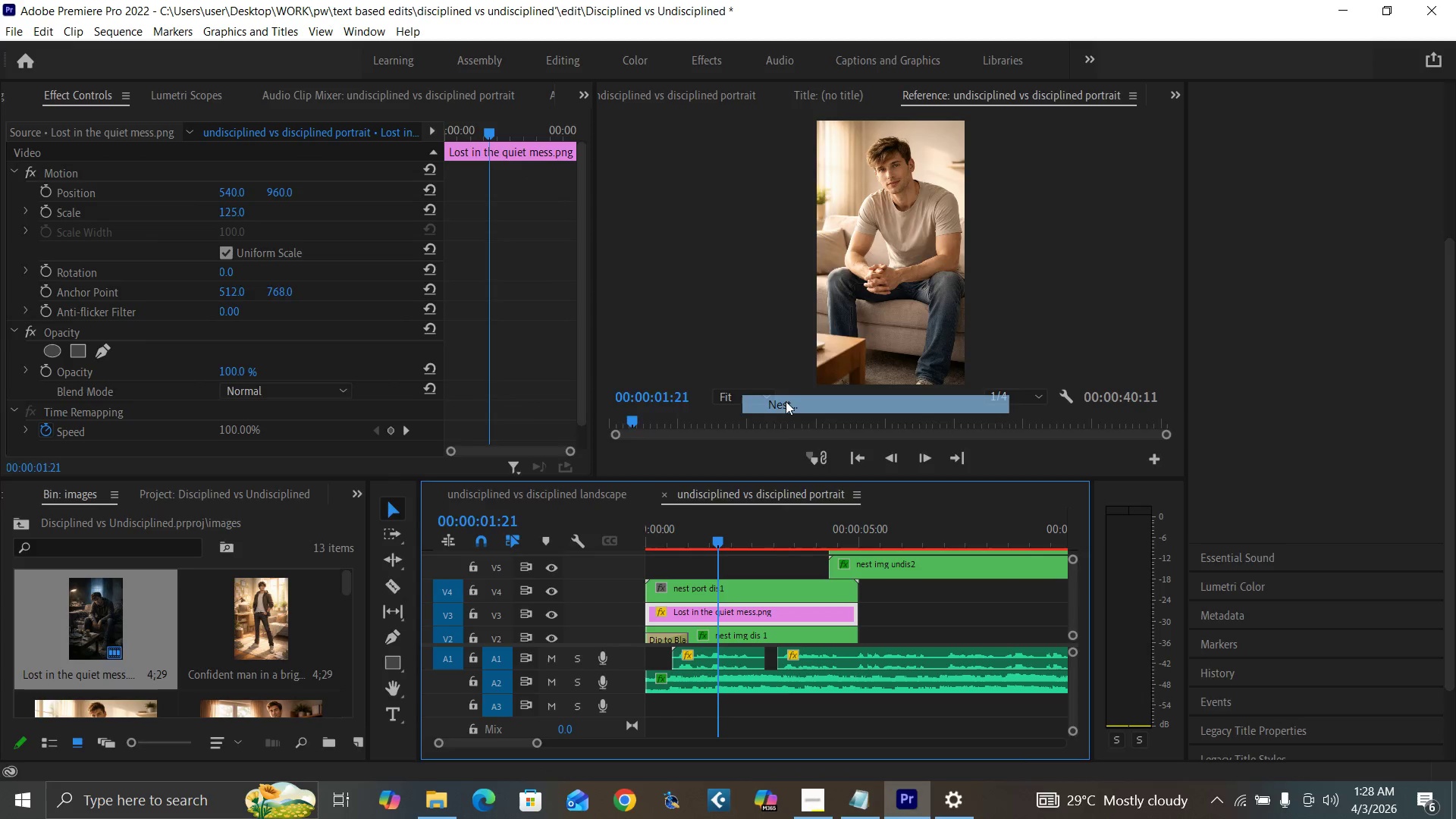 
type(nest port dis2)
 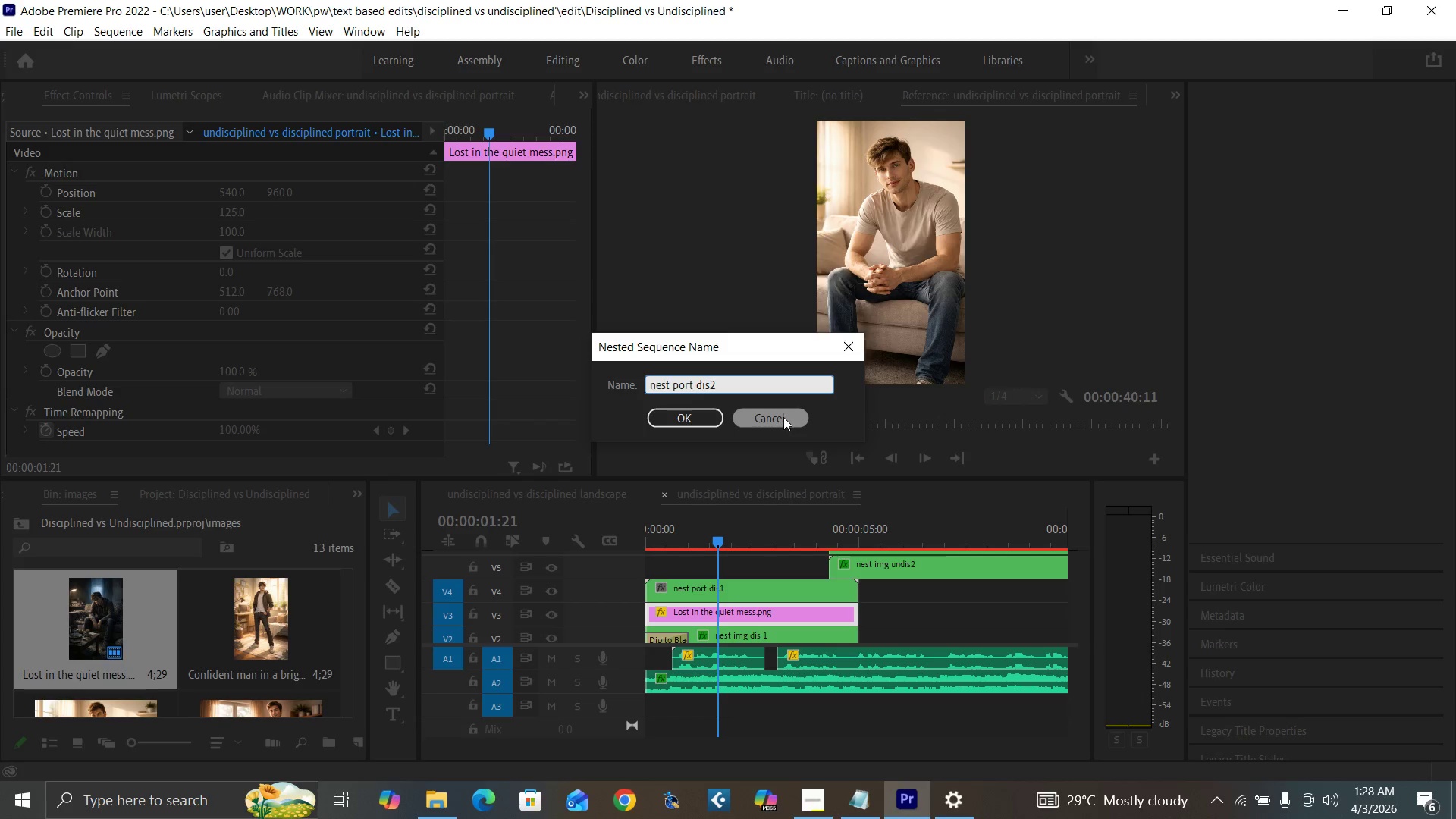 
key(Enter)
 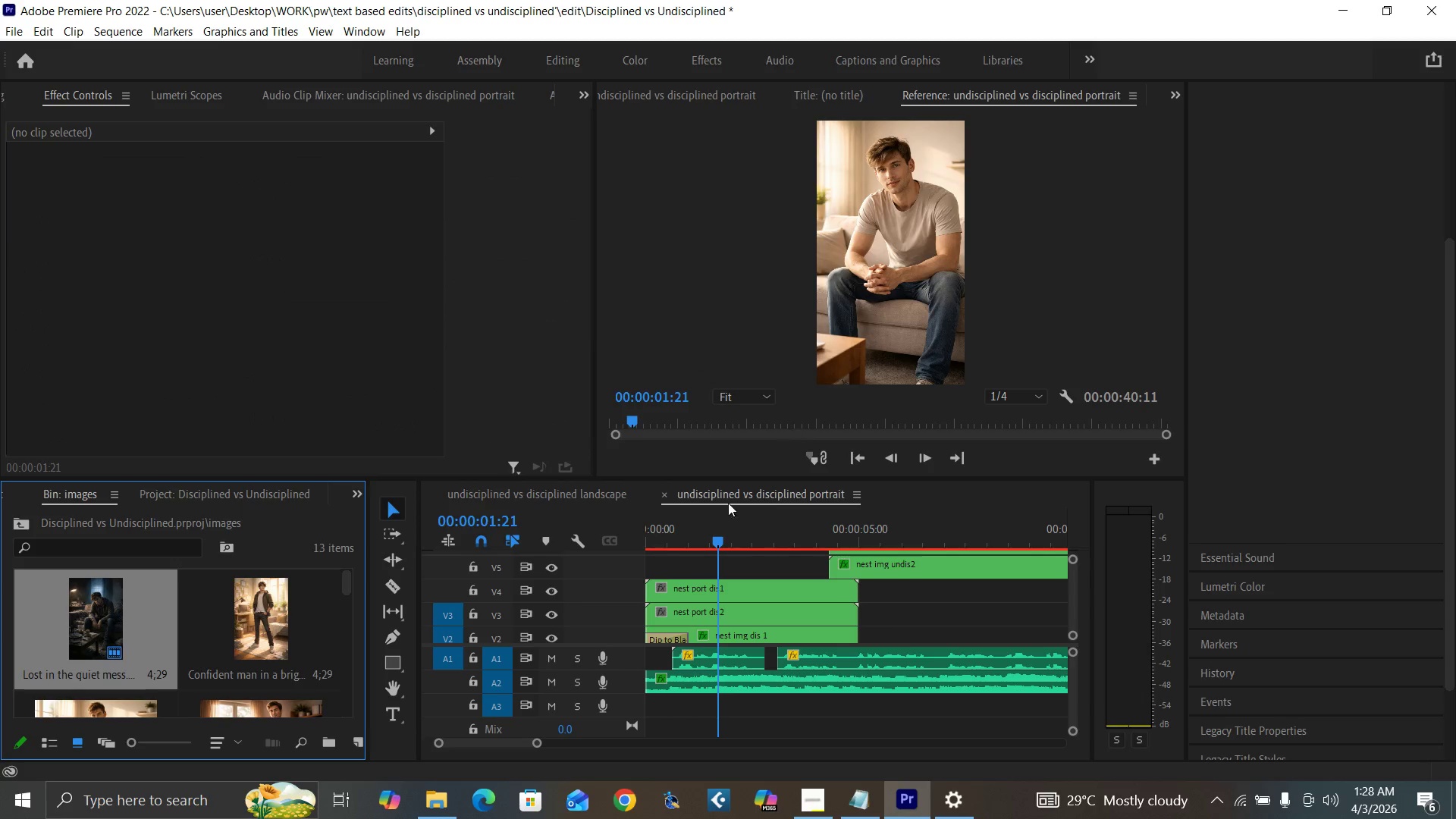 
mouse_move([711, 570])
 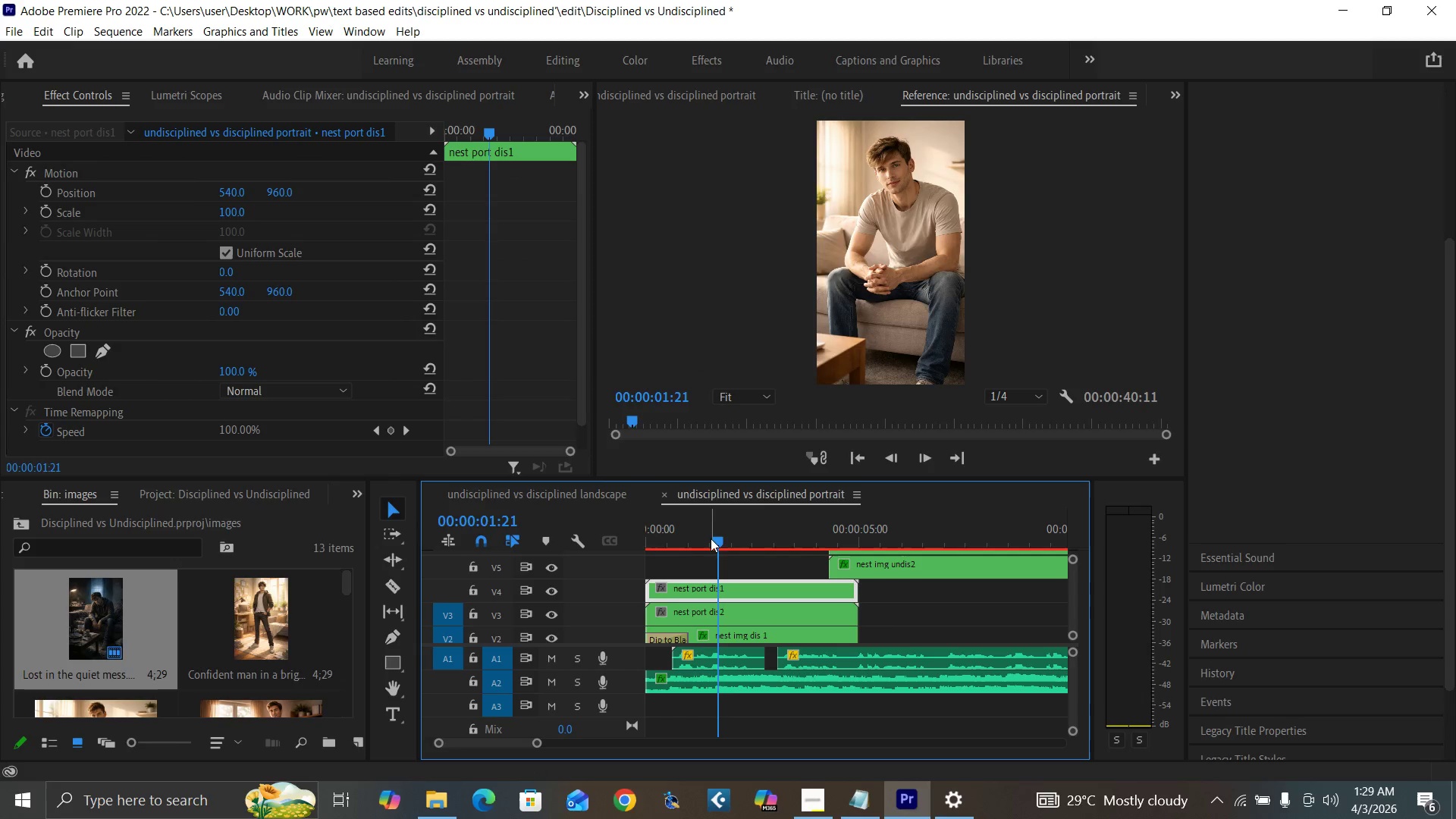 
left_click_drag(start_coordinate=[714, 540], to_coordinate=[708, 542])
 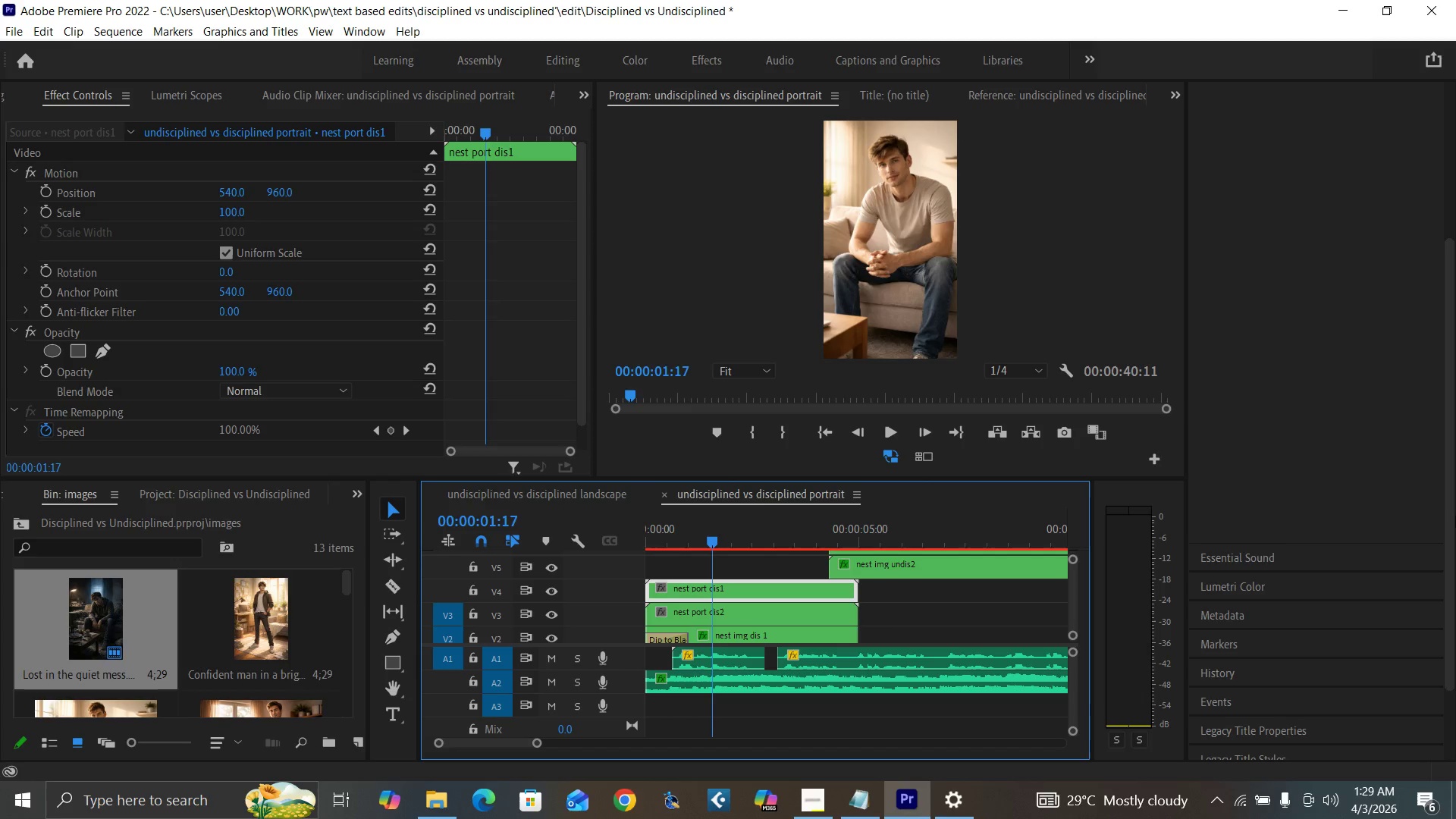 
left_click_drag(start_coordinate=[1448, 509], to_coordinate=[1445, 300])
 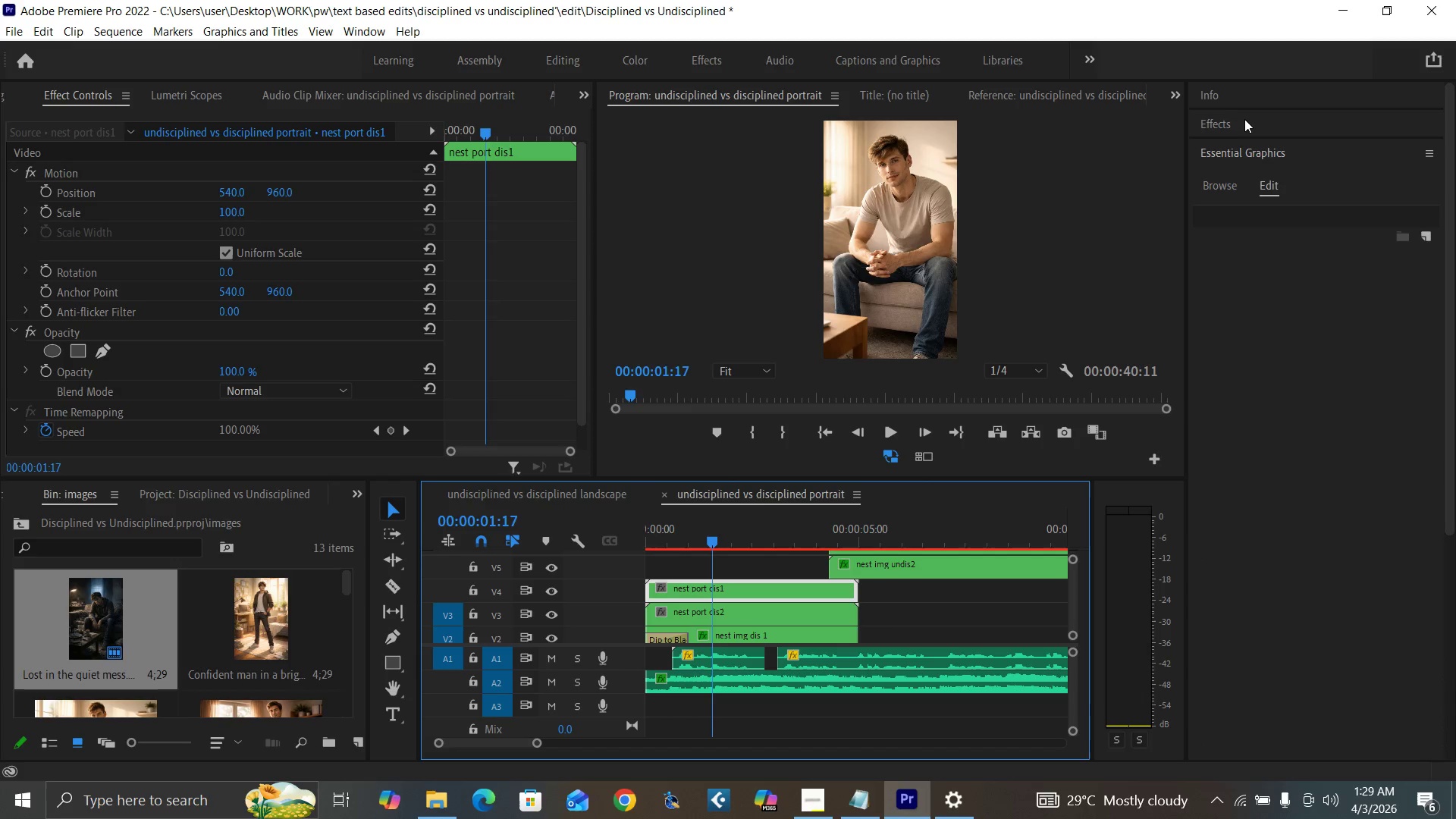 
left_click([1243, 118])
 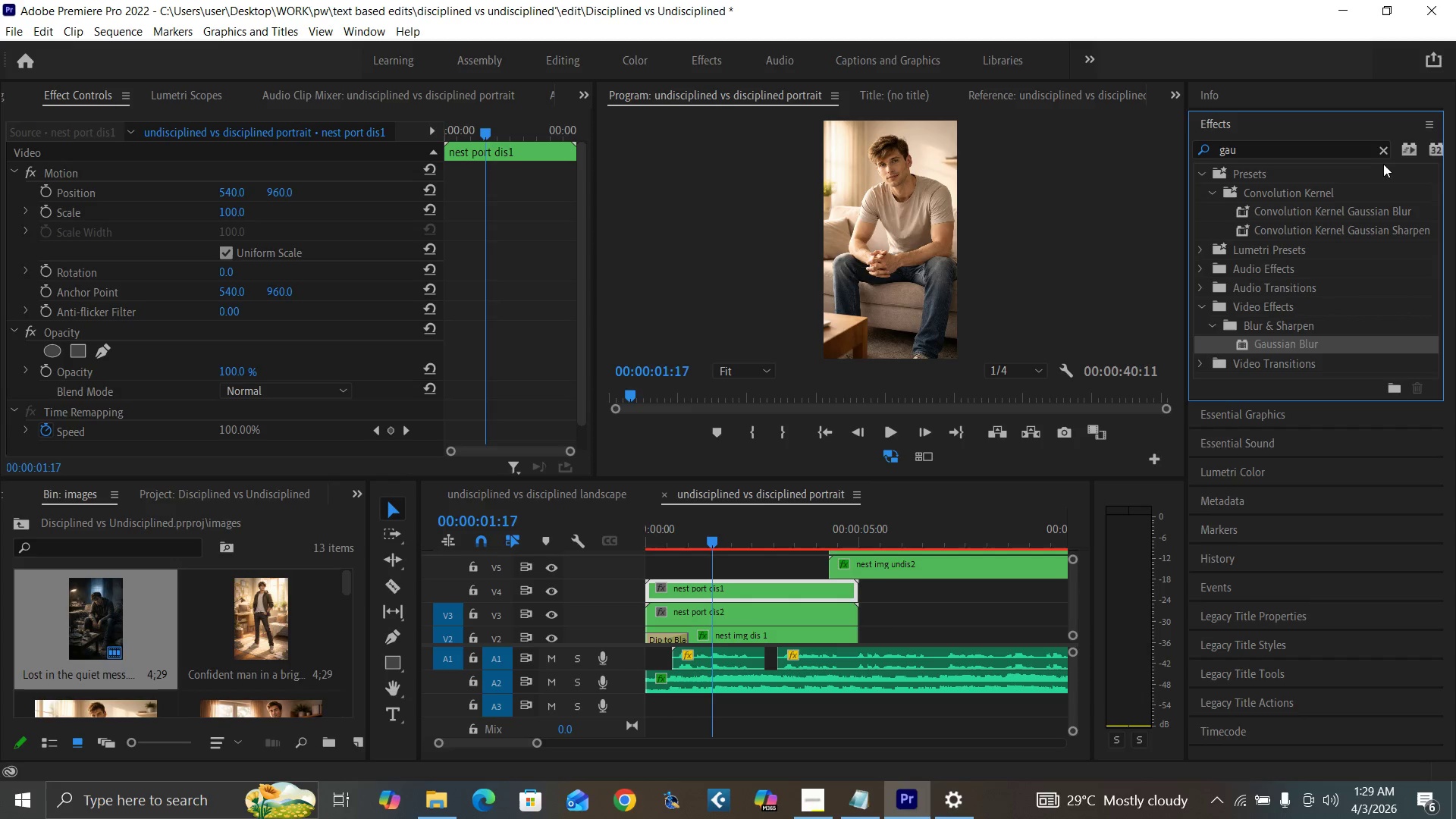 
left_click([1382, 150])
 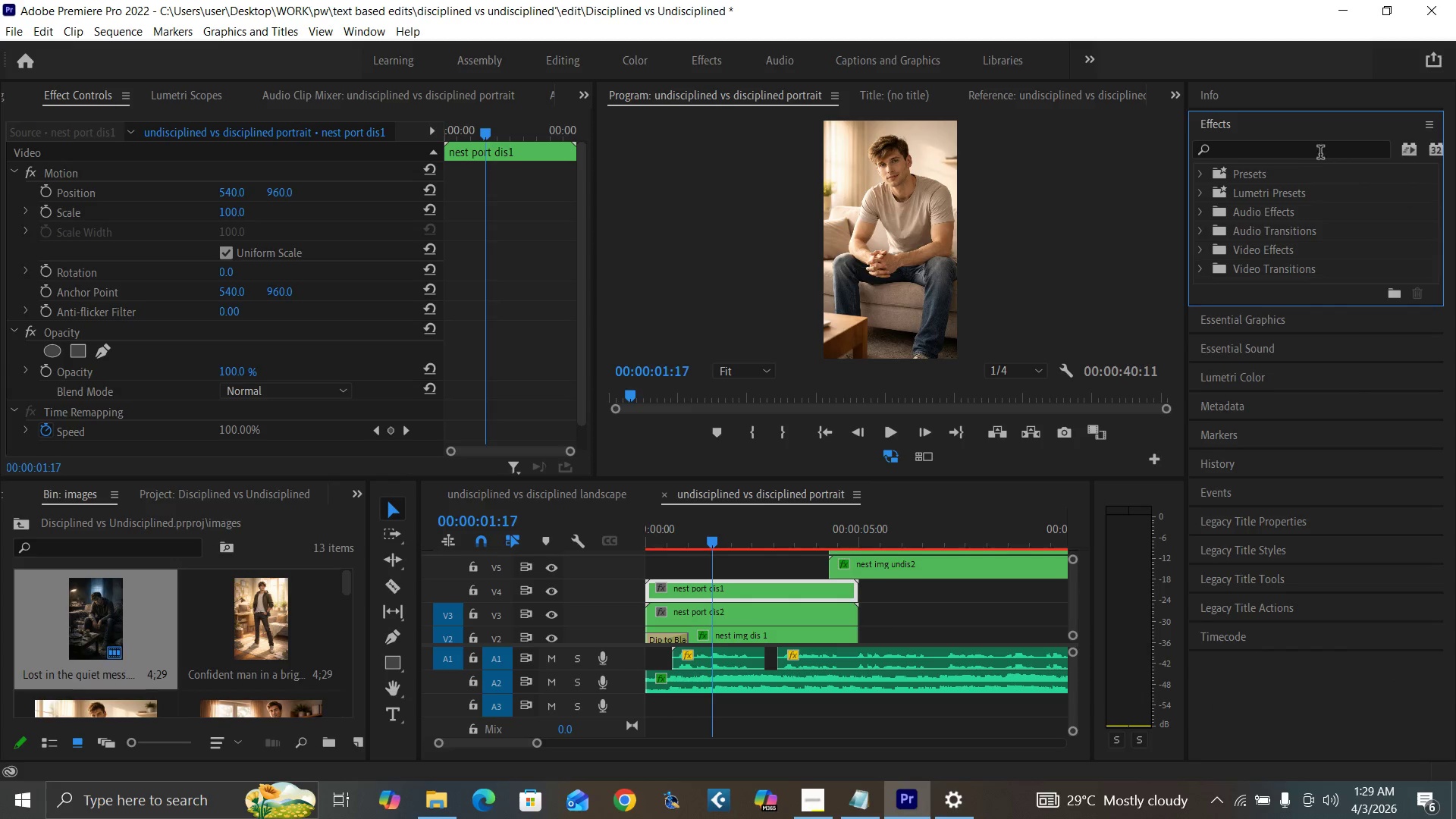 
left_click([1317, 152])
 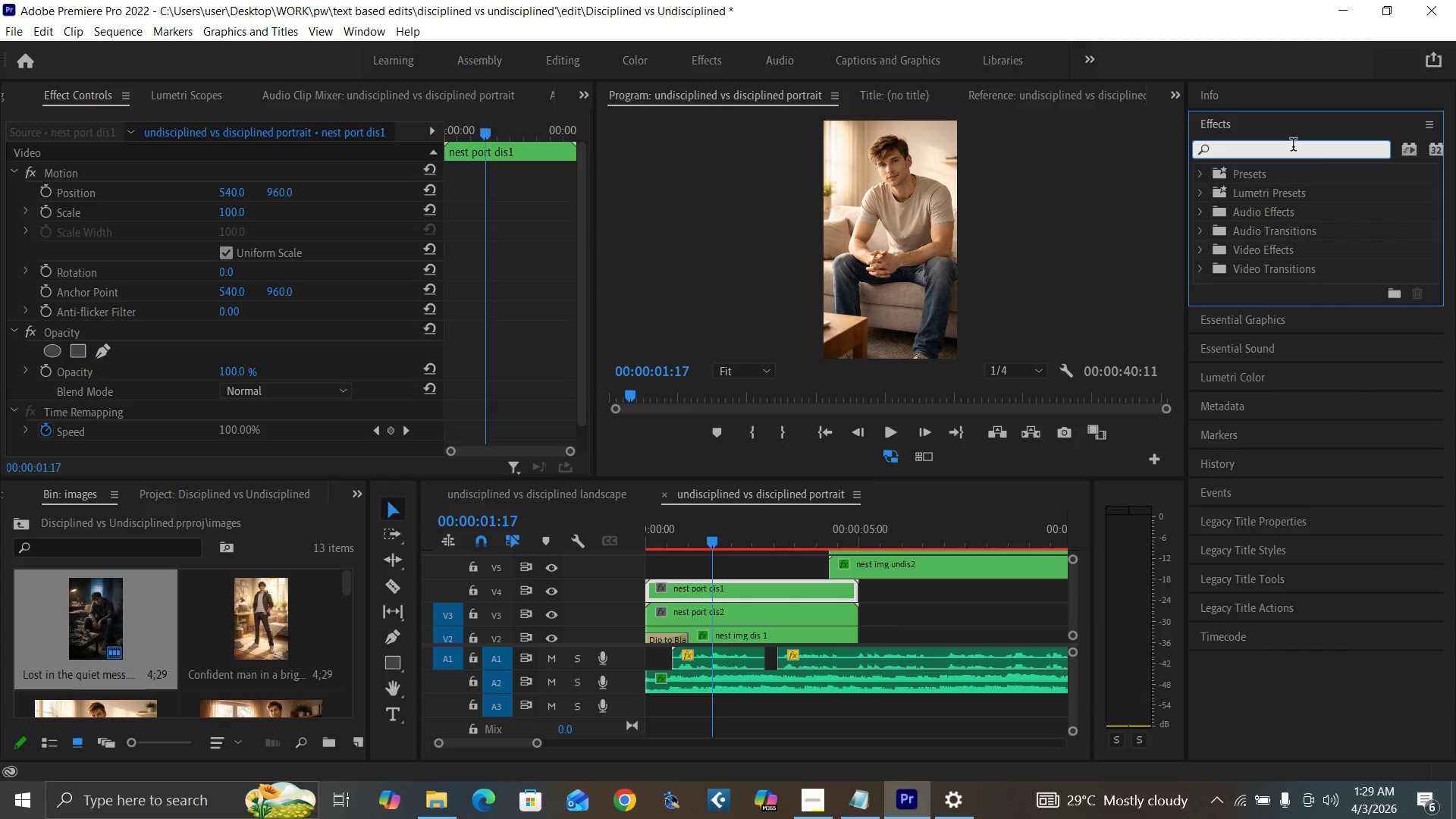 
type(crop)
 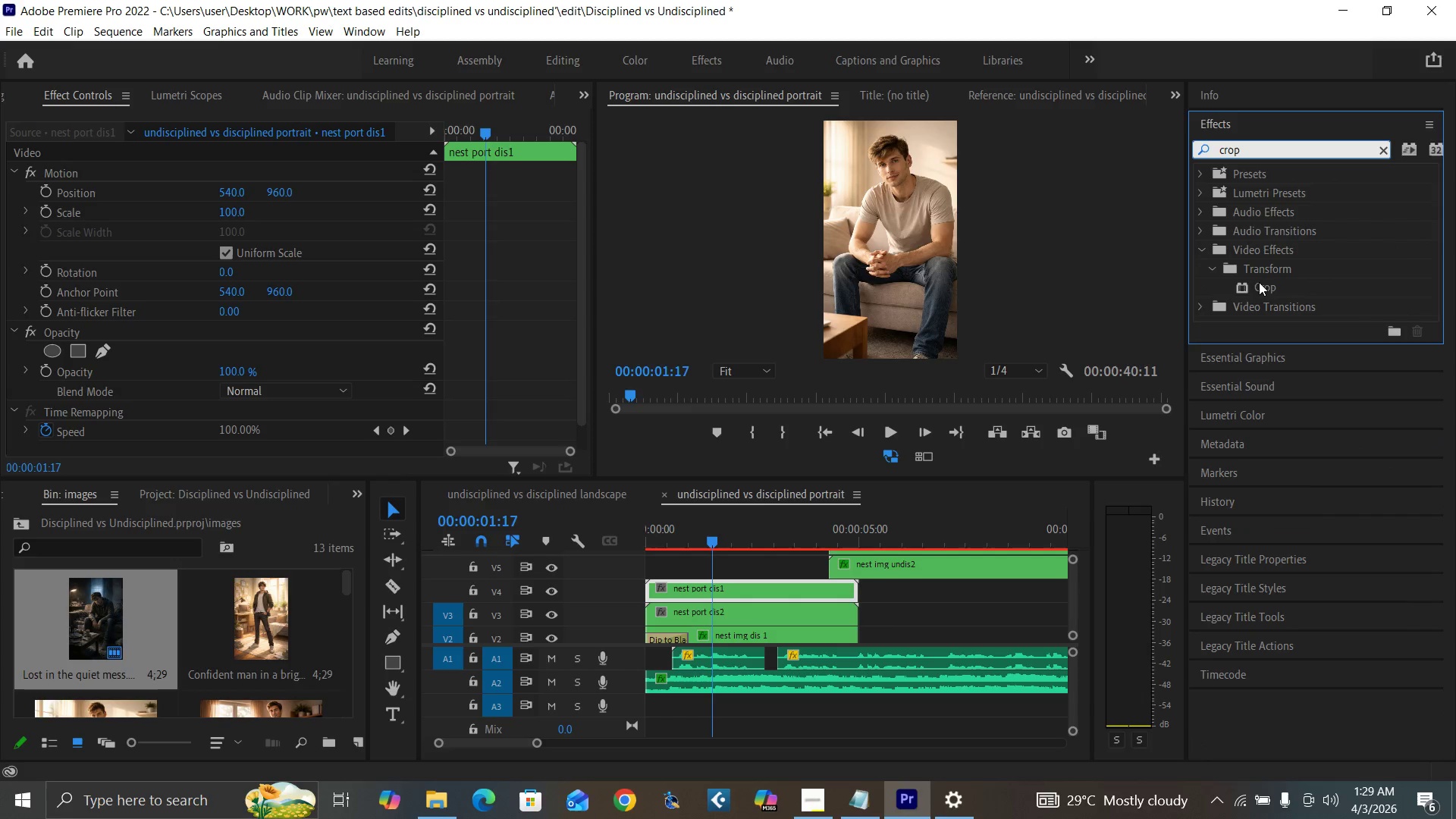 
left_click_drag(start_coordinate=[1260, 286], to_coordinate=[714, 587])
 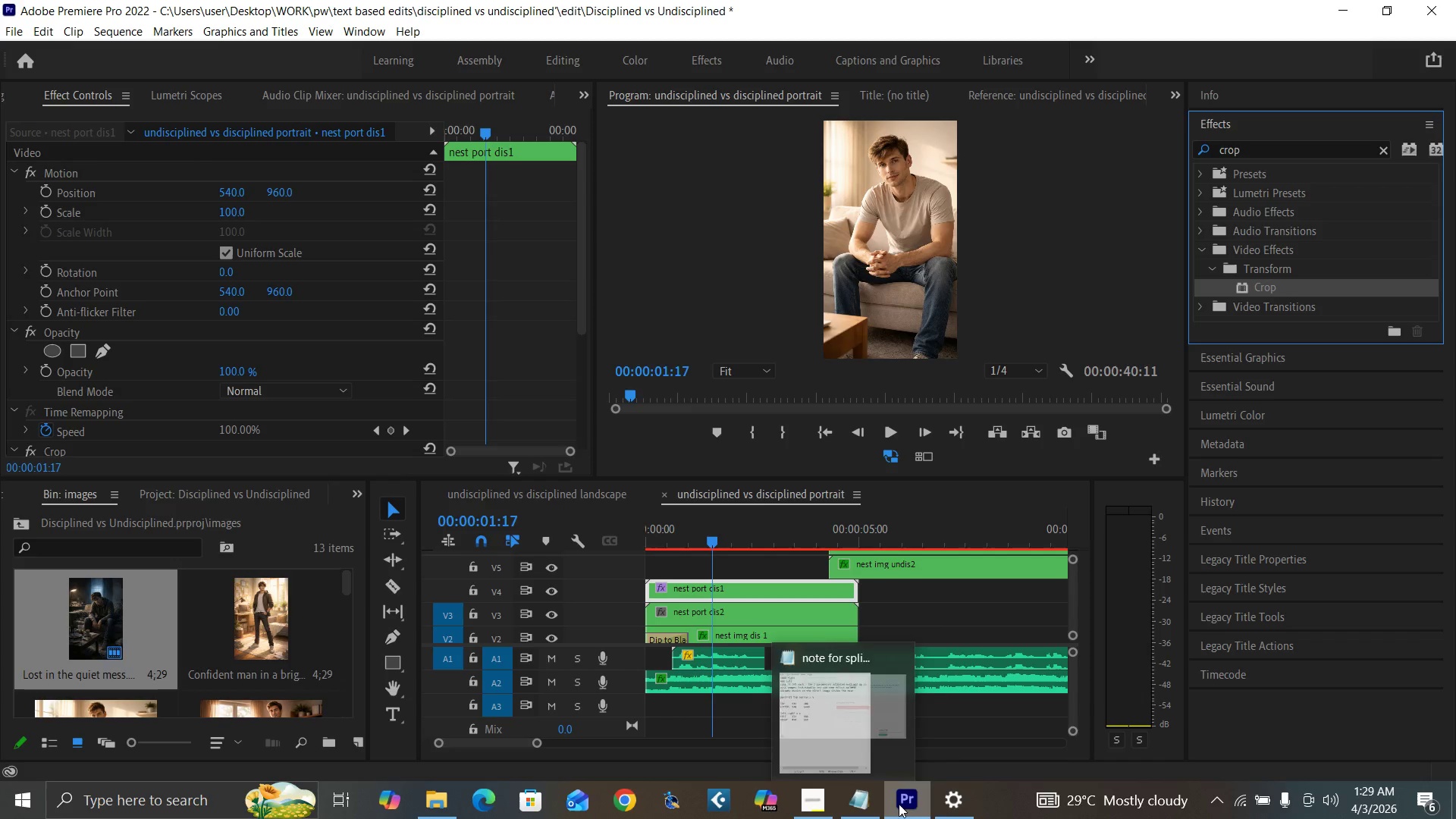 
left_click([861, 805])
 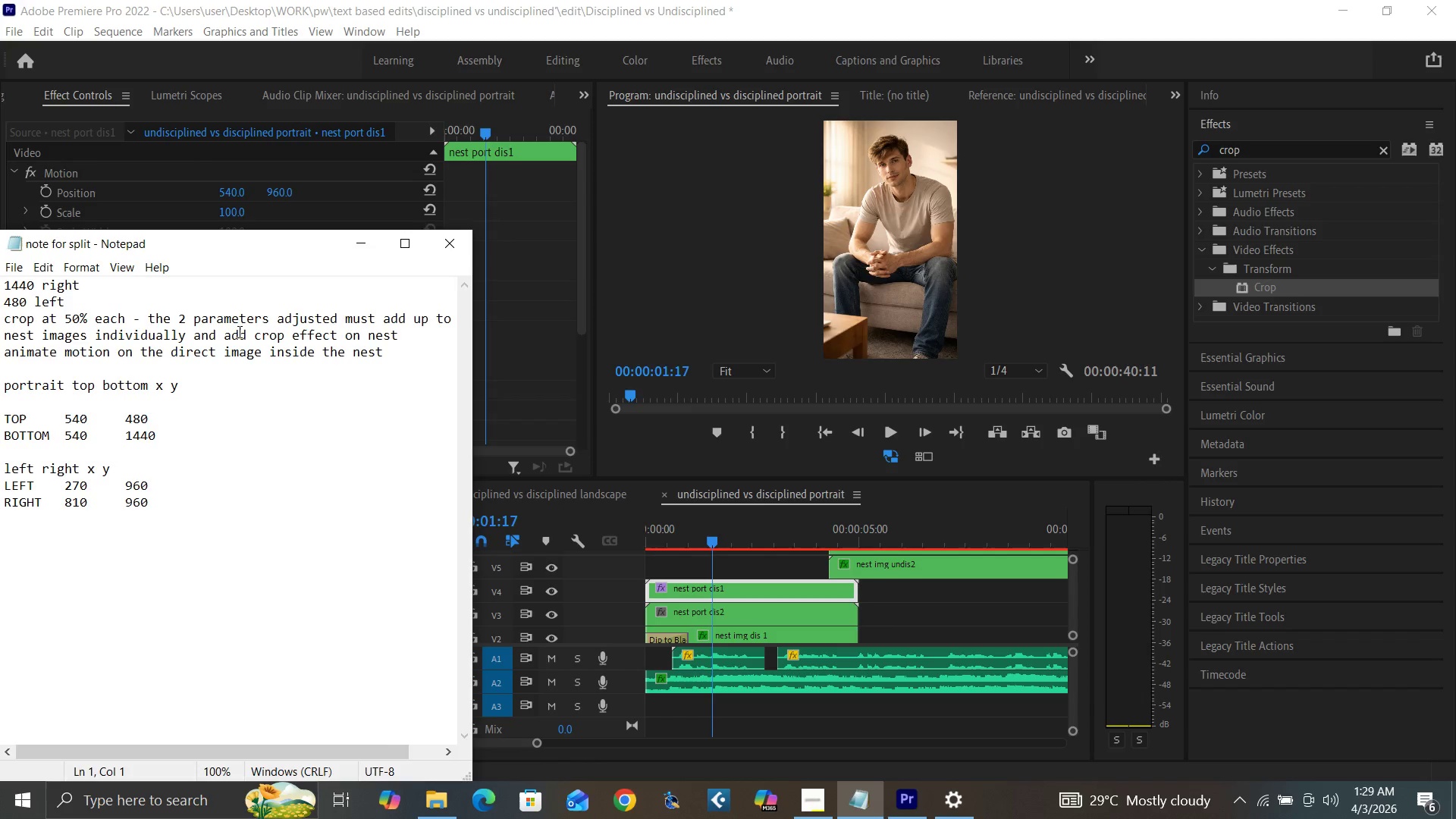 
wait(10.2)
 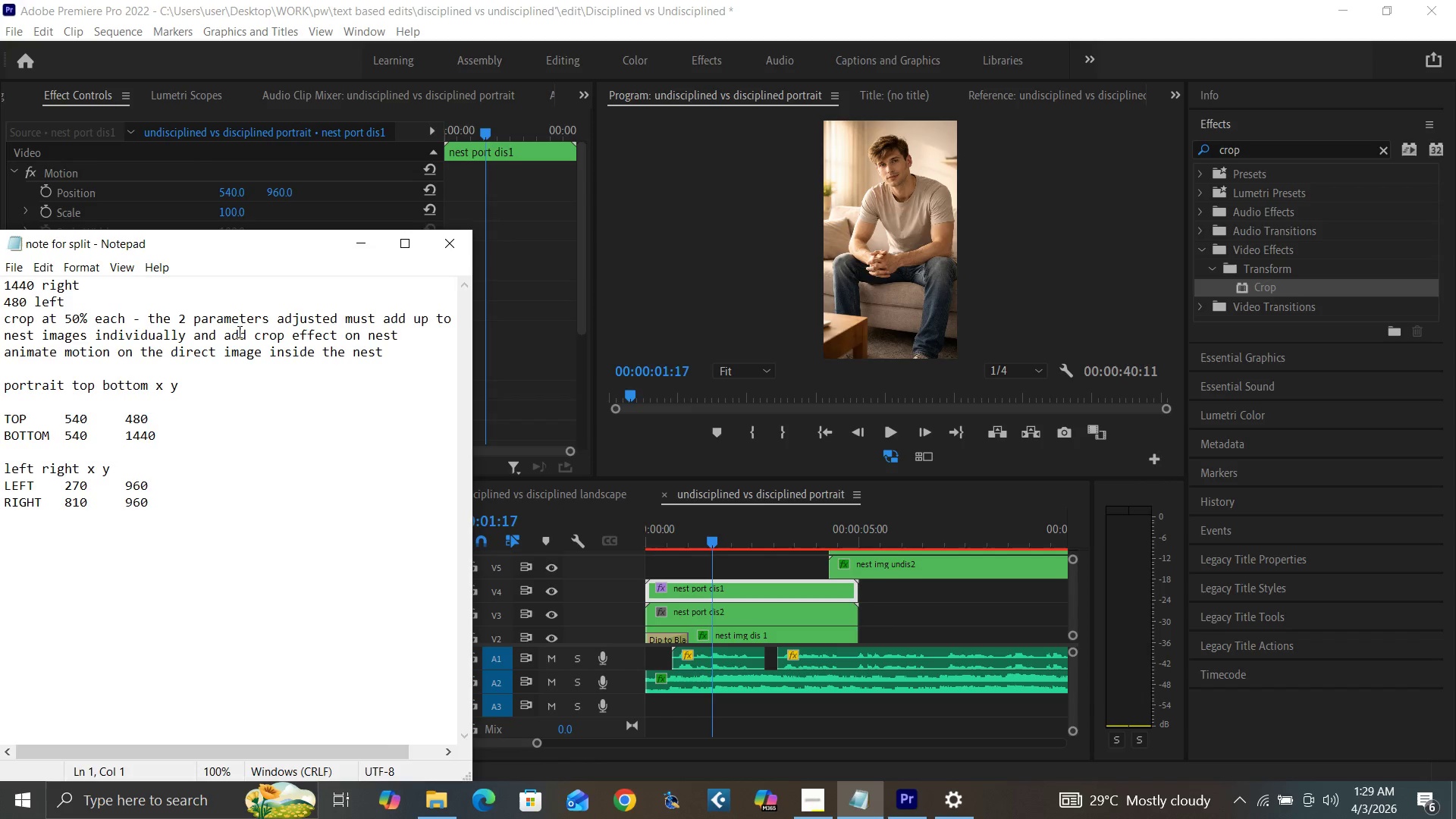 
left_click([711, 540])
 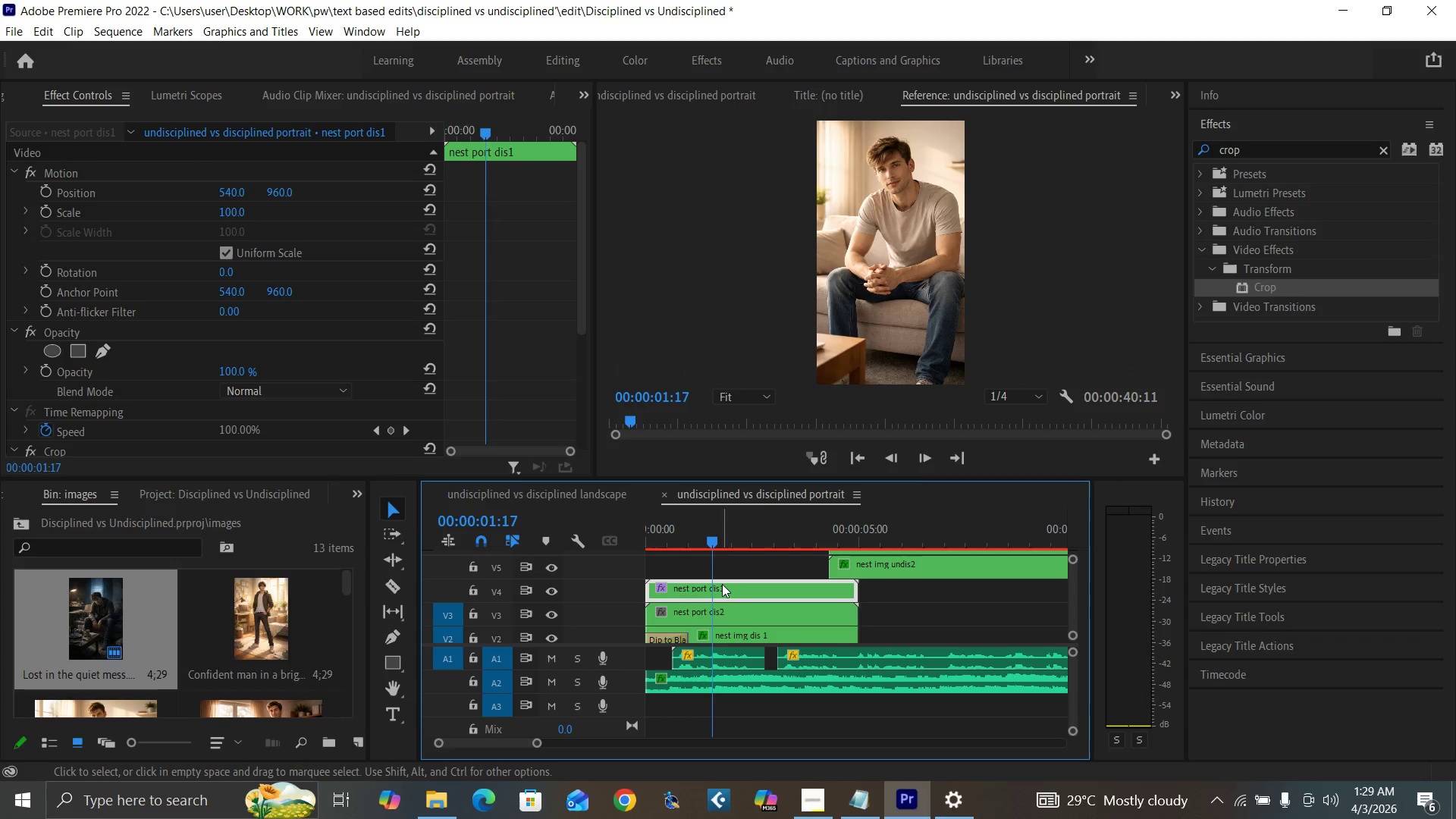 
left_click([723, 587])
 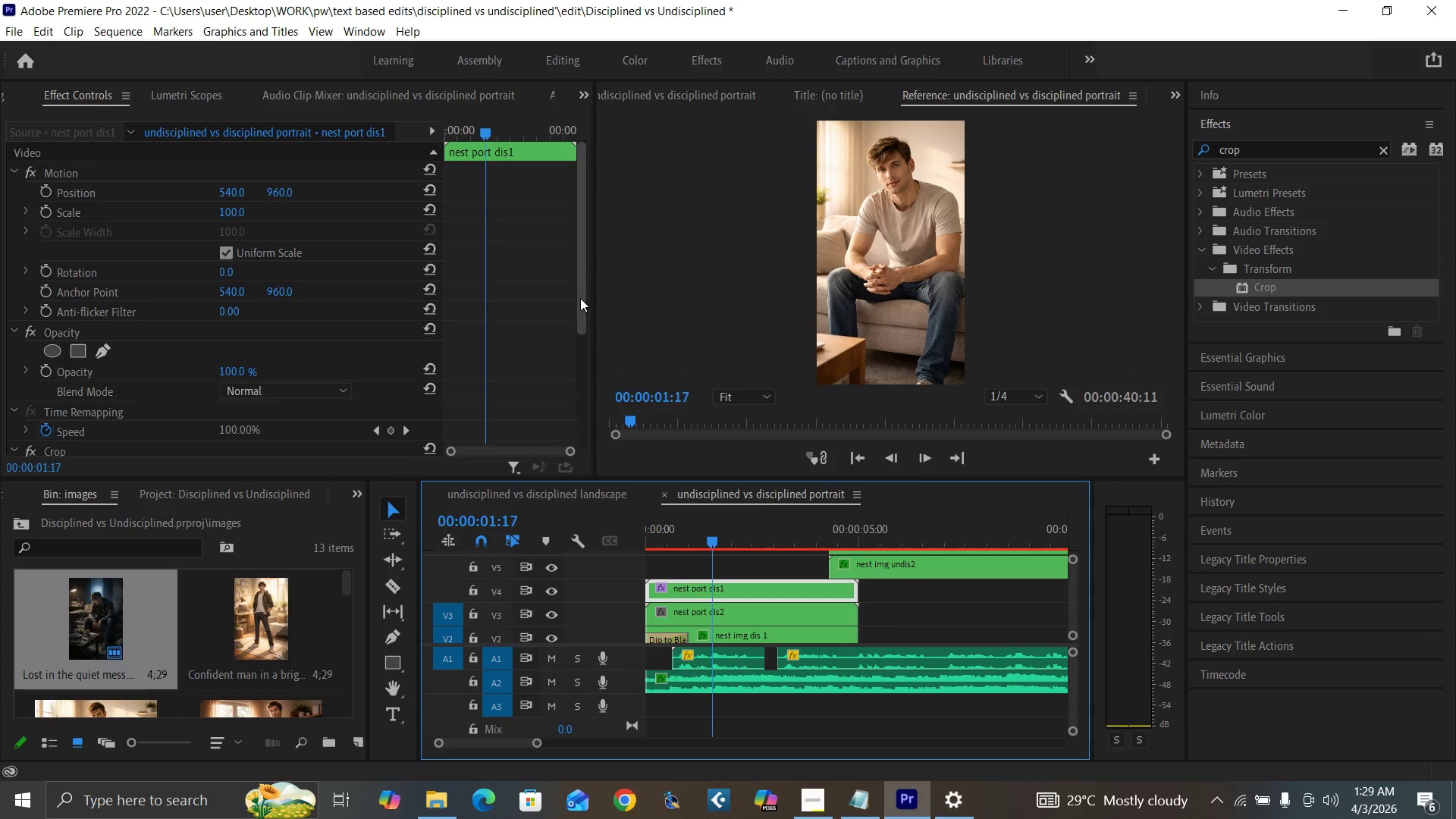 
left_click_drag(start_coordinate=[578, 306], to_coordinate=[585, 430])
 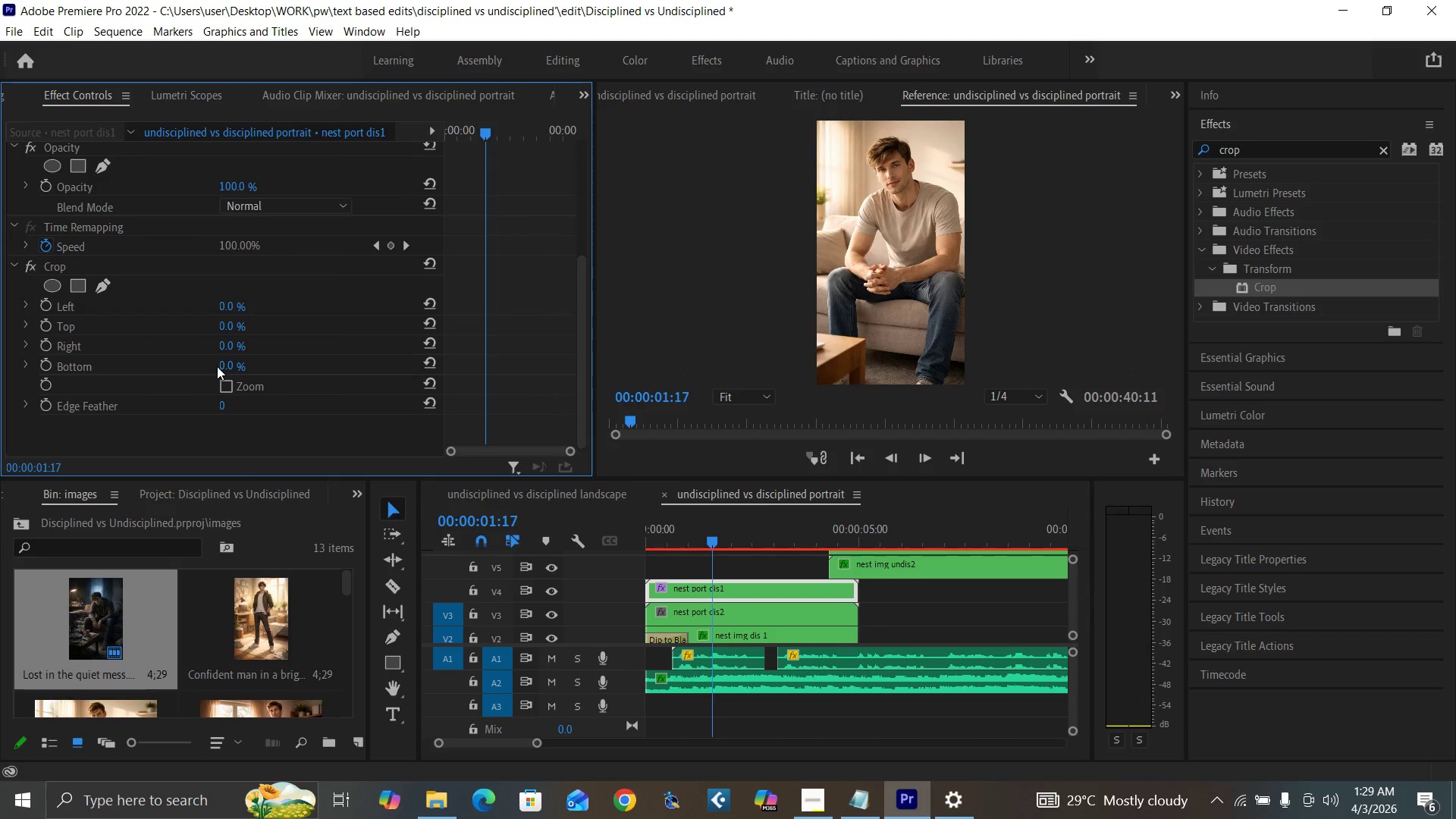 
left_click([222, 365])
 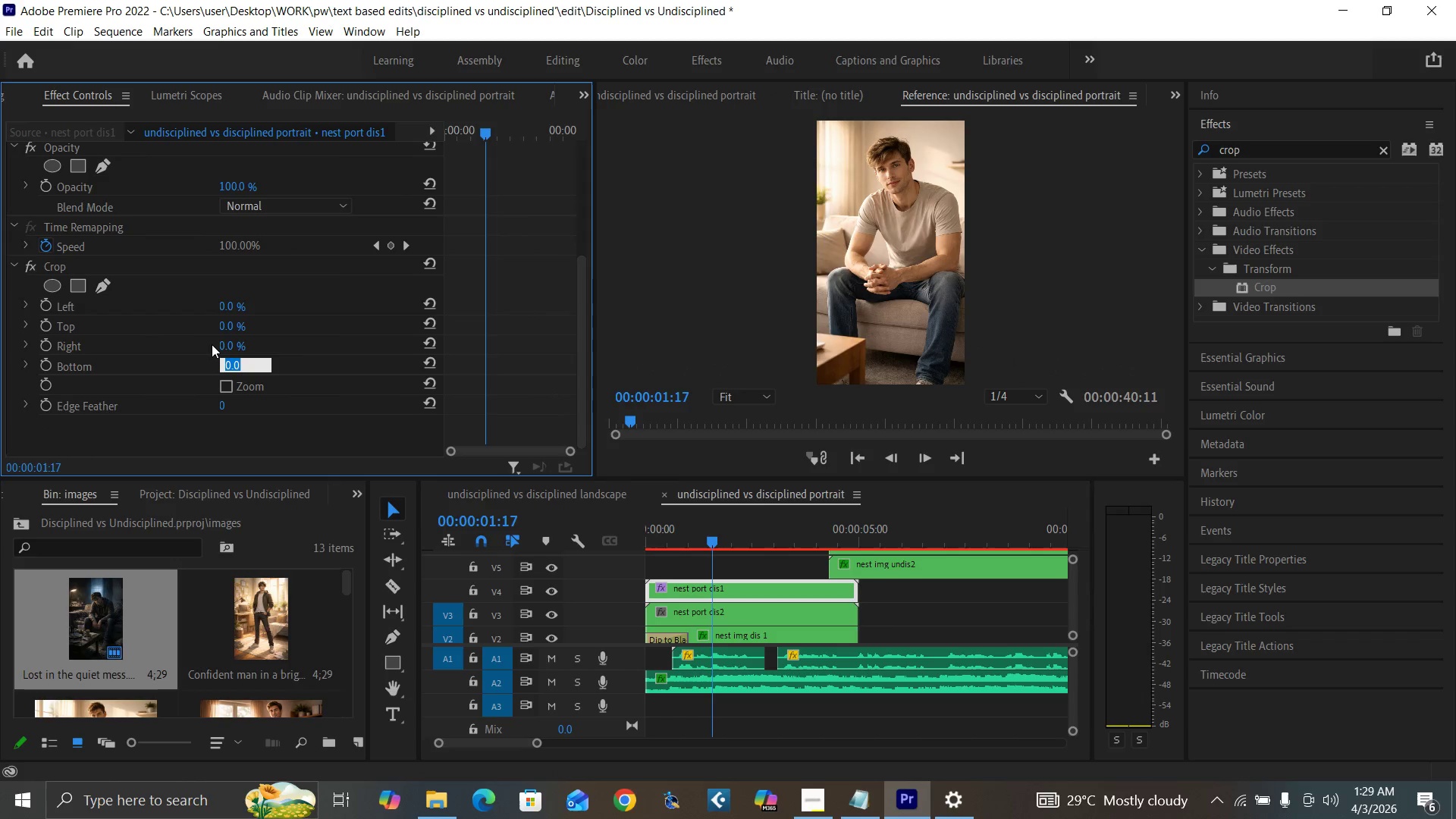 
type(50)
 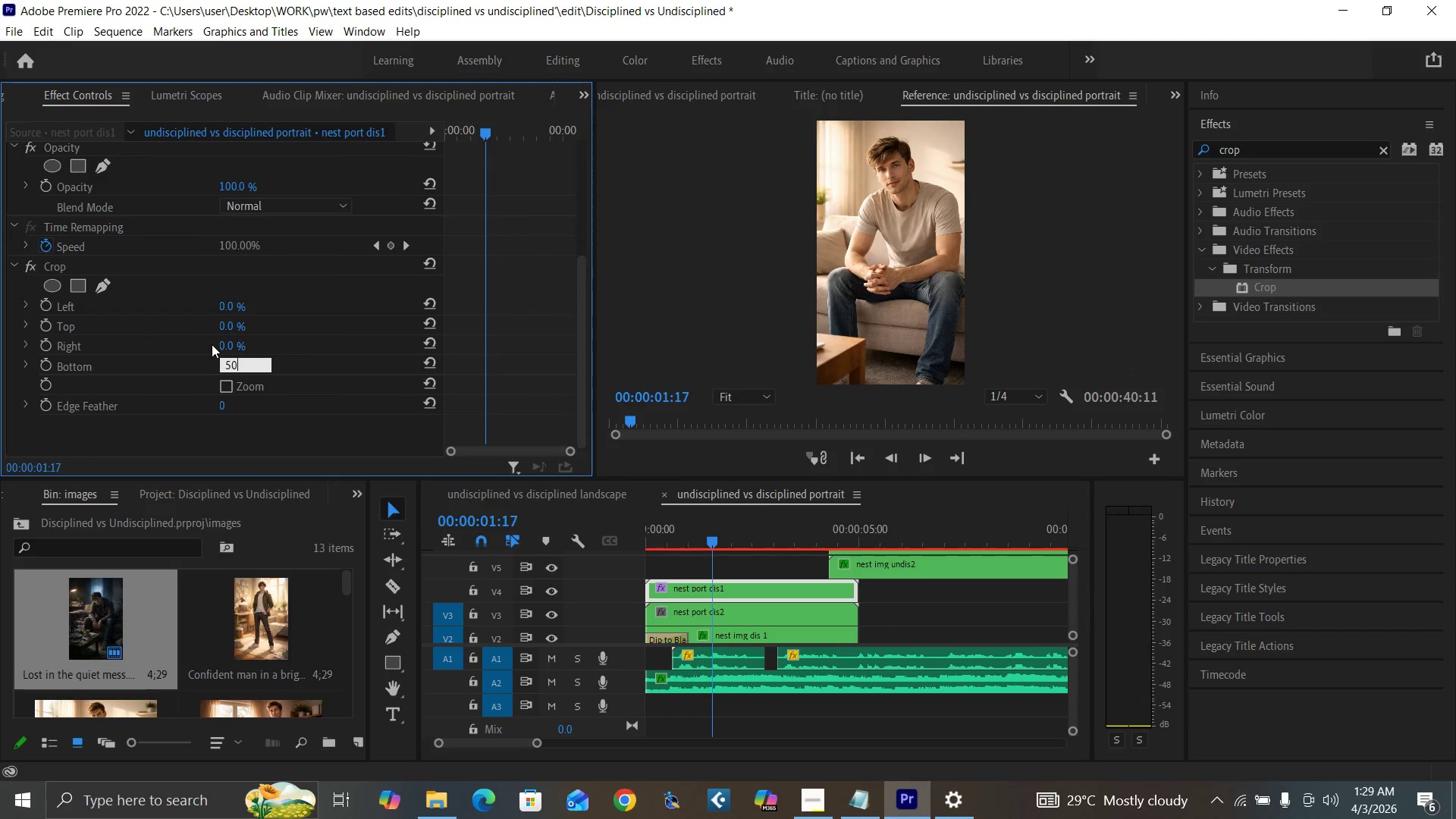 
key(Enter)
 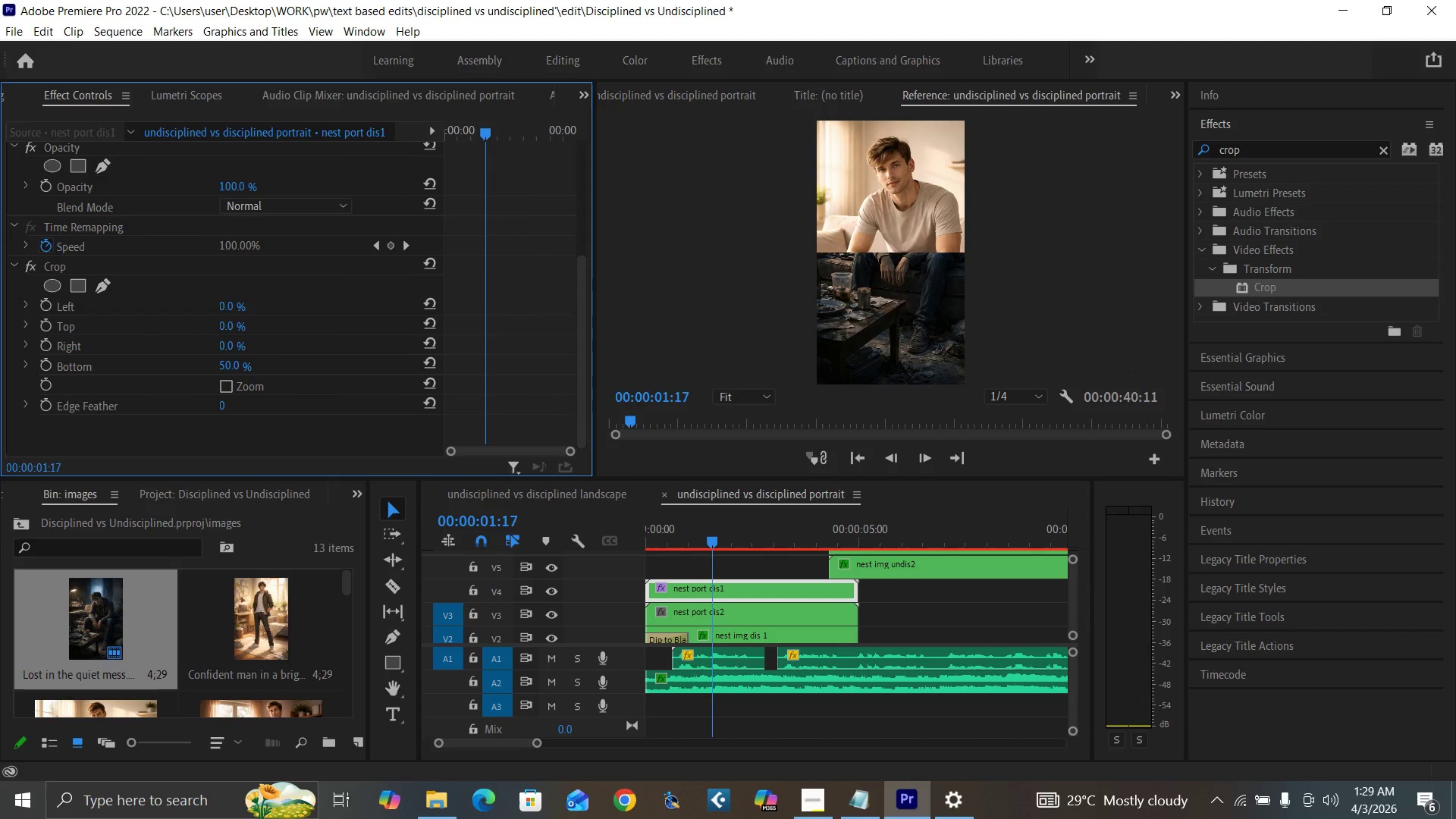 
key(4)
 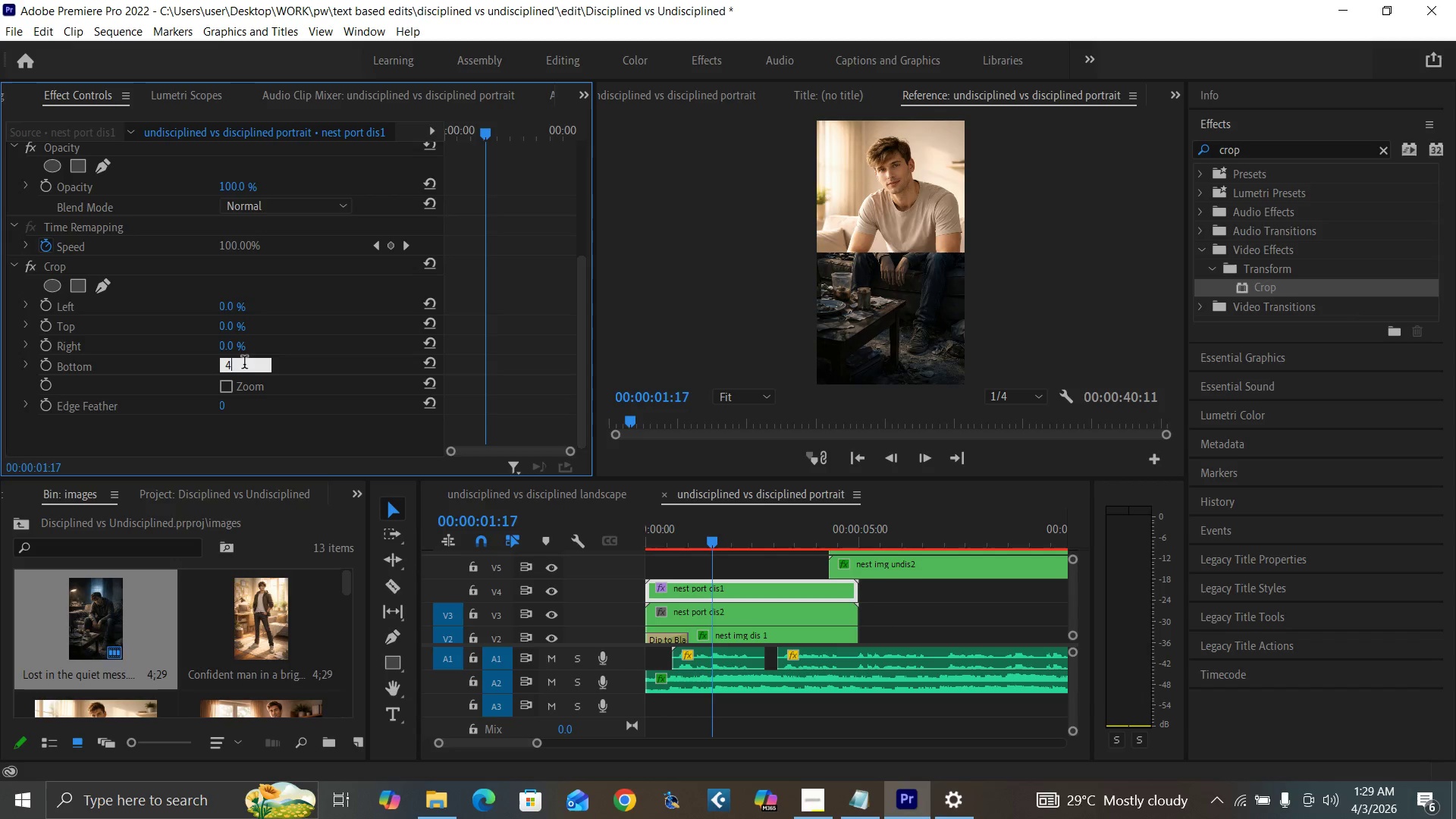 
key(0)
 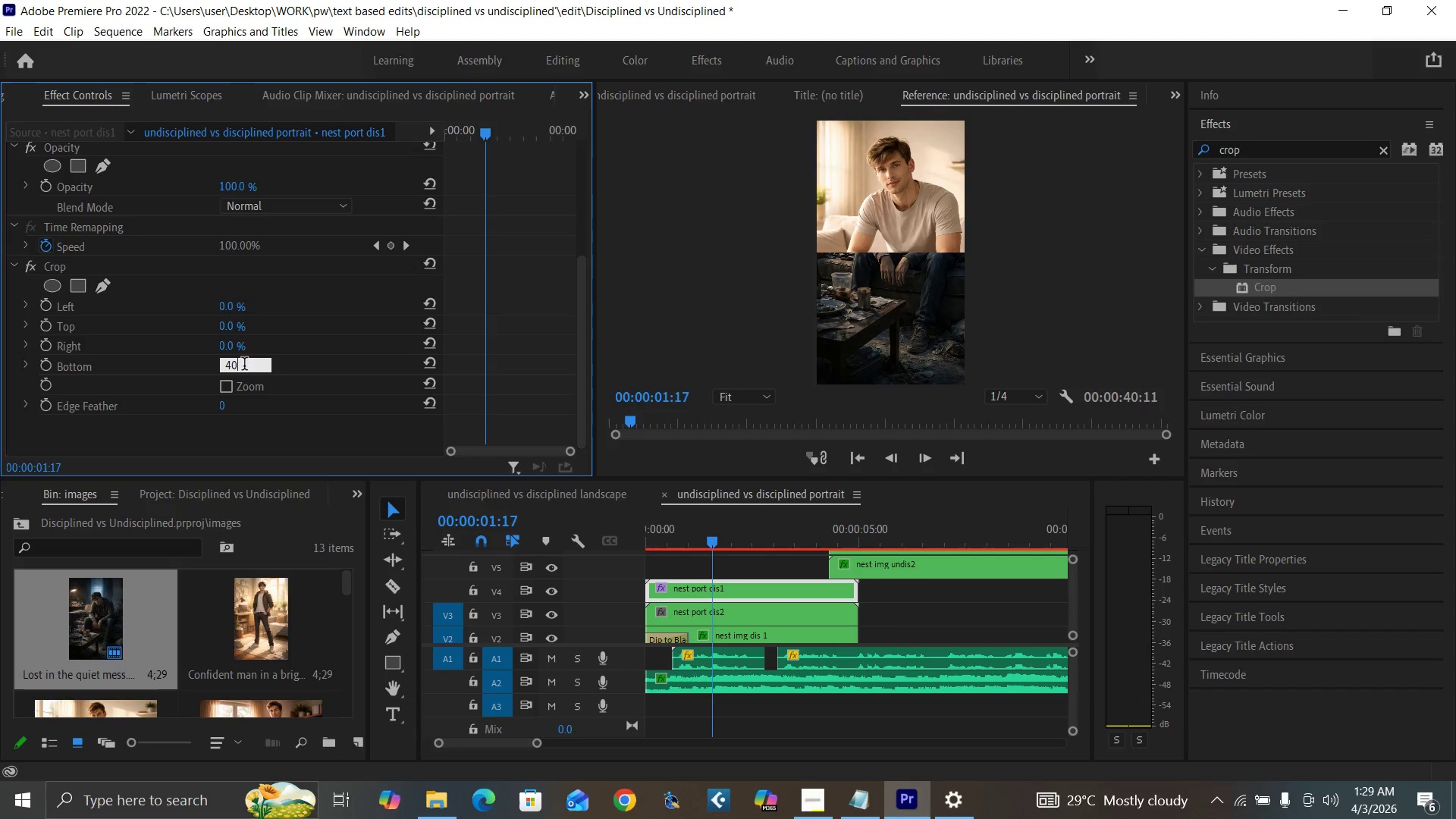 
key(Enter)
 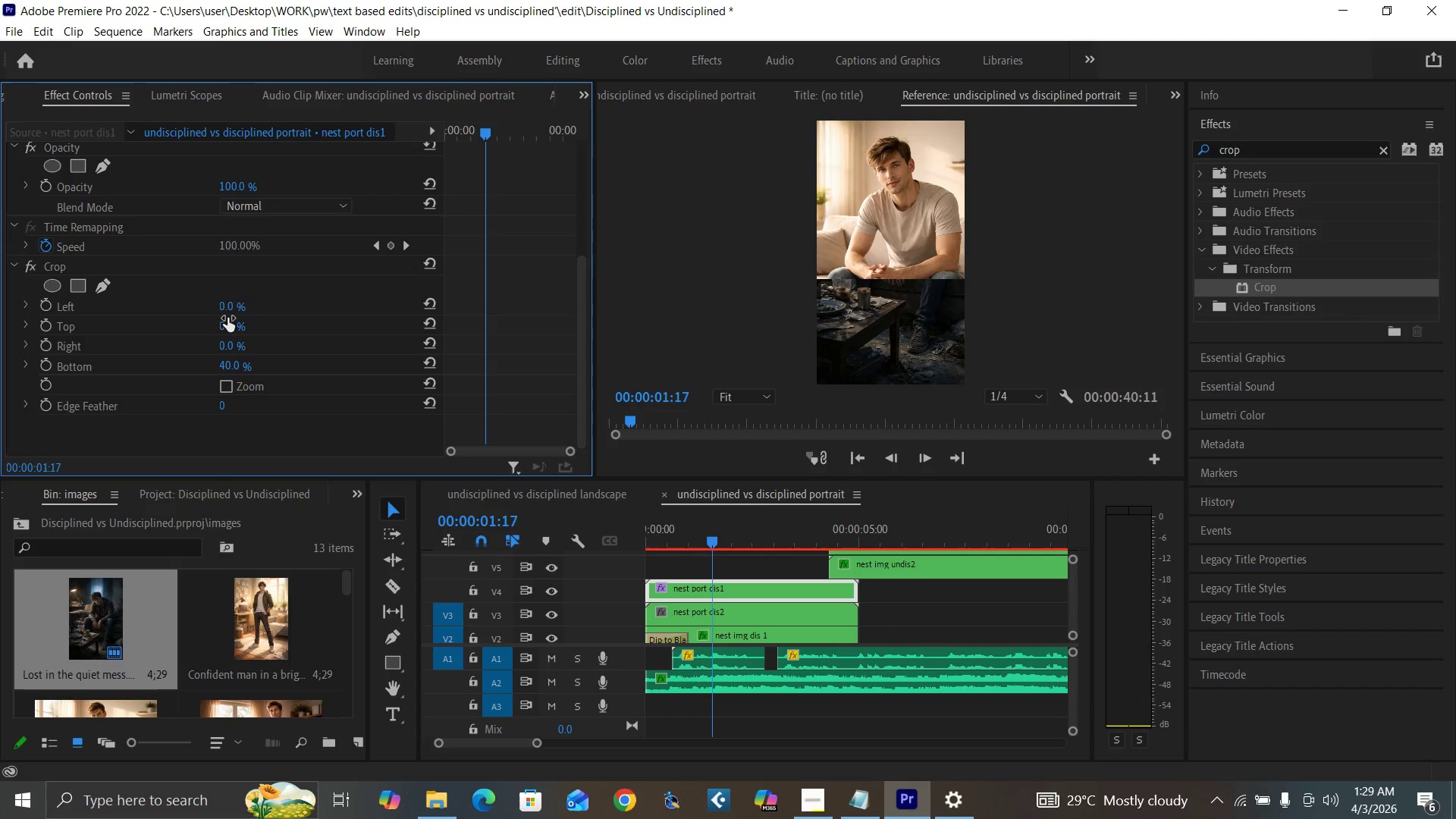 
left_click([231, 325])
 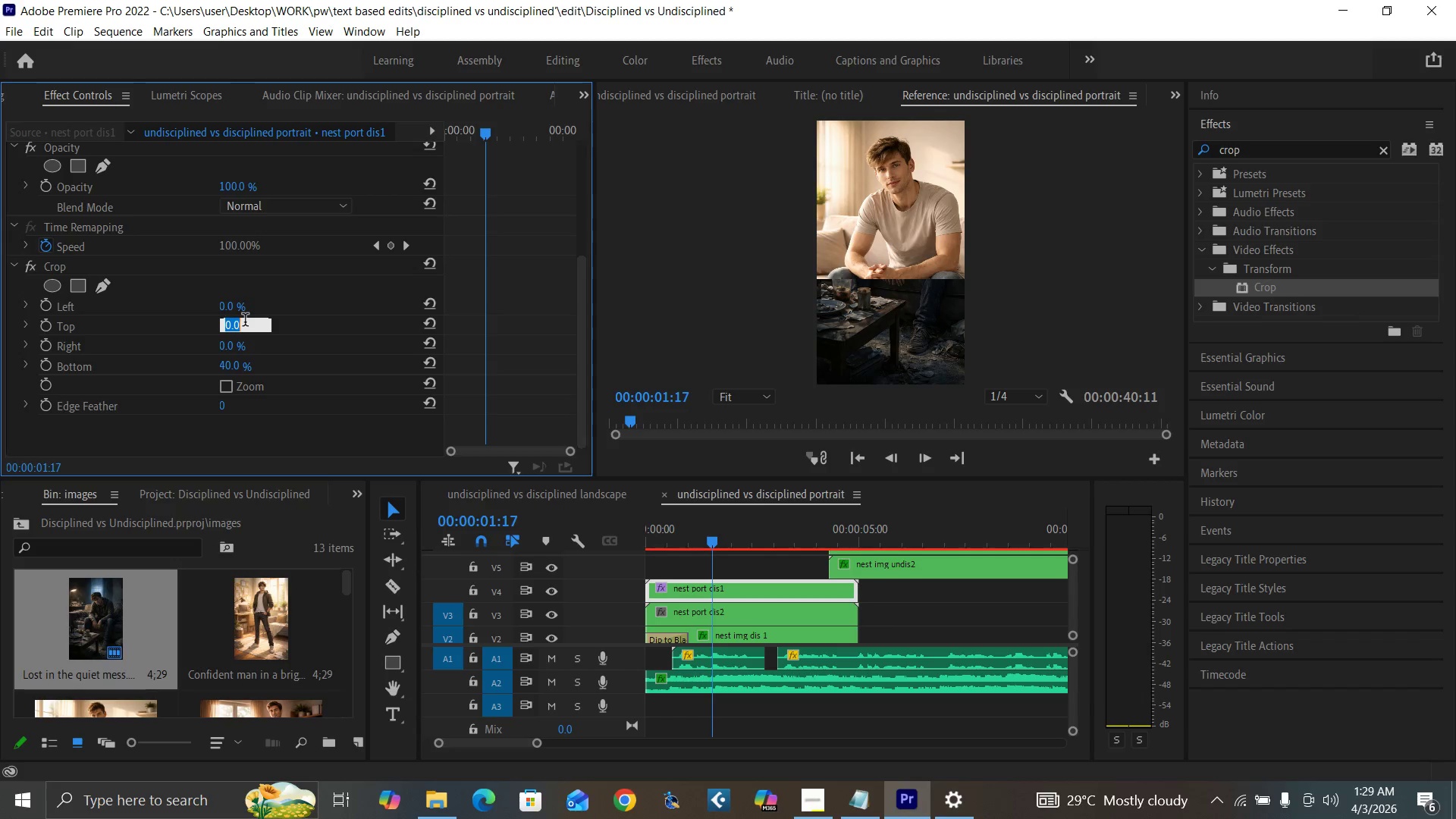 
key(1)
 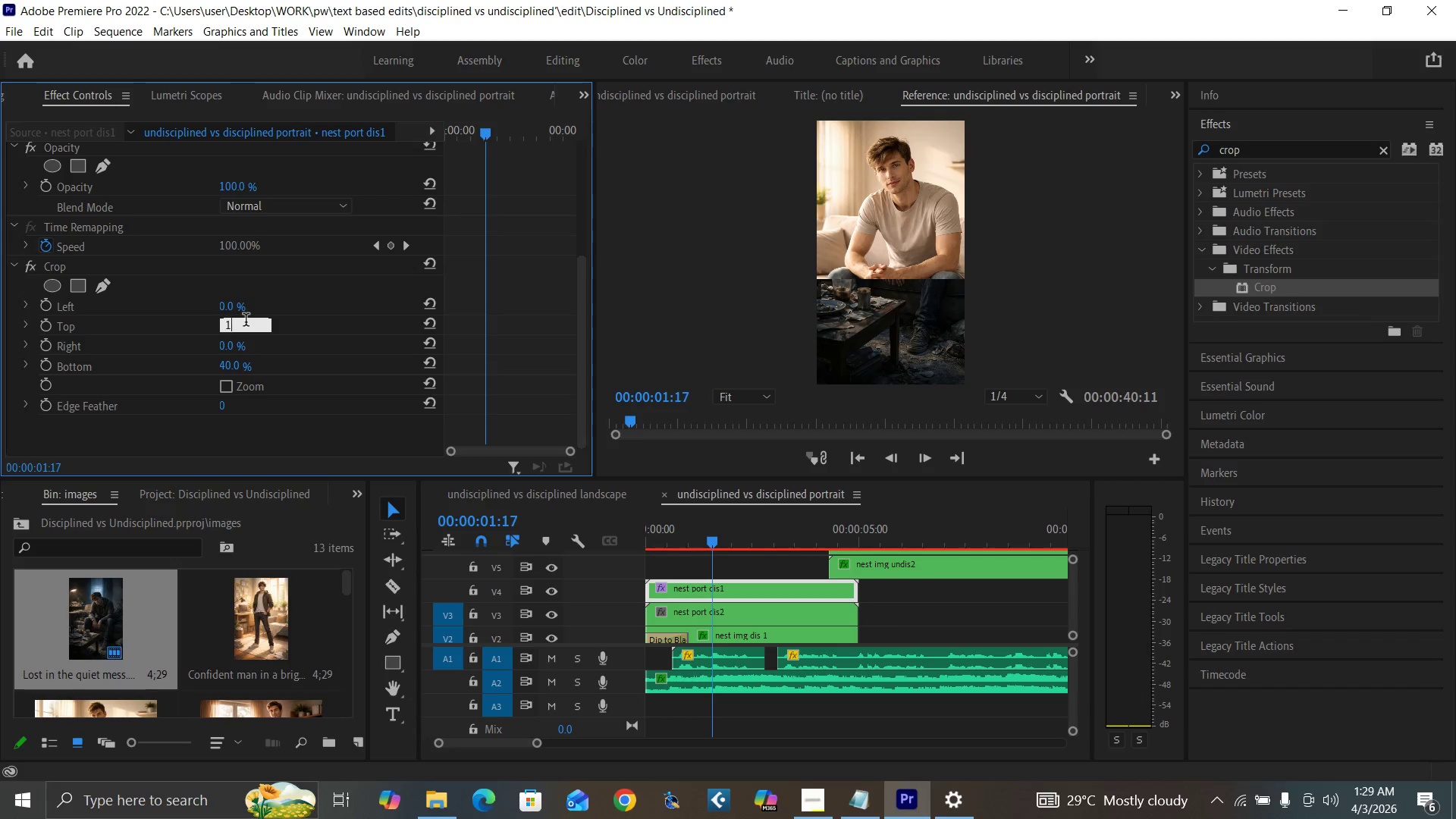 
key(0)
 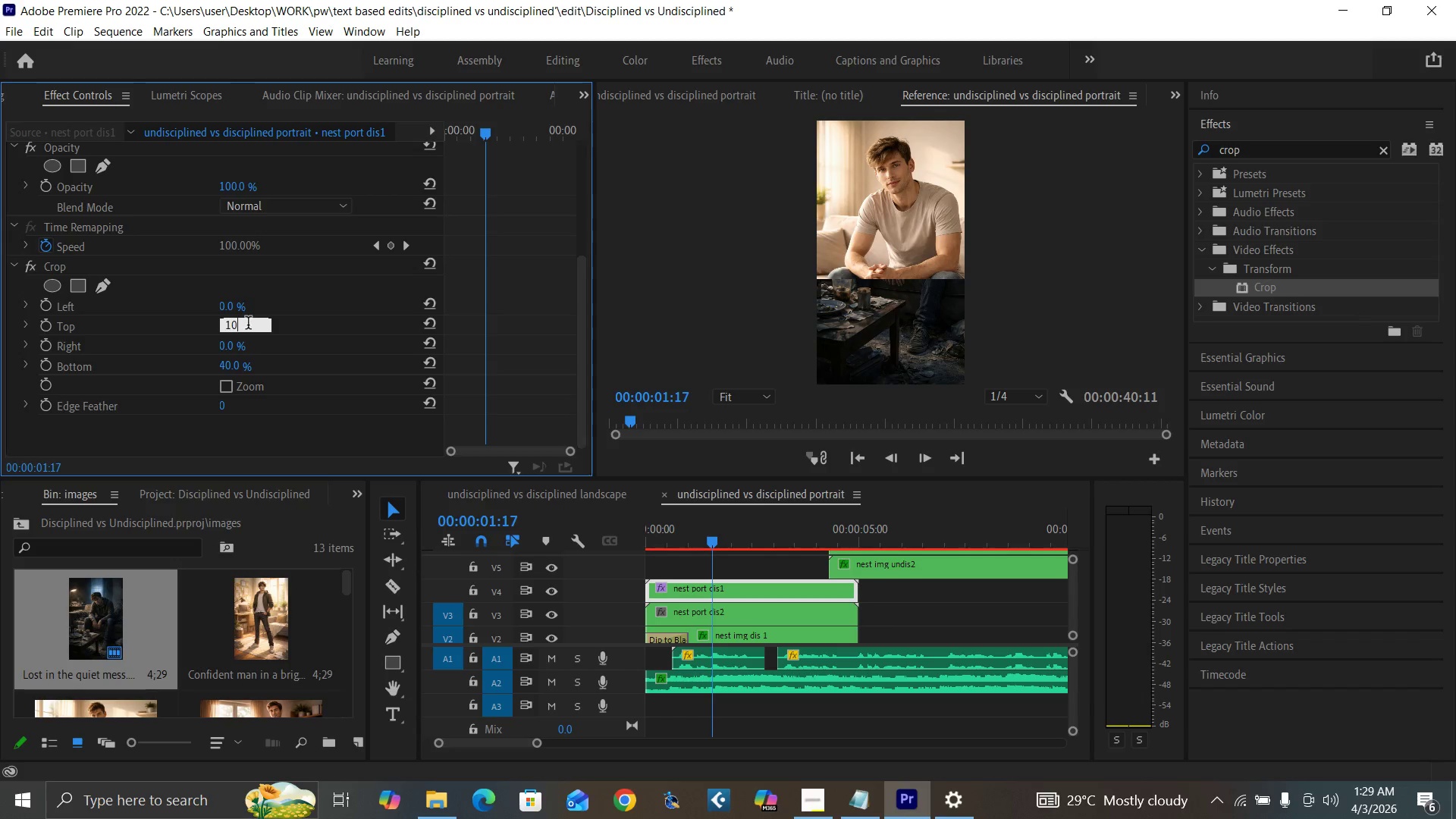 
key(Enter)
 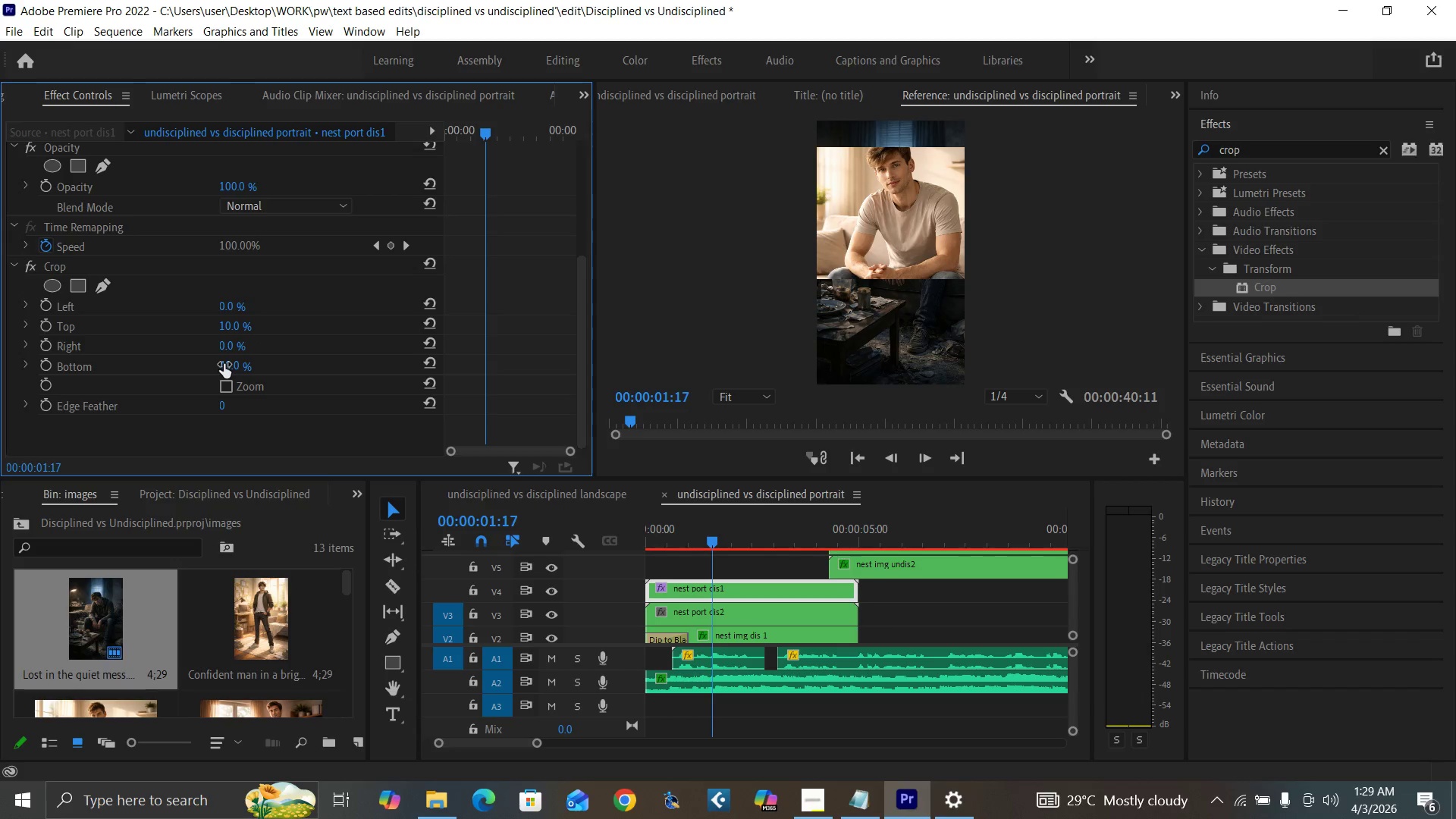 
left_click([224, 364])
 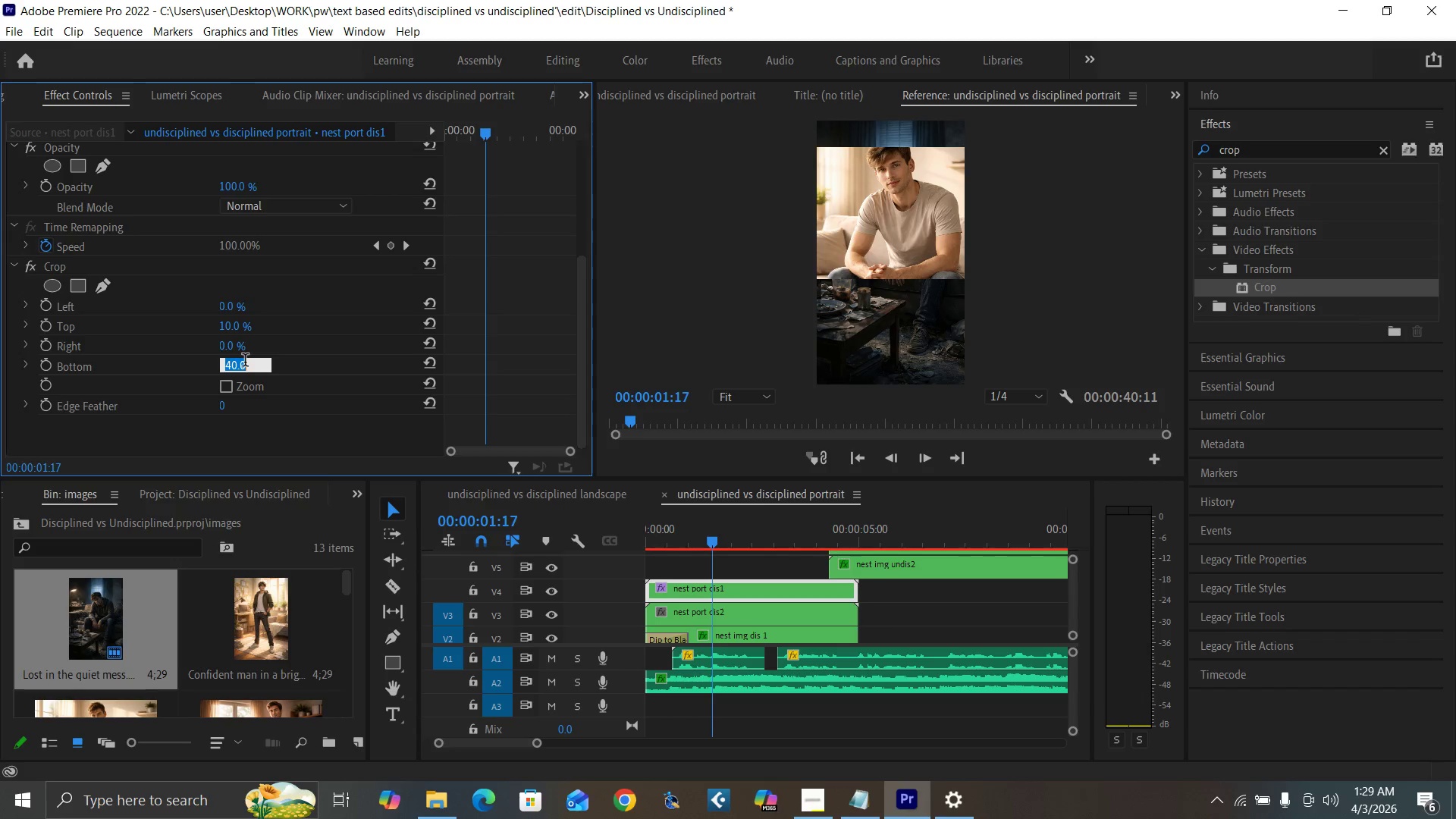 
type(45)
 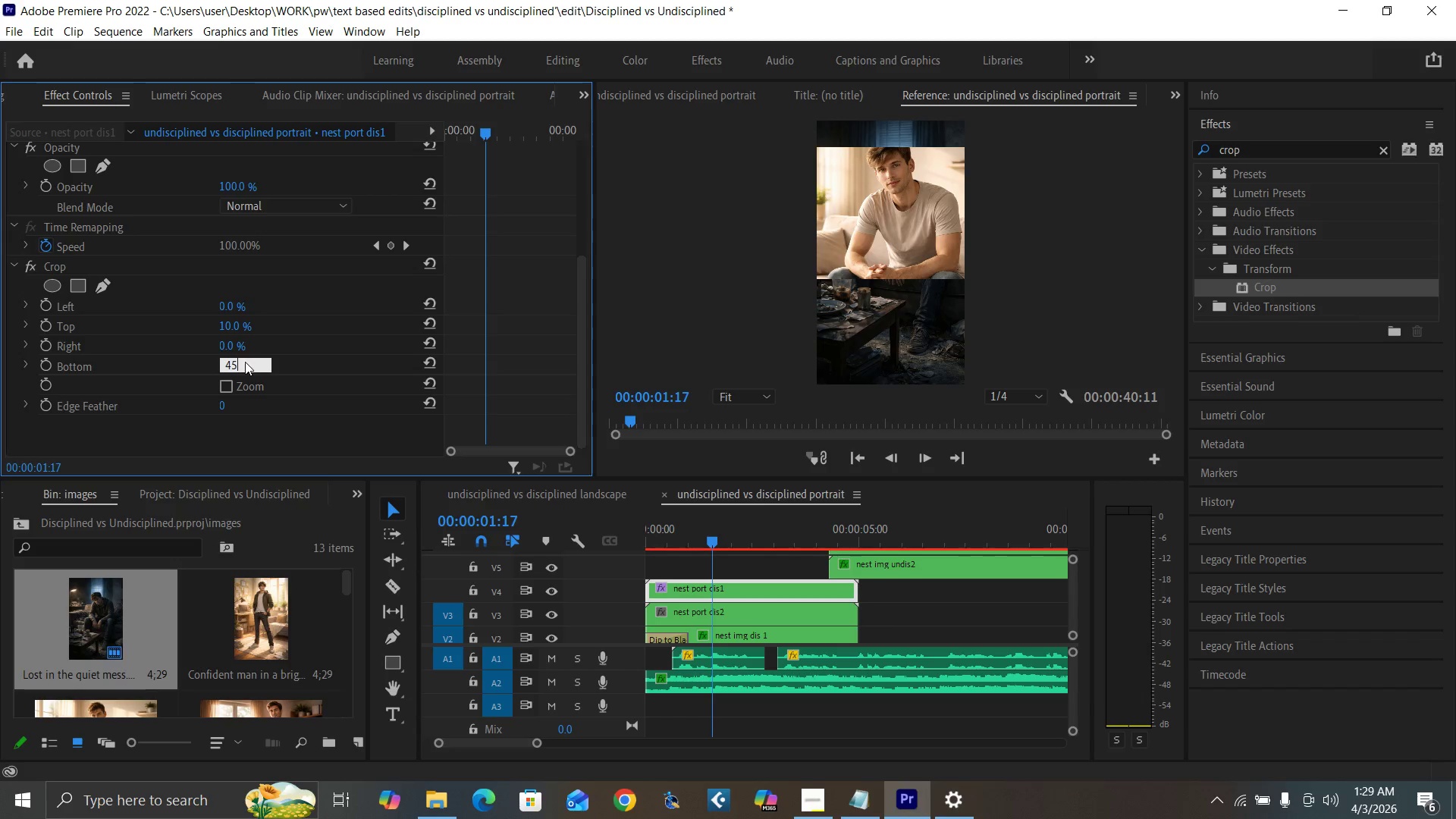 
key(Enter)
 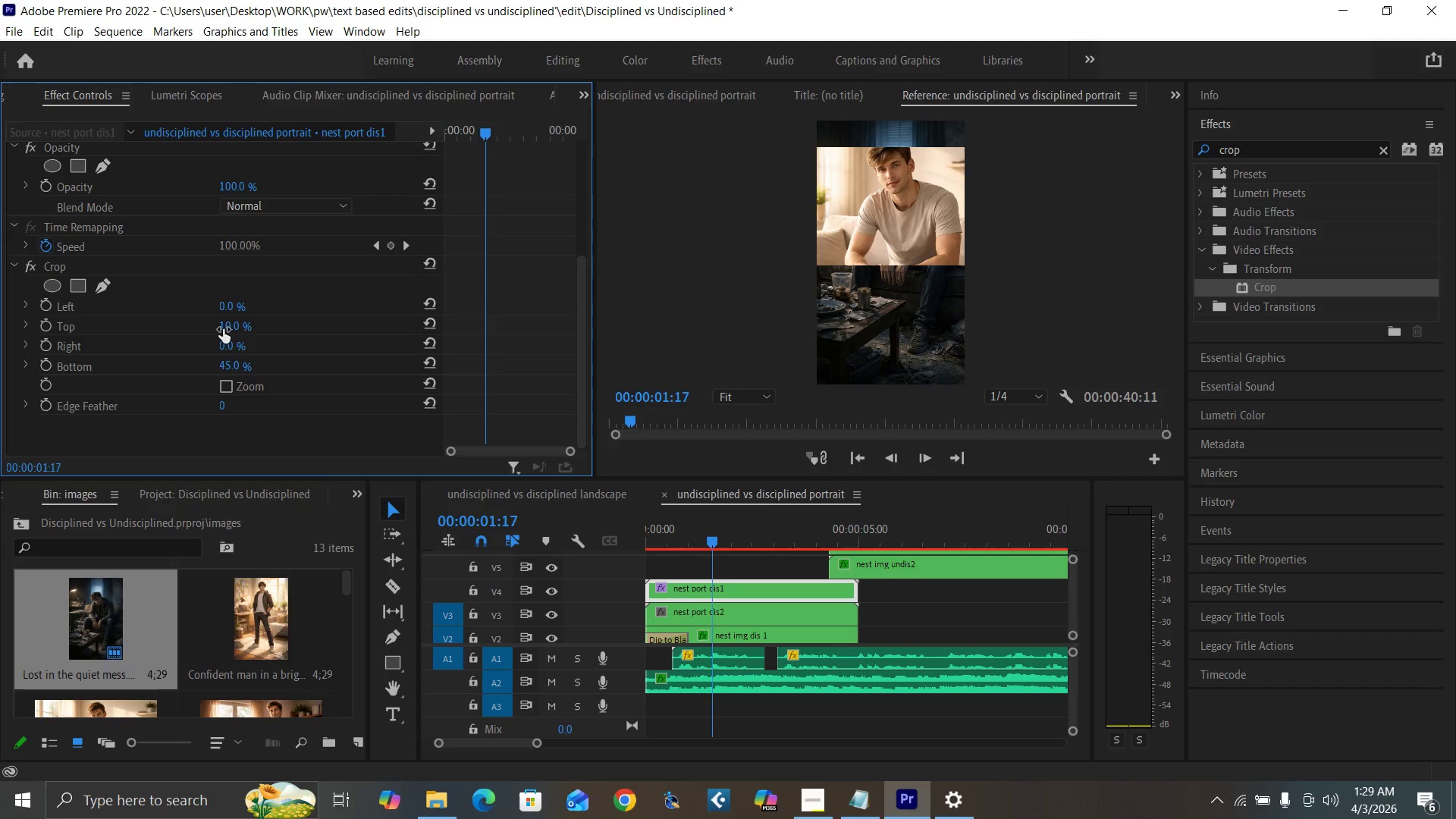 
left_click([224, 328])
 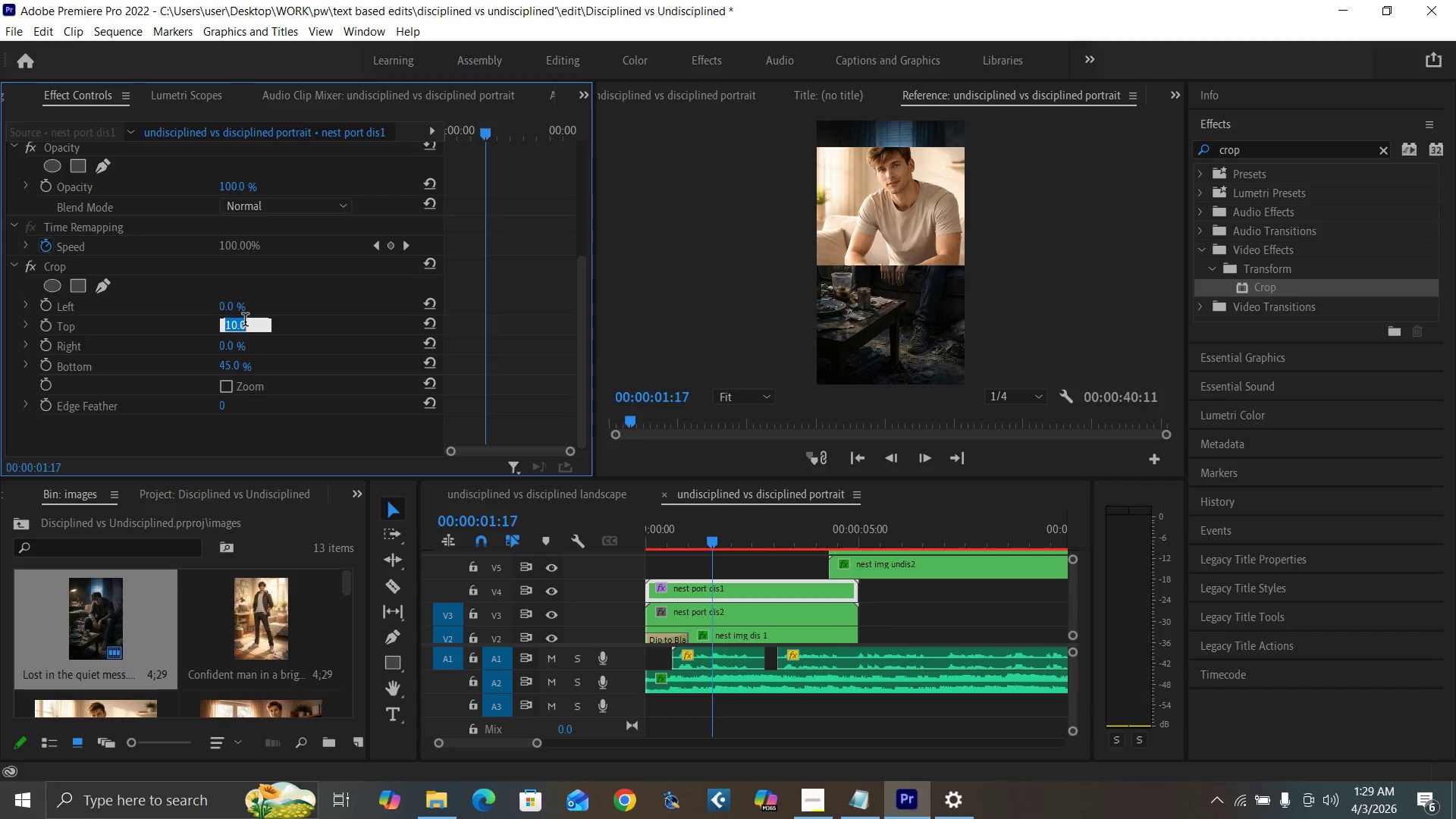 
key(5)
 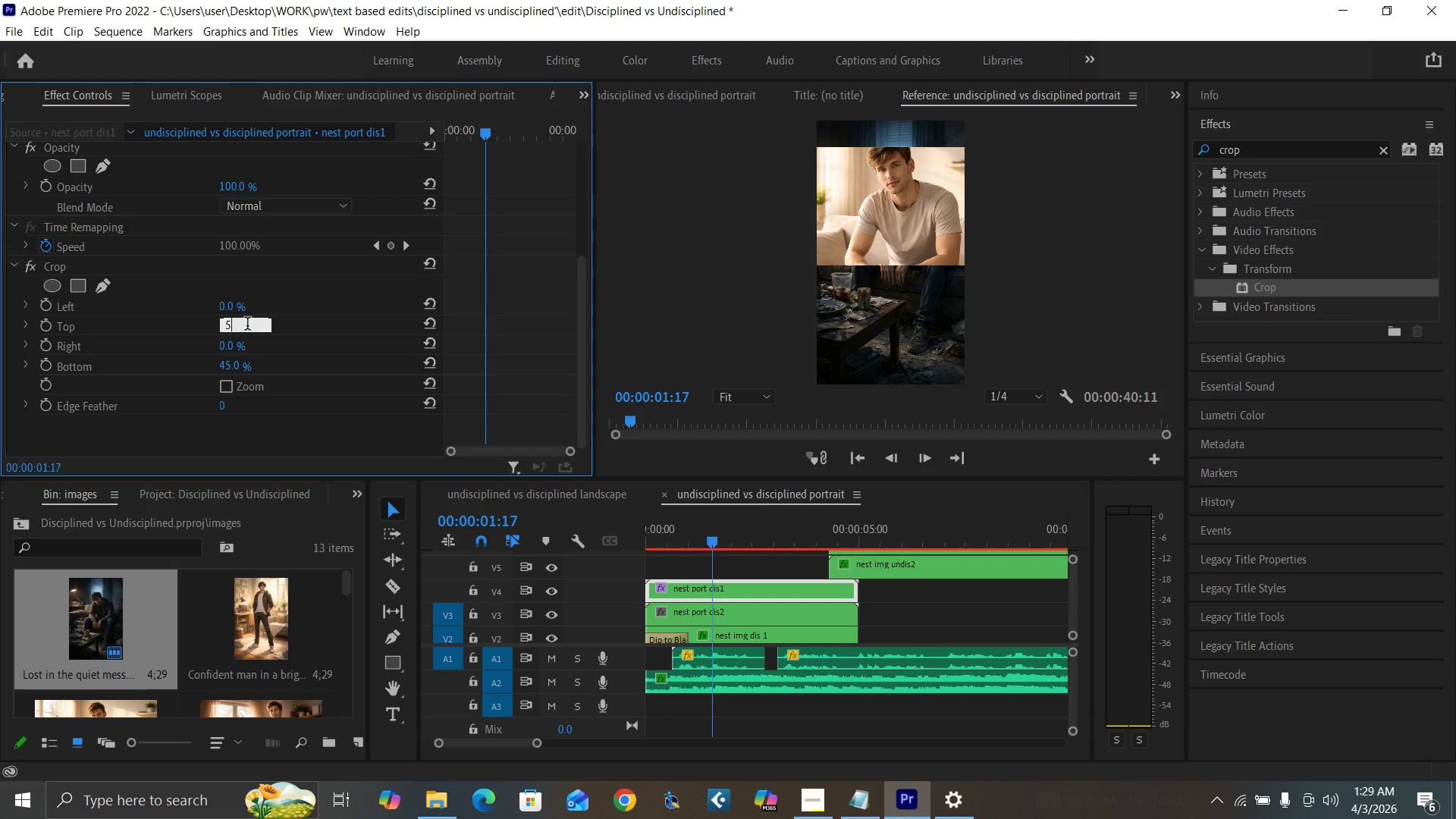 
key(Enter)
 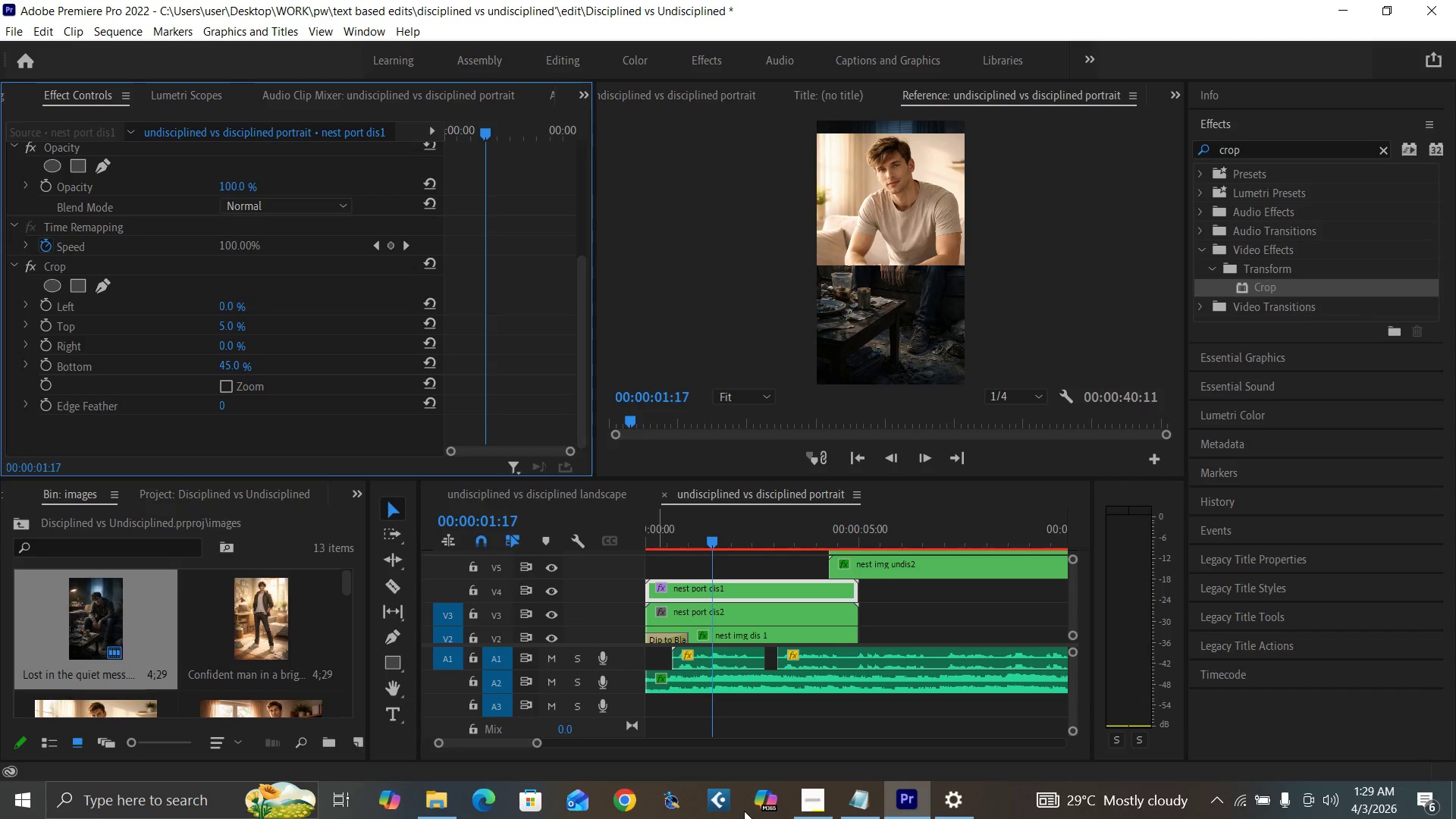 
left_click([856, 797])
 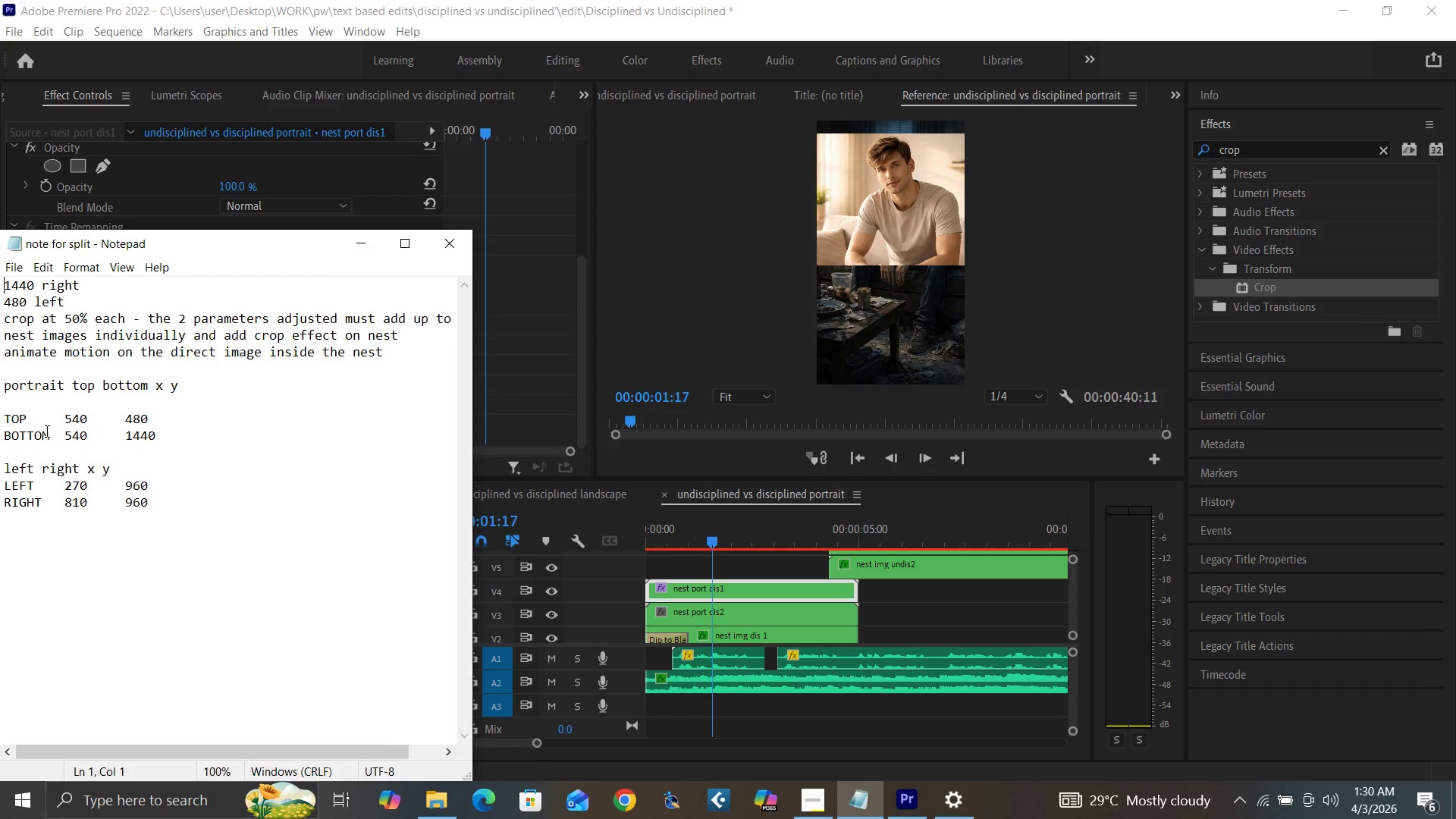 
wait(14.48)
 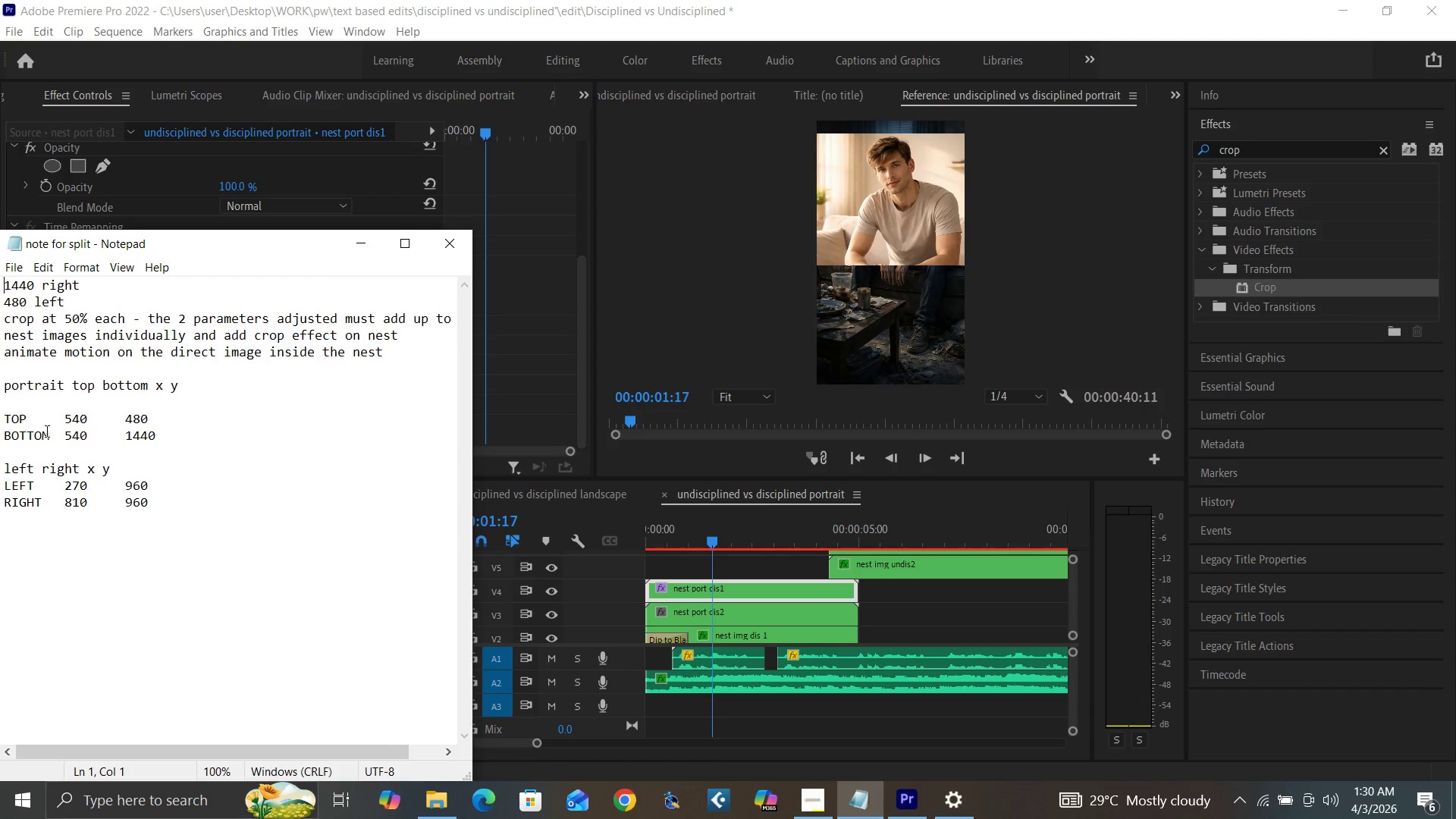 
left_click_drag(start_coordinate=[581, 391], to_coordinate=[591, 261])
 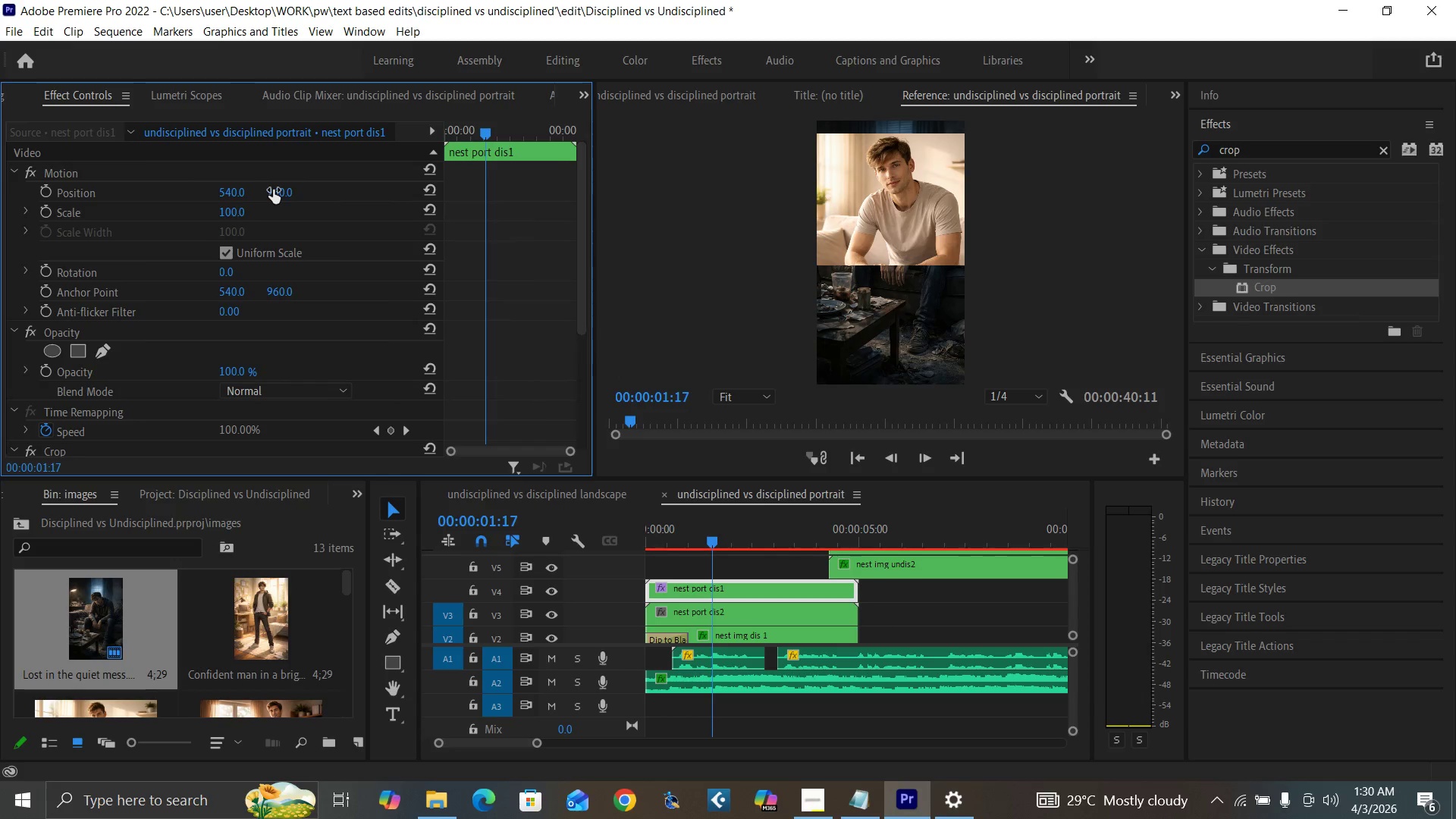 
left_click([273, 190])
 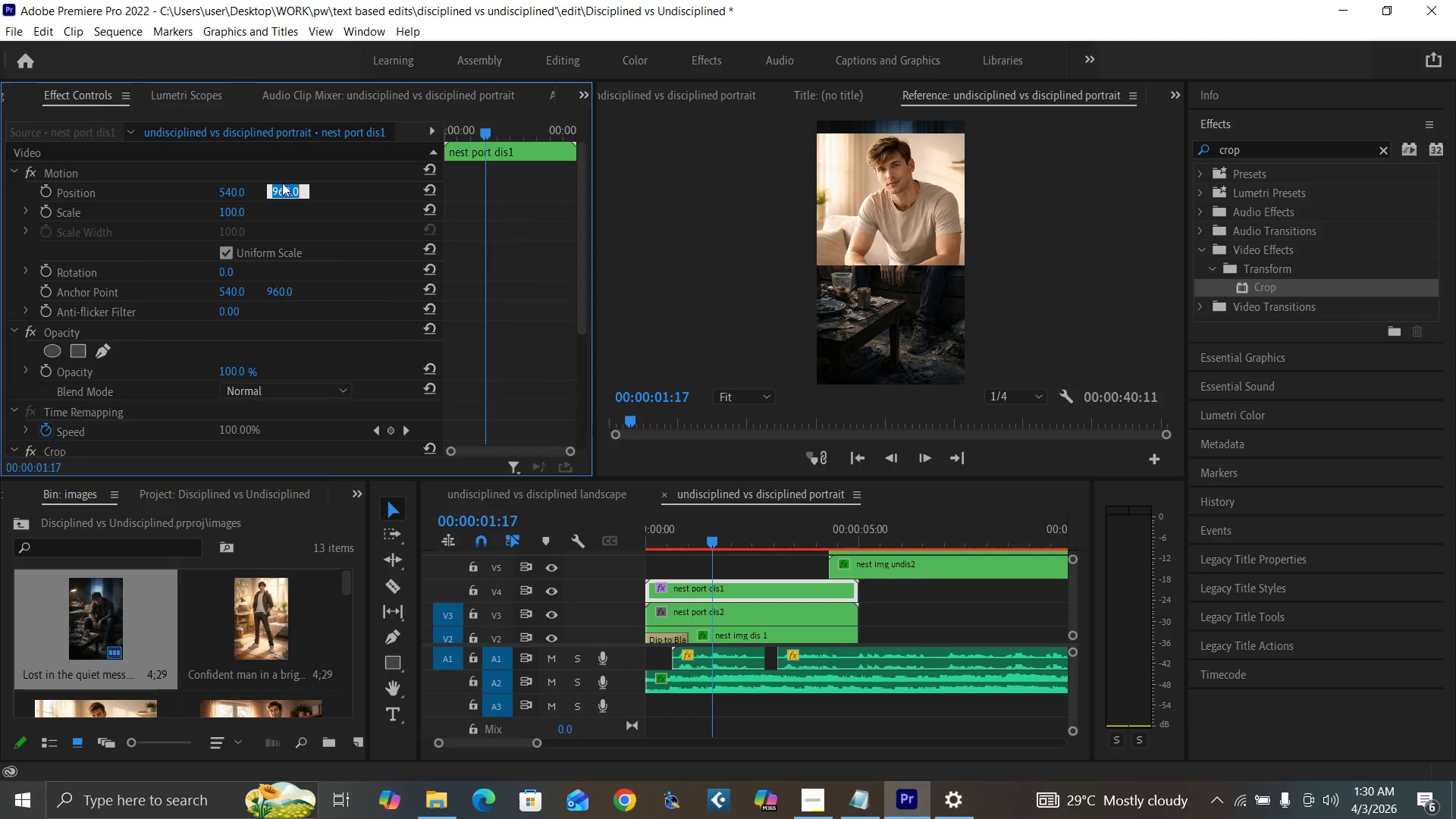 
type(480)
 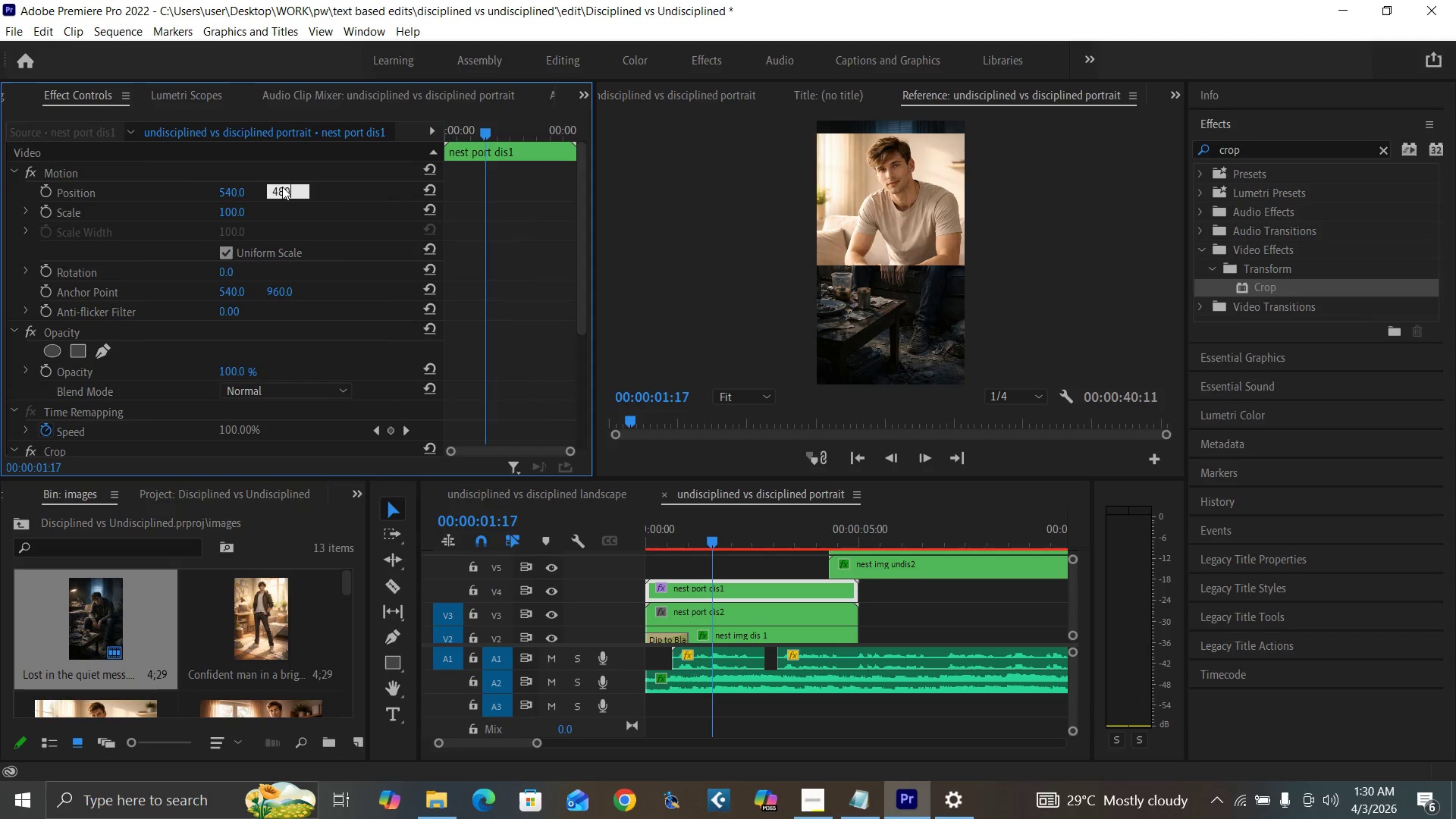 
key(Enter)
 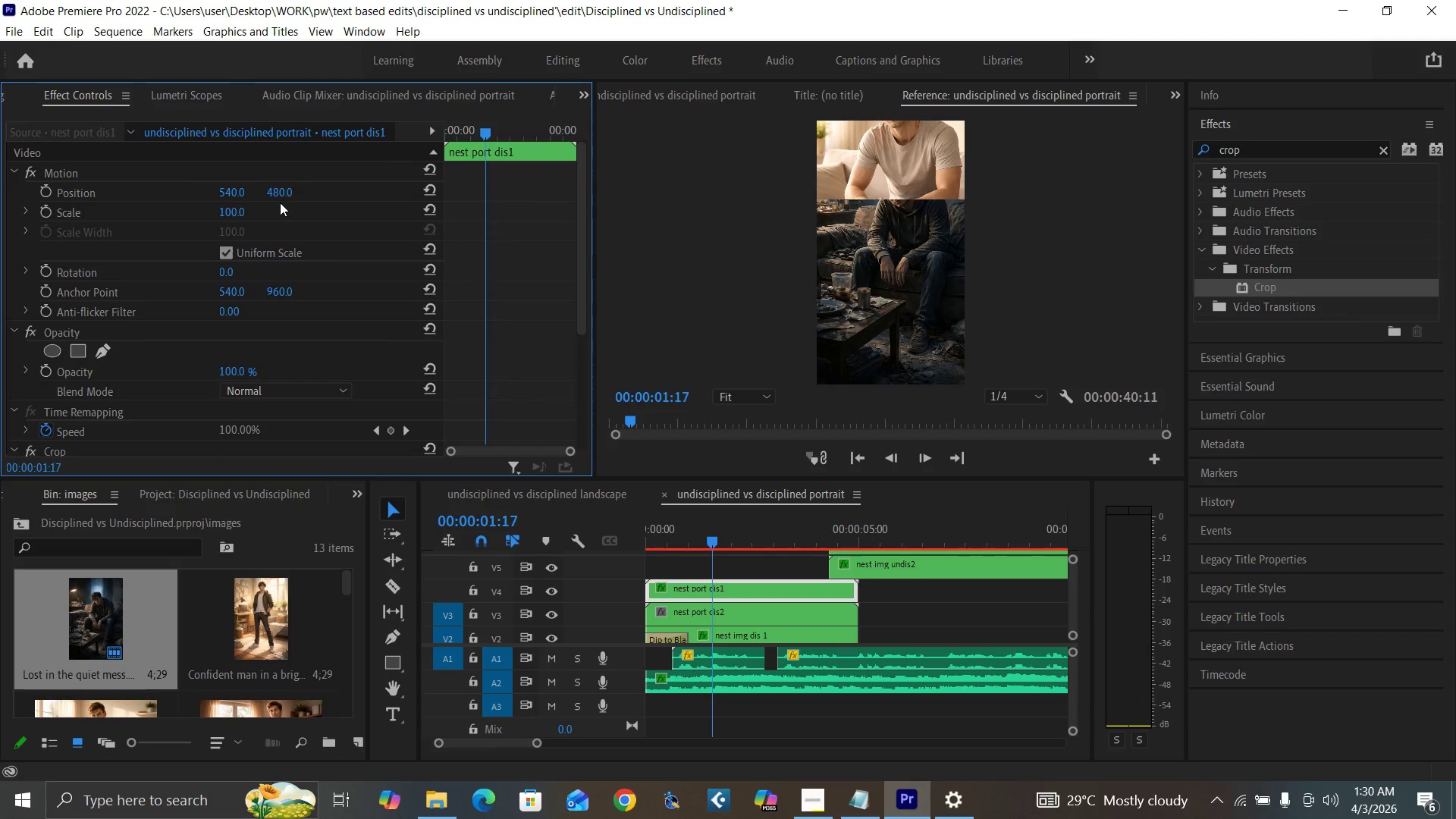 
left_click([274, 192])
 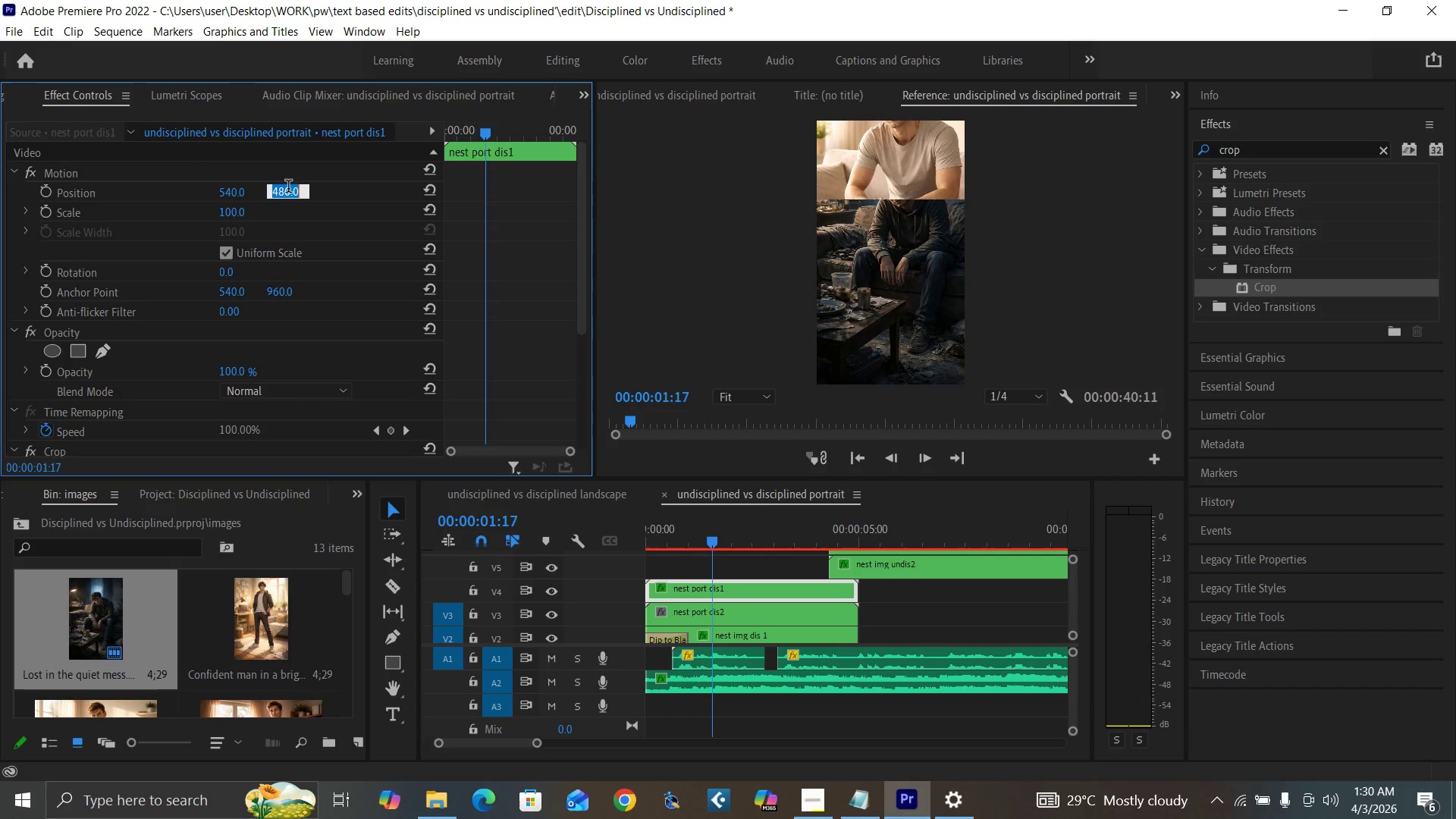 
type(1440)
 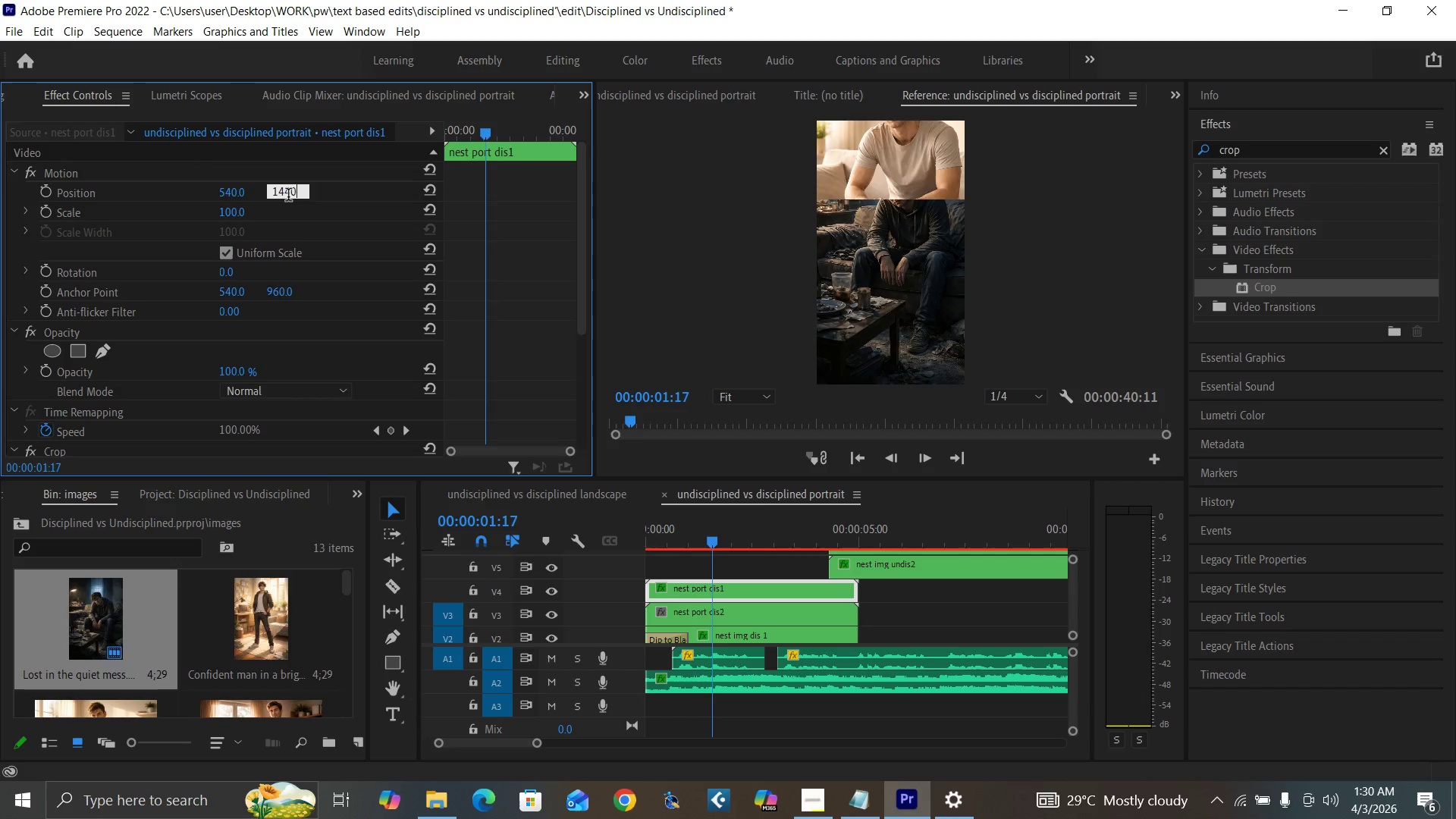 
key(Enter)
 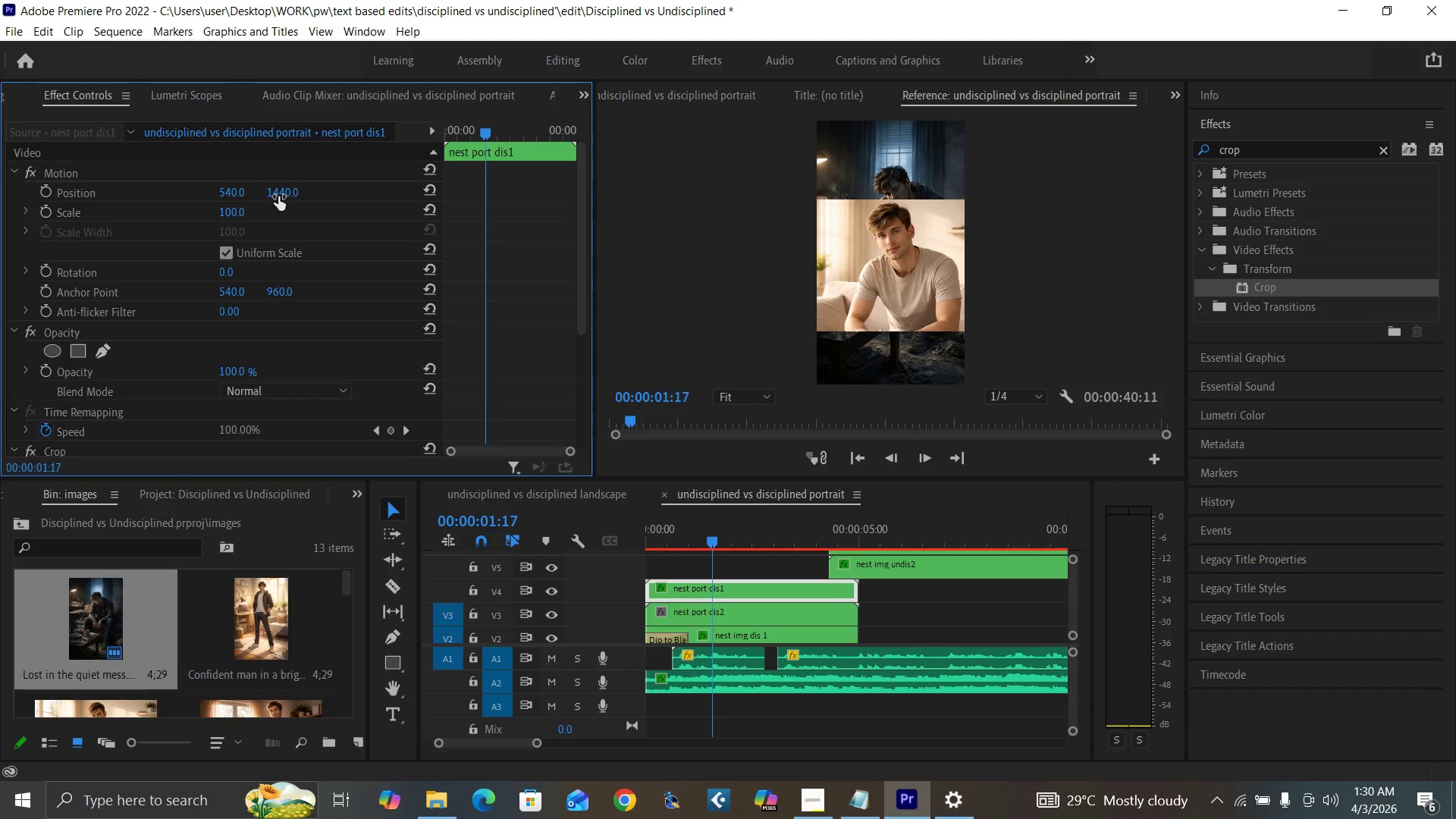 
left_click([278, 196])
 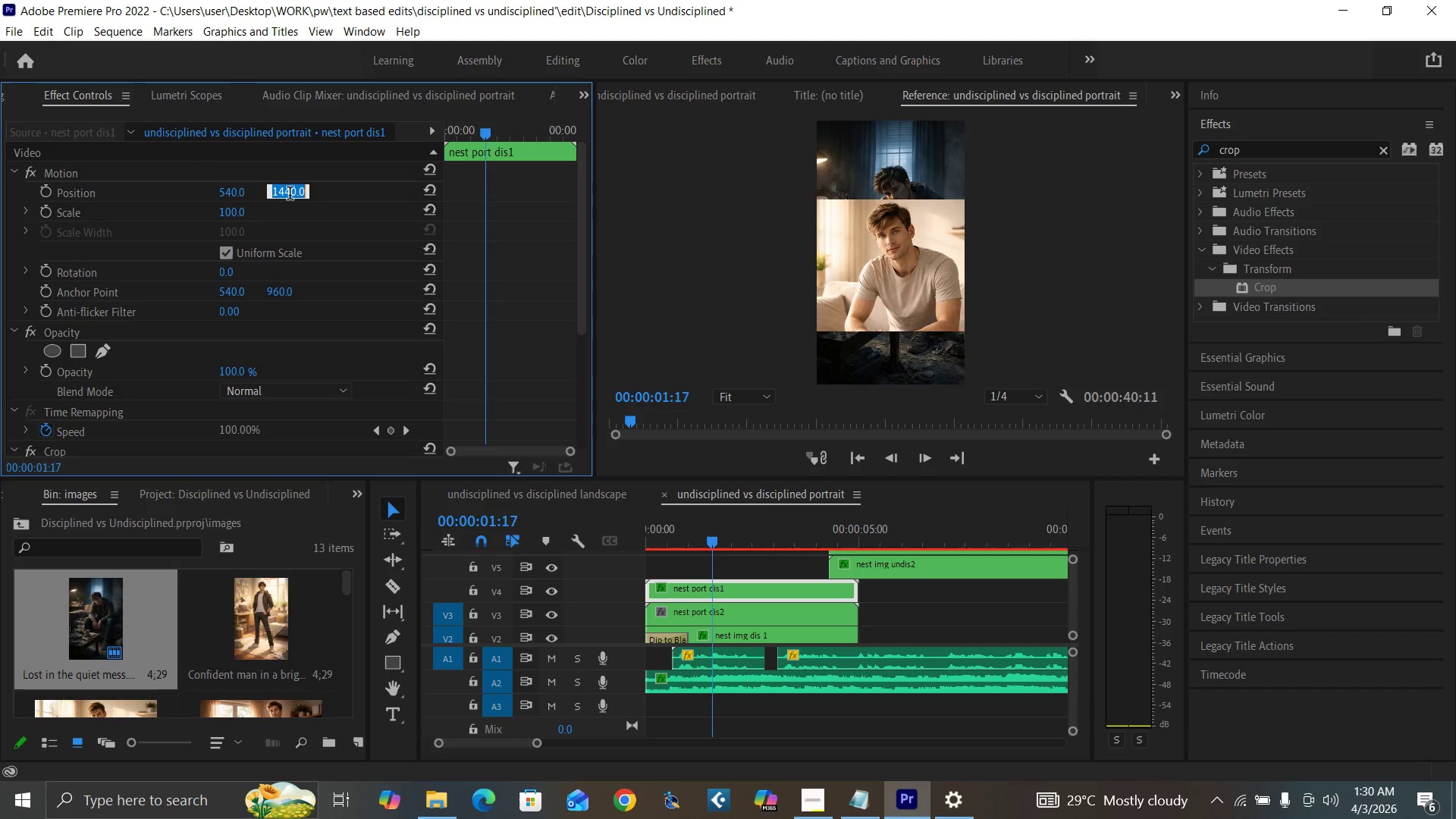 
type(480)
 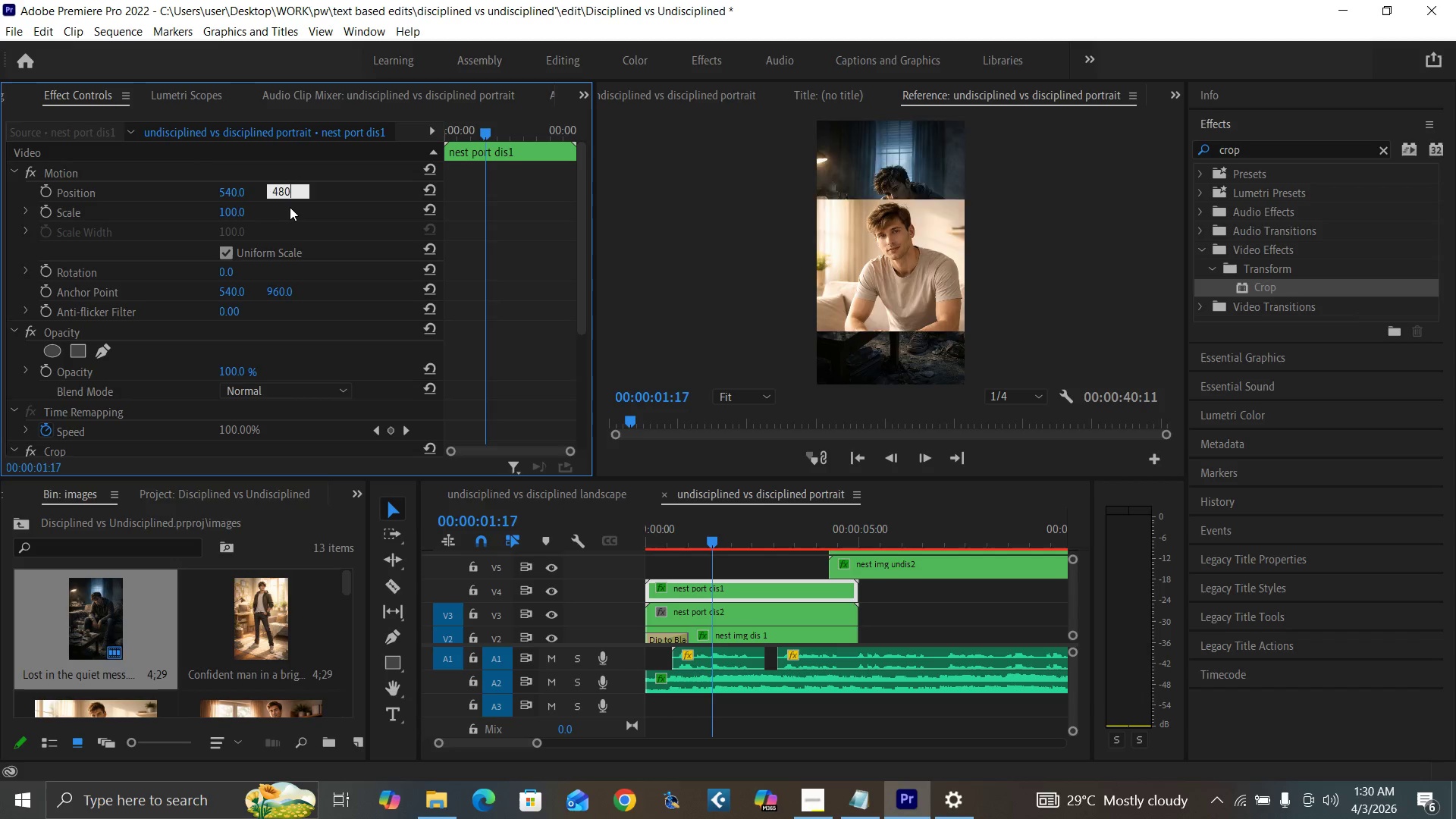 
key(Enter)
 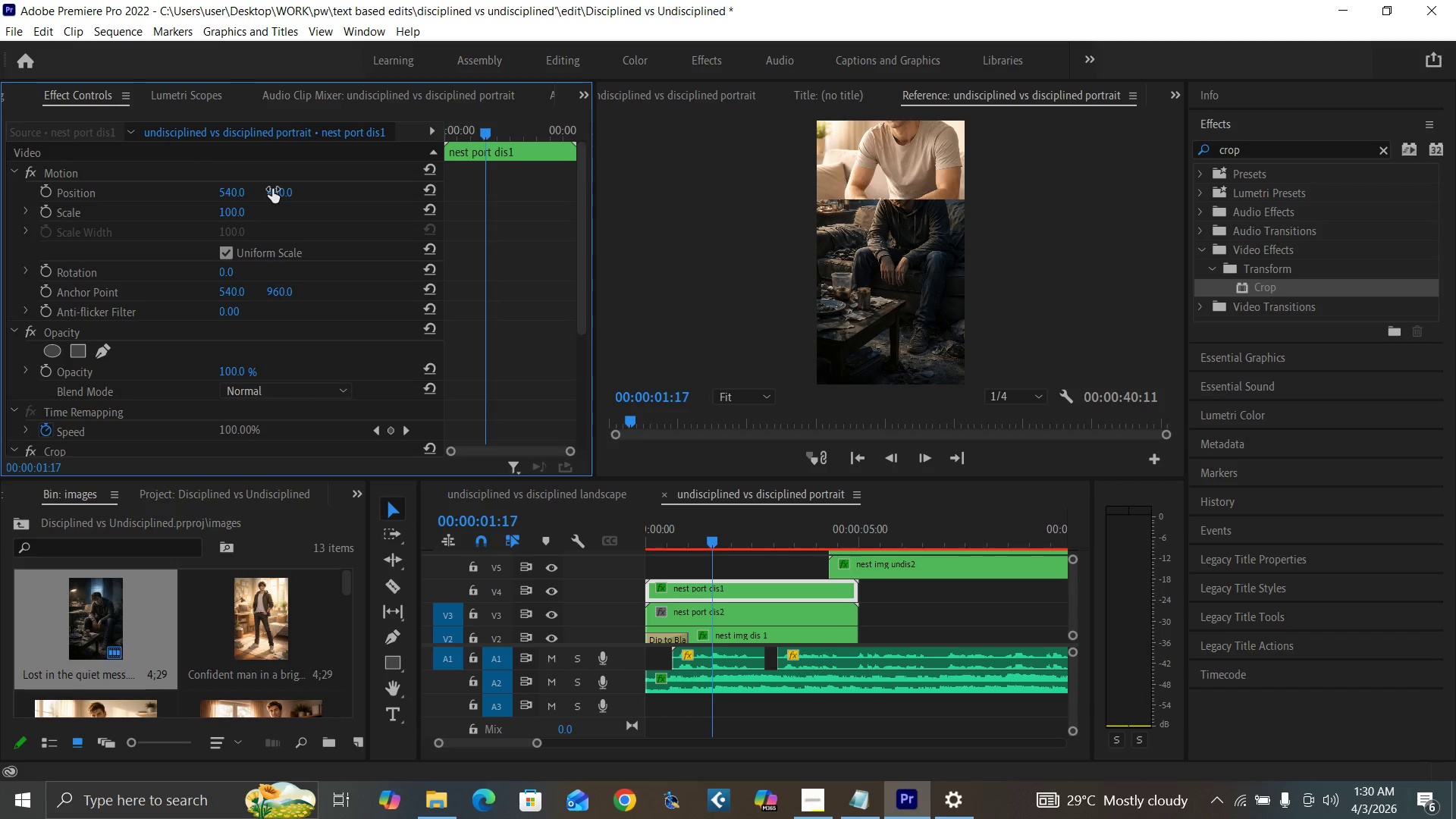 
left_click([275, 191])
 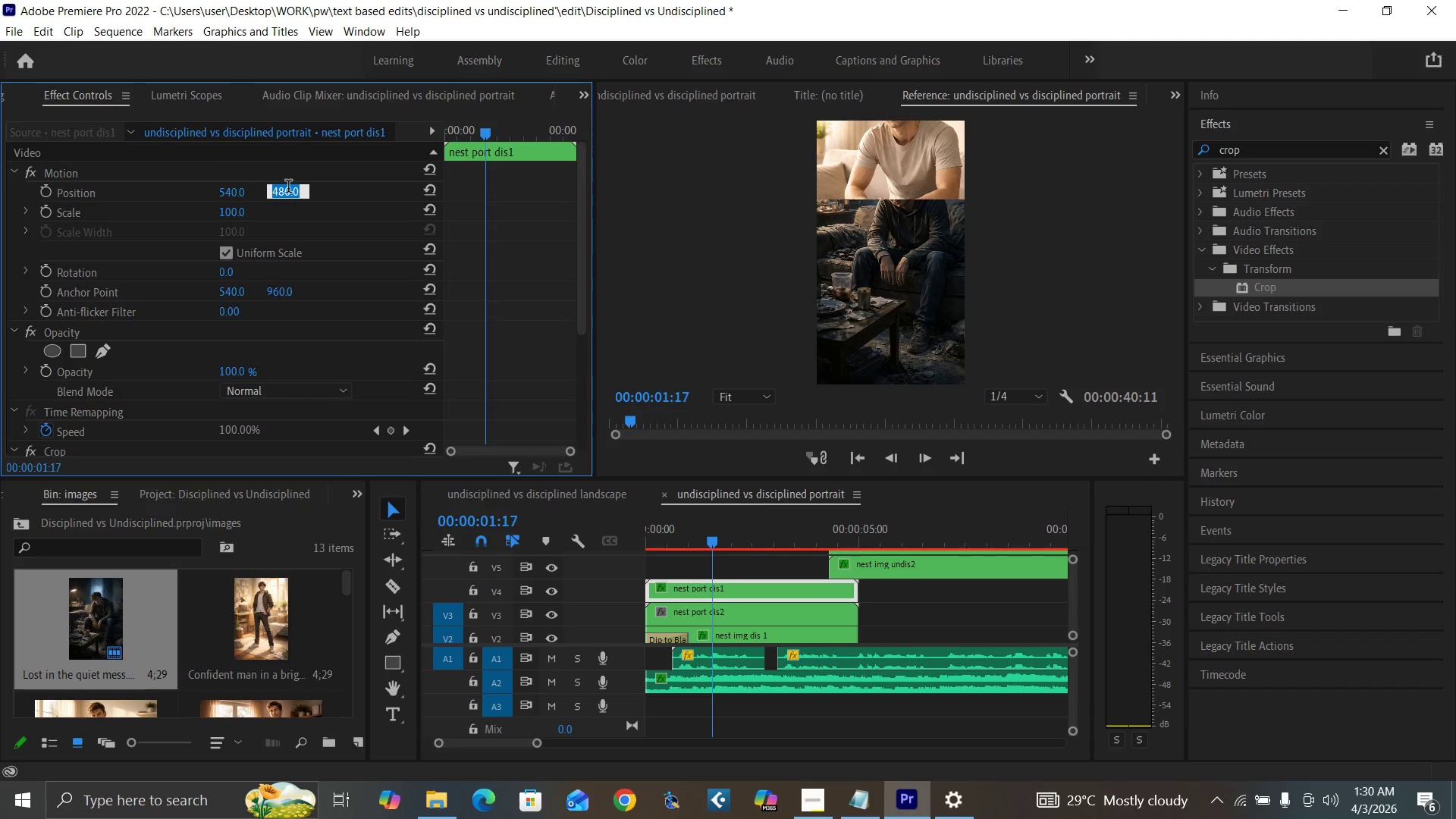 
type(540)
 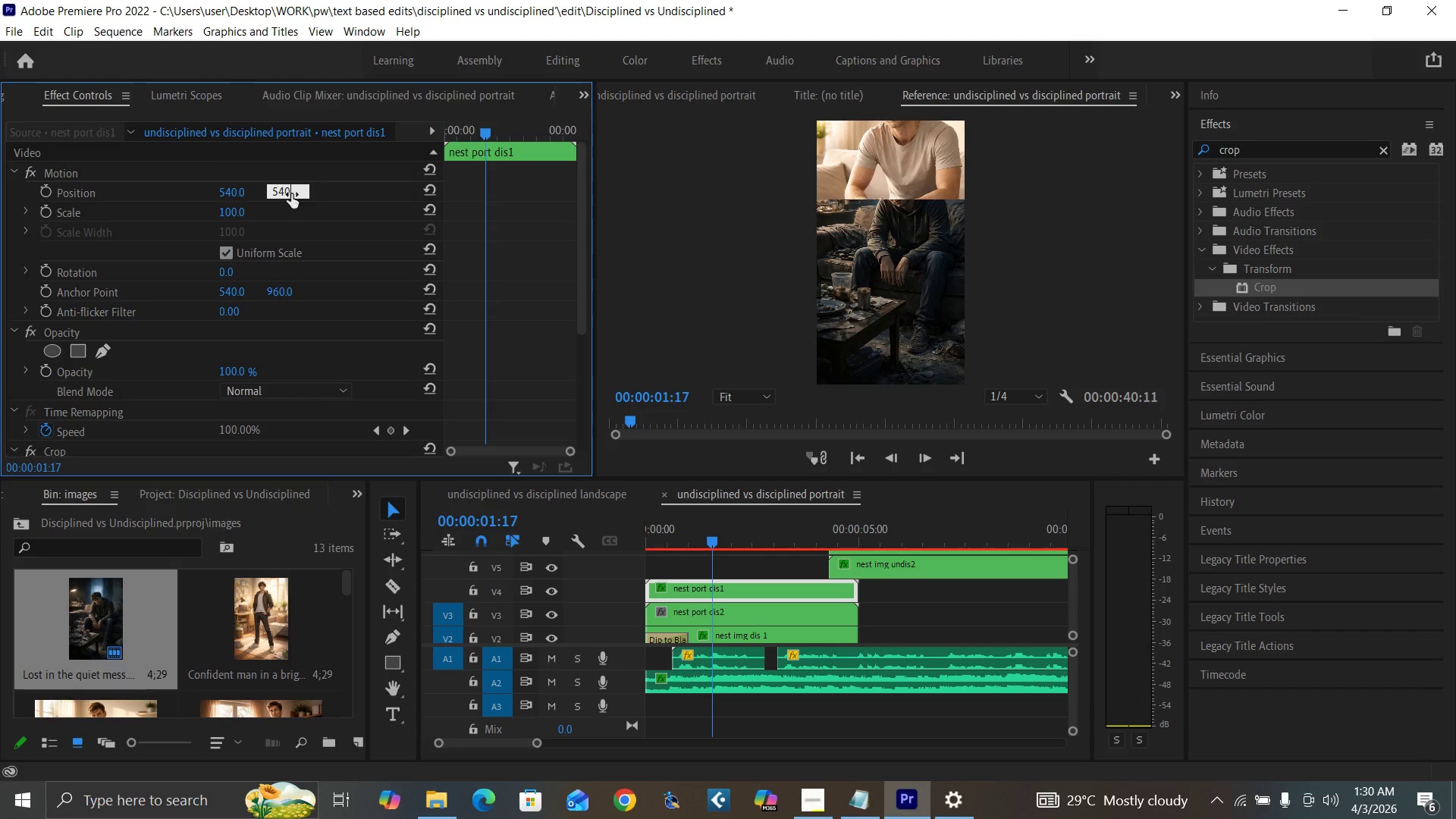 
key(Enter)
 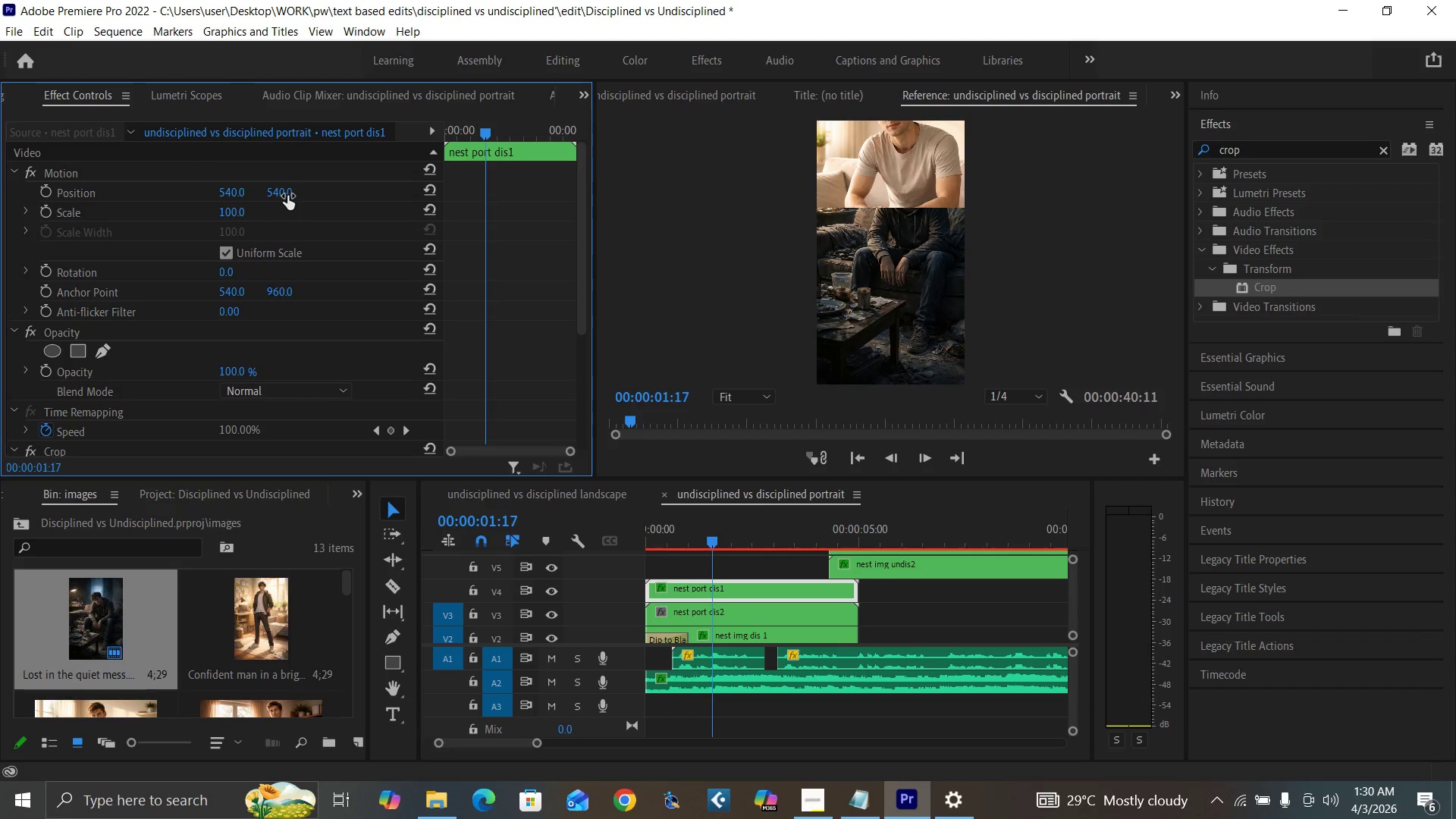 
left_click([276, 190])
 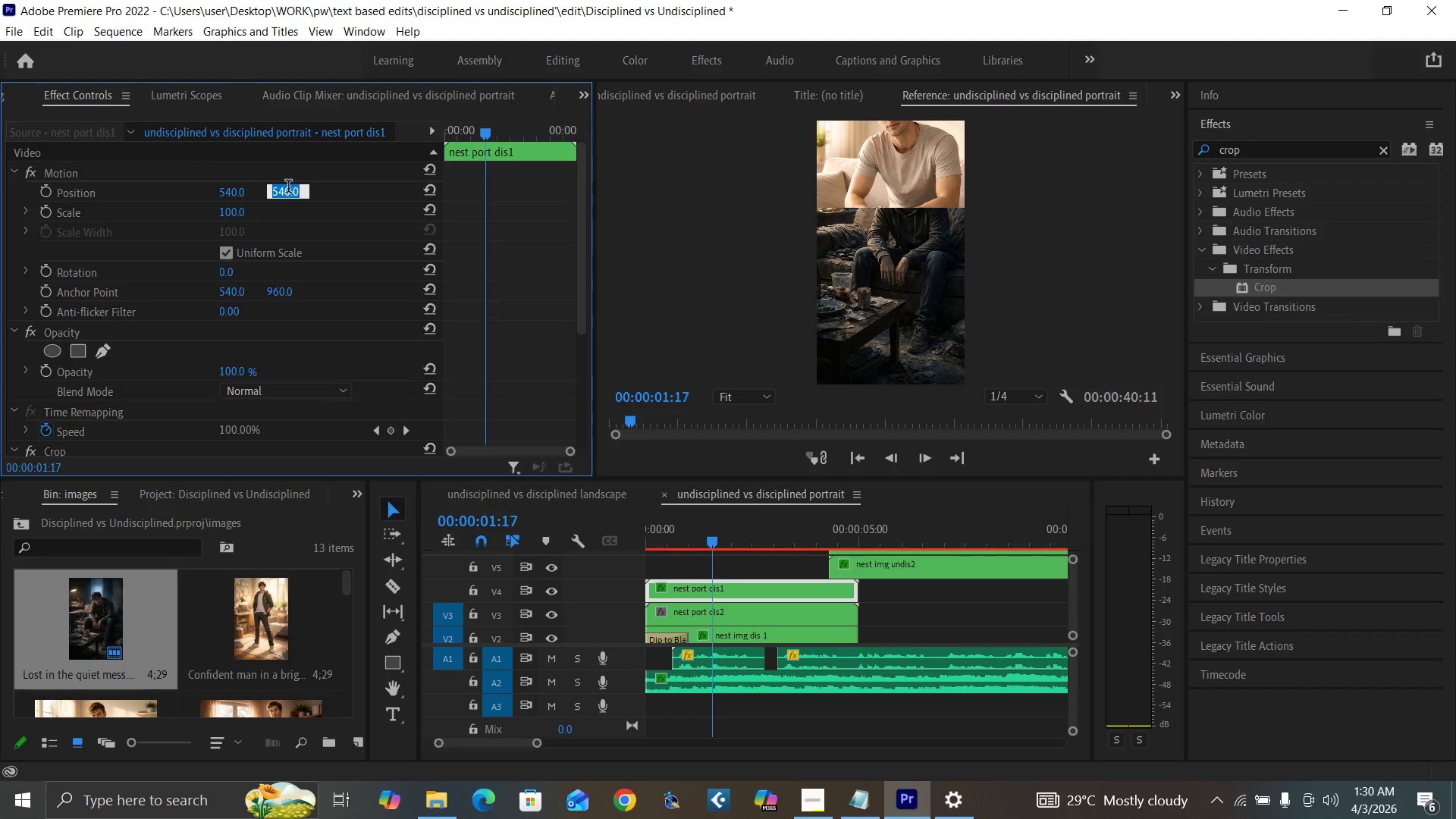 
type(680)
 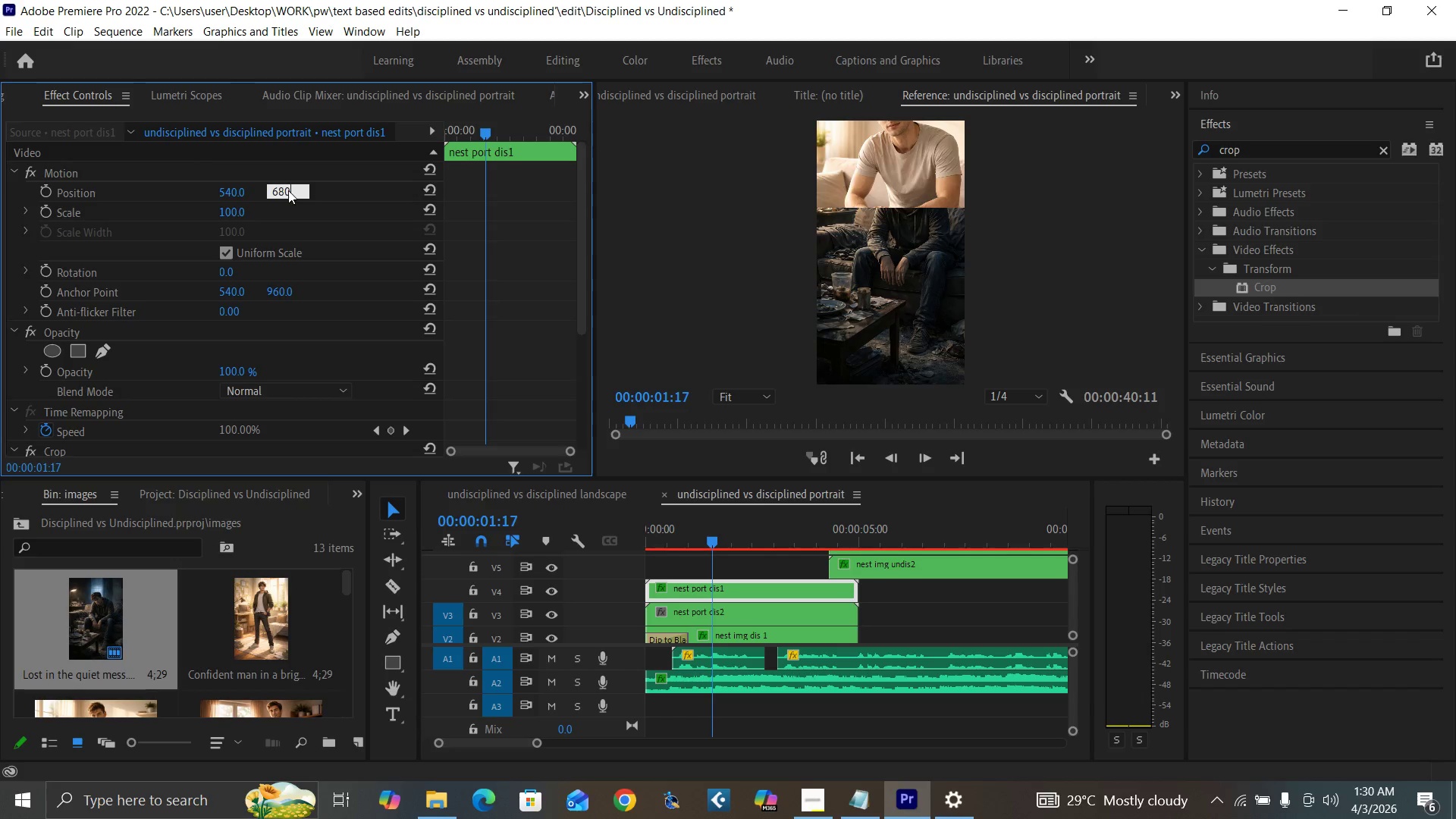 
key(Enter)
 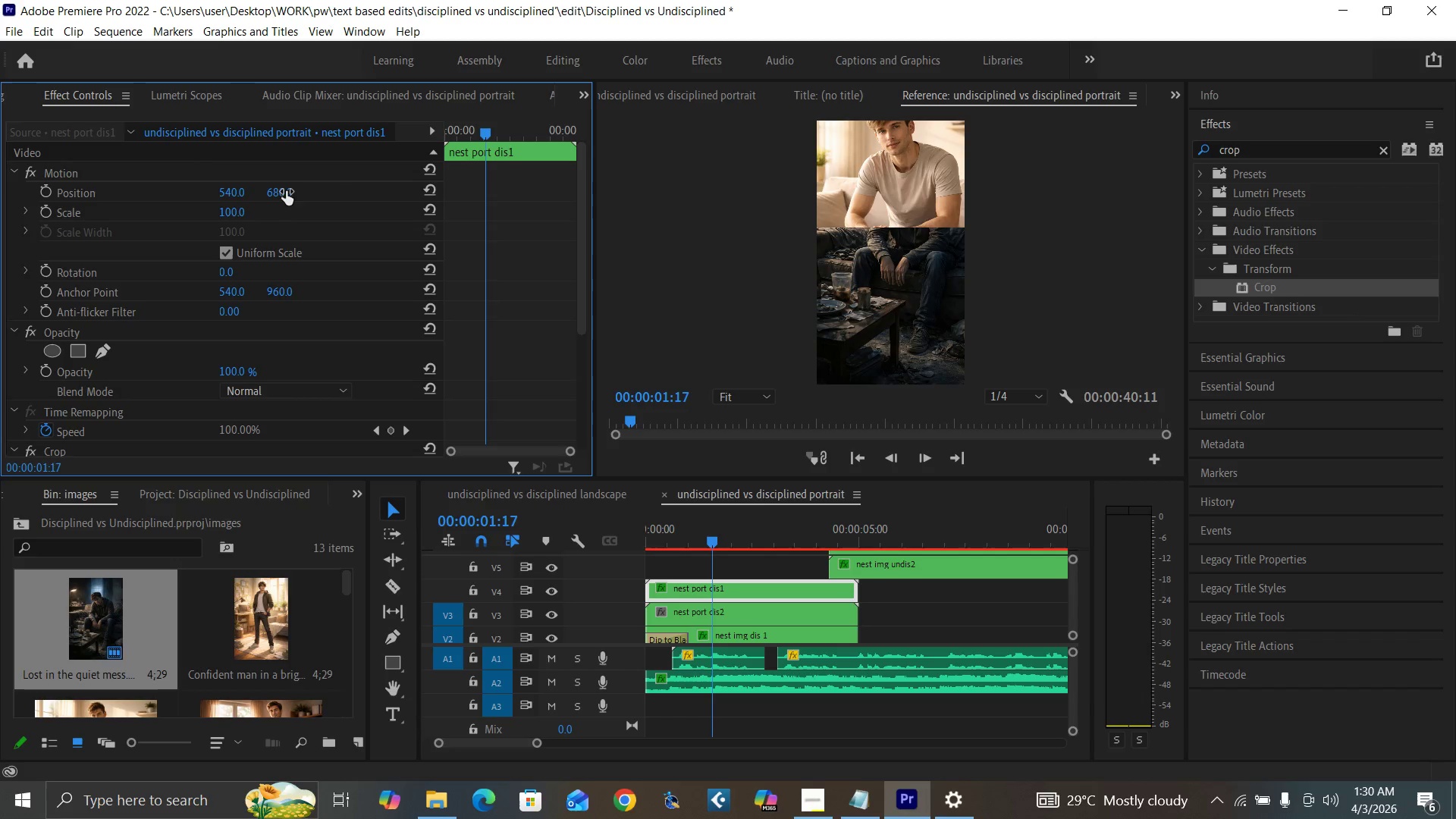 
left_click([278, 191])
 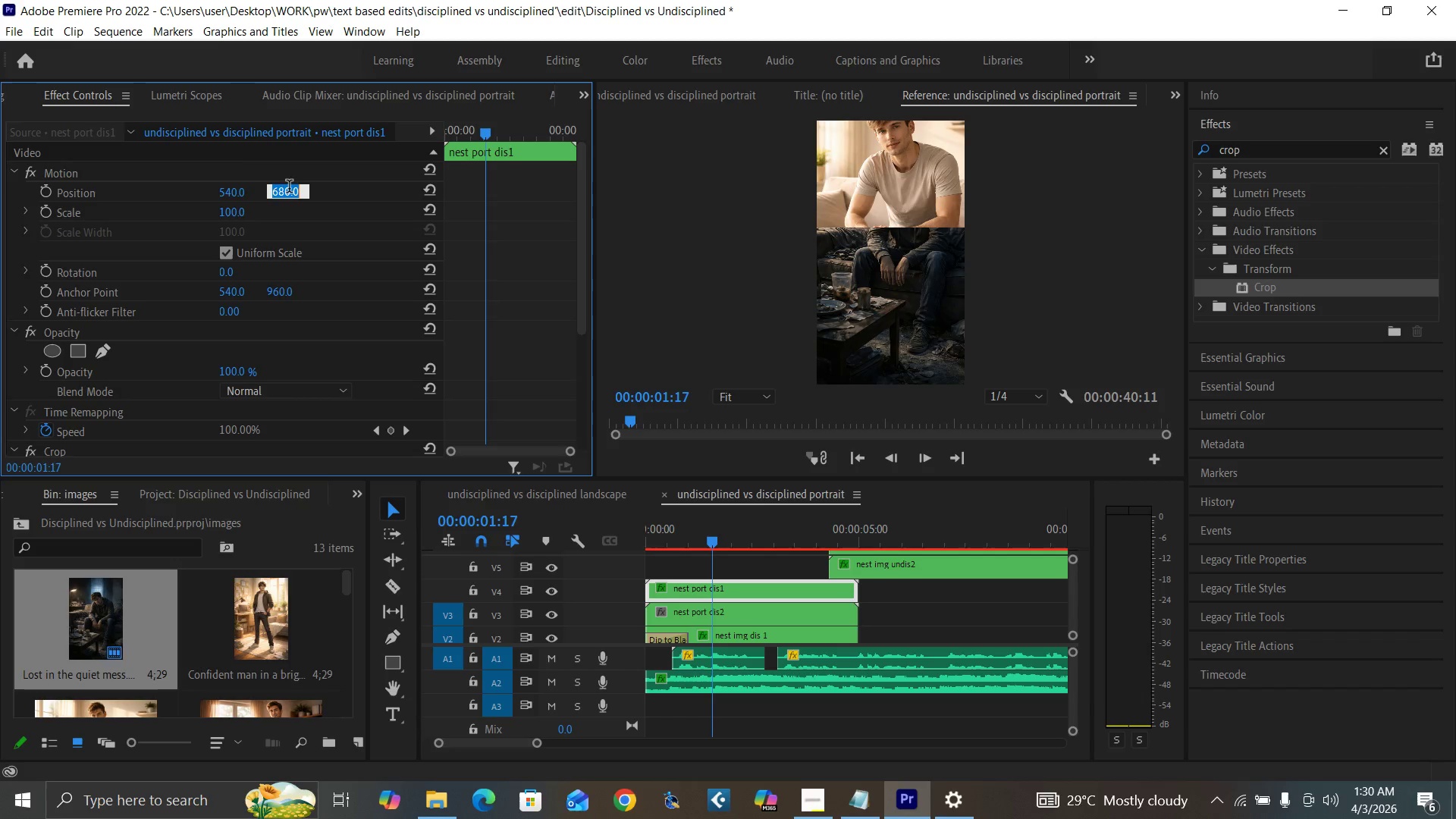 
type(780)
 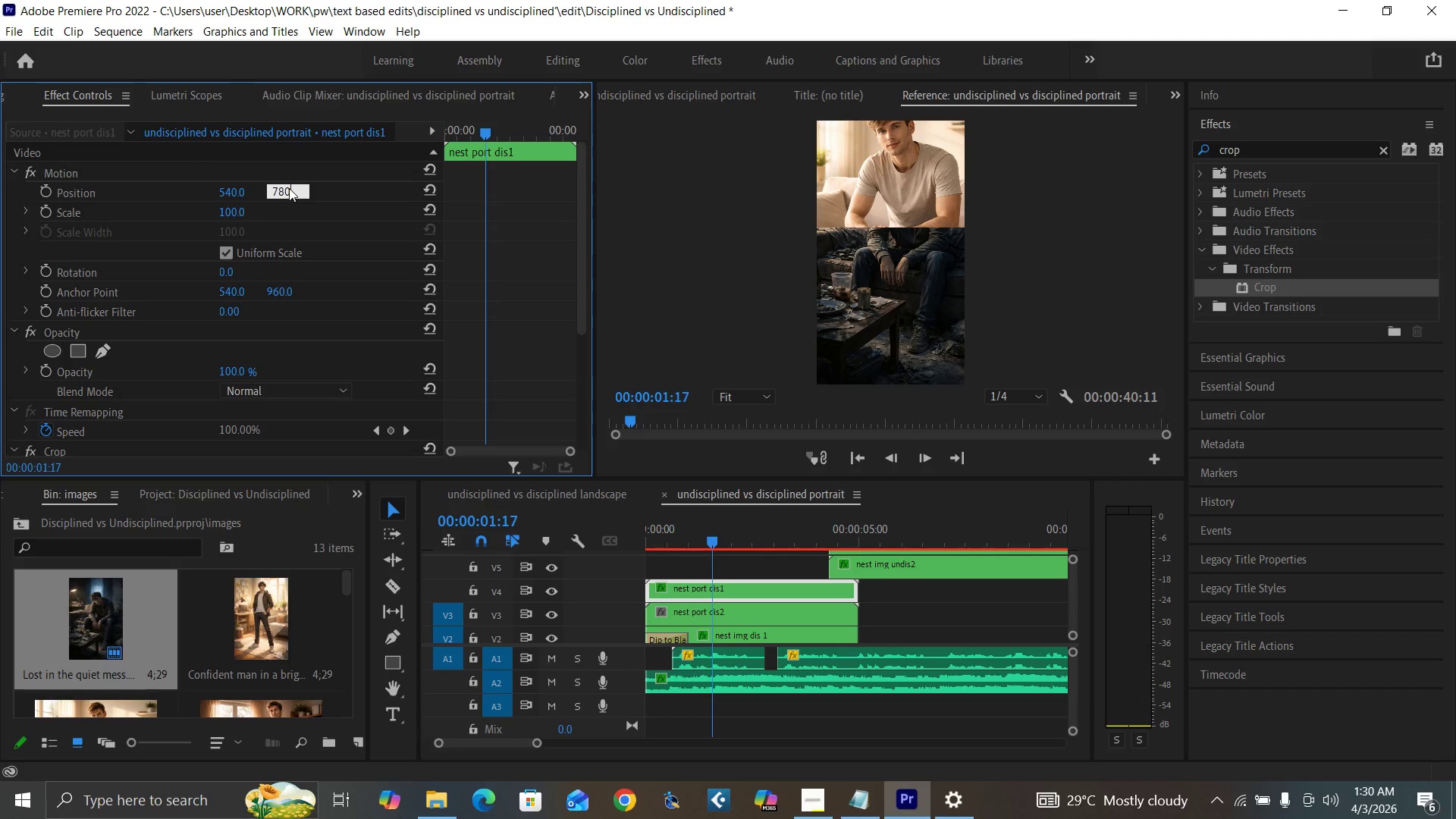 
key(Enter)
 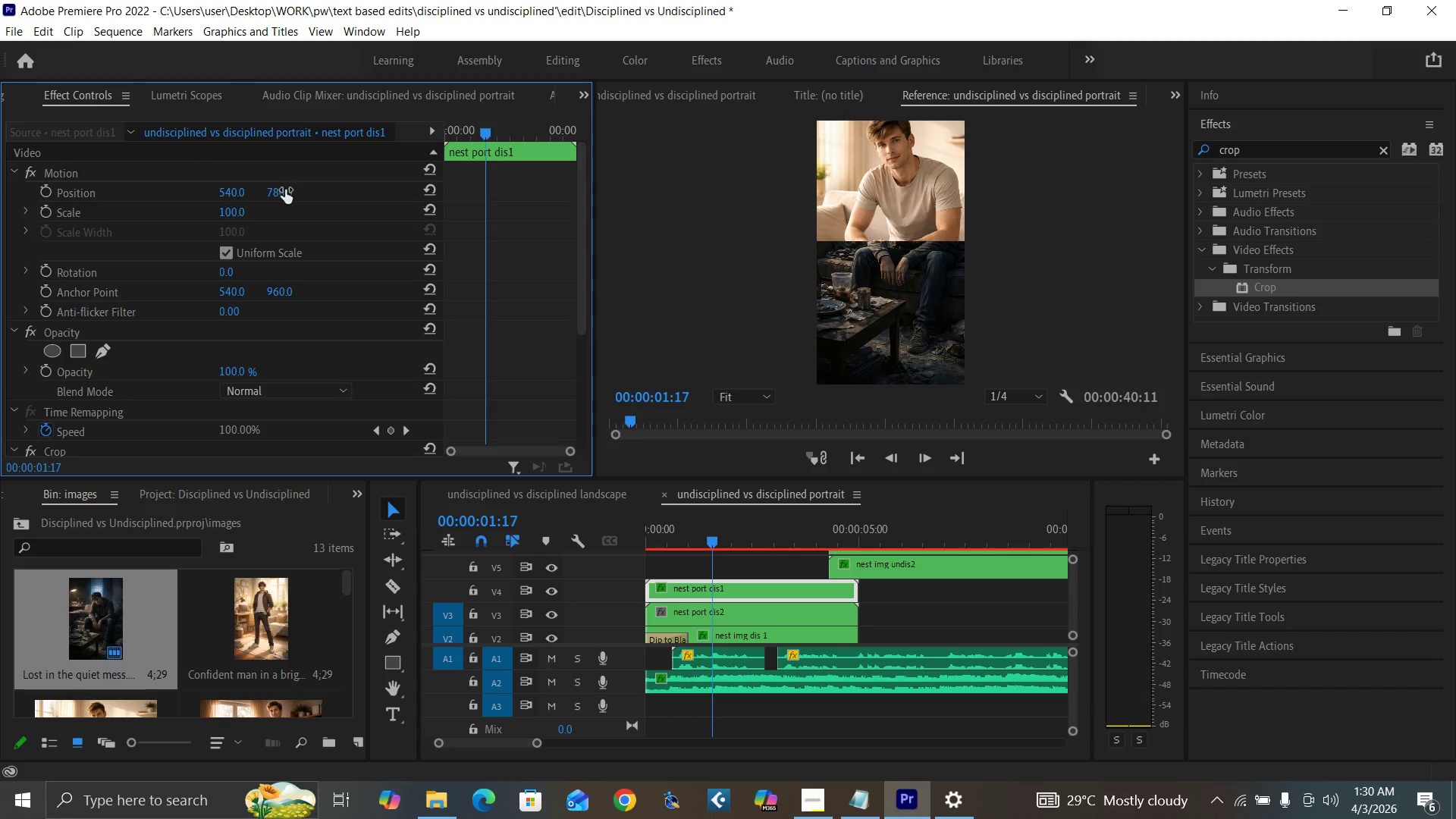 
left_click([276, 190])
 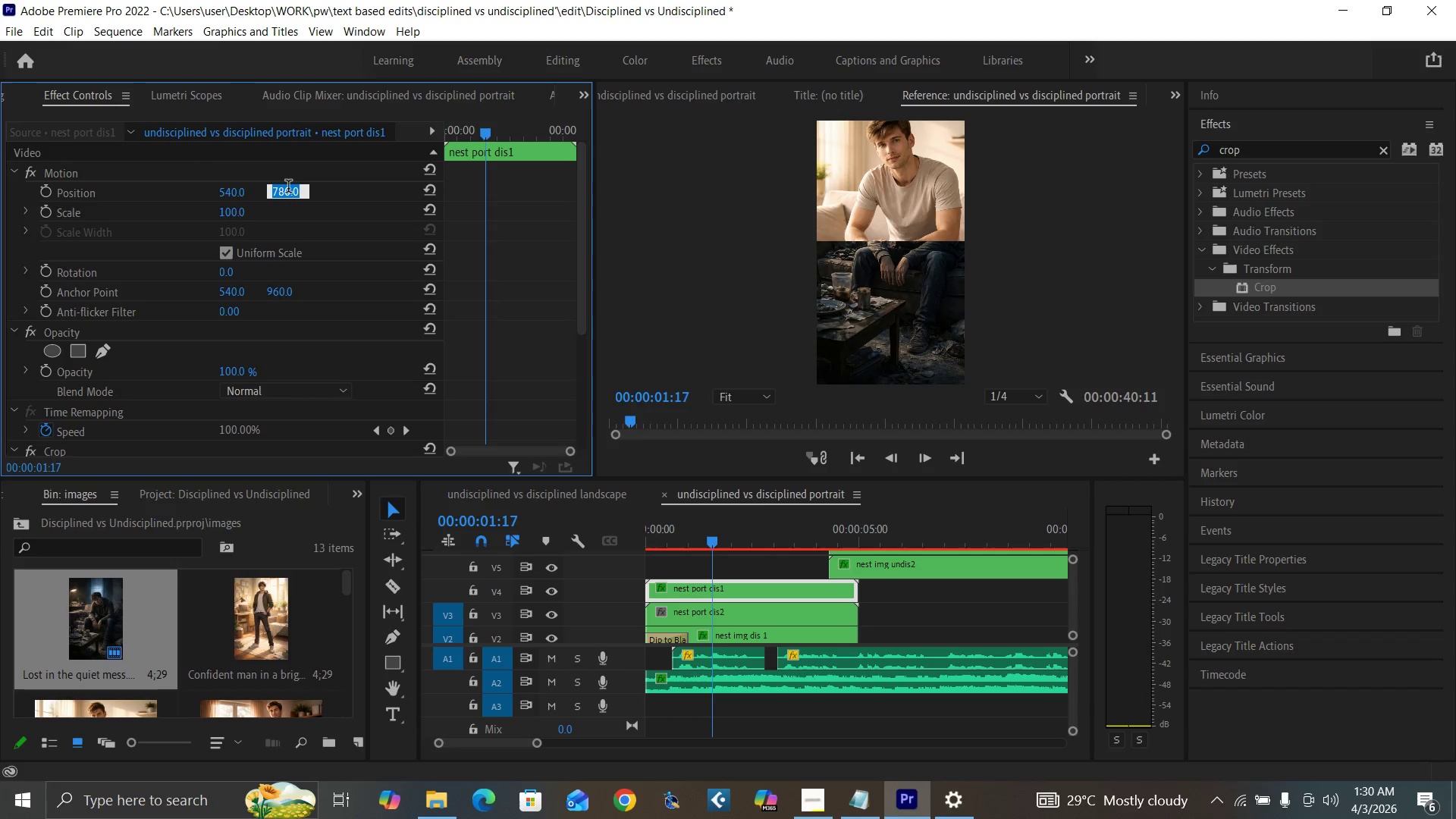 
type(880)
 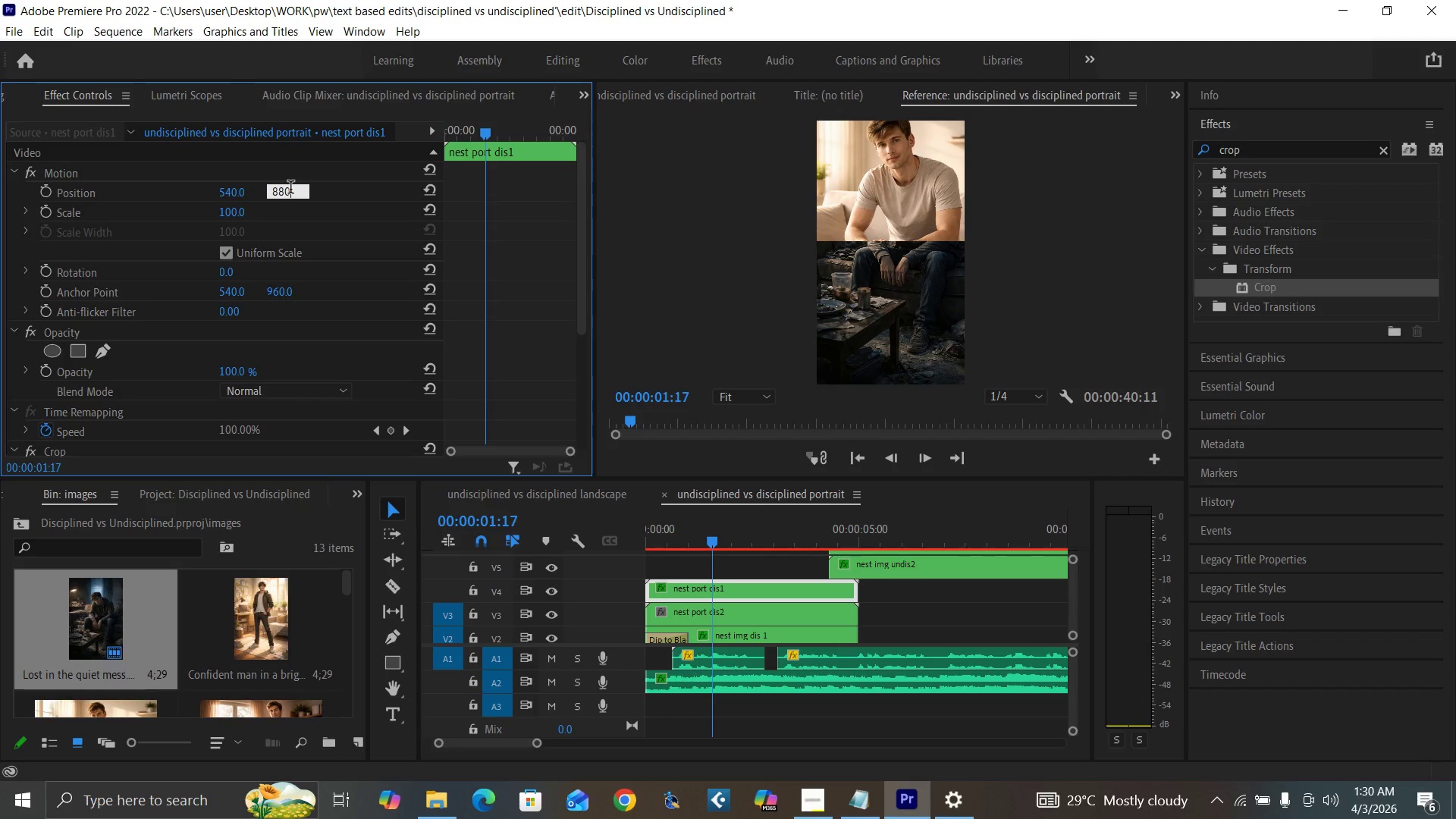 
key(Enter)
 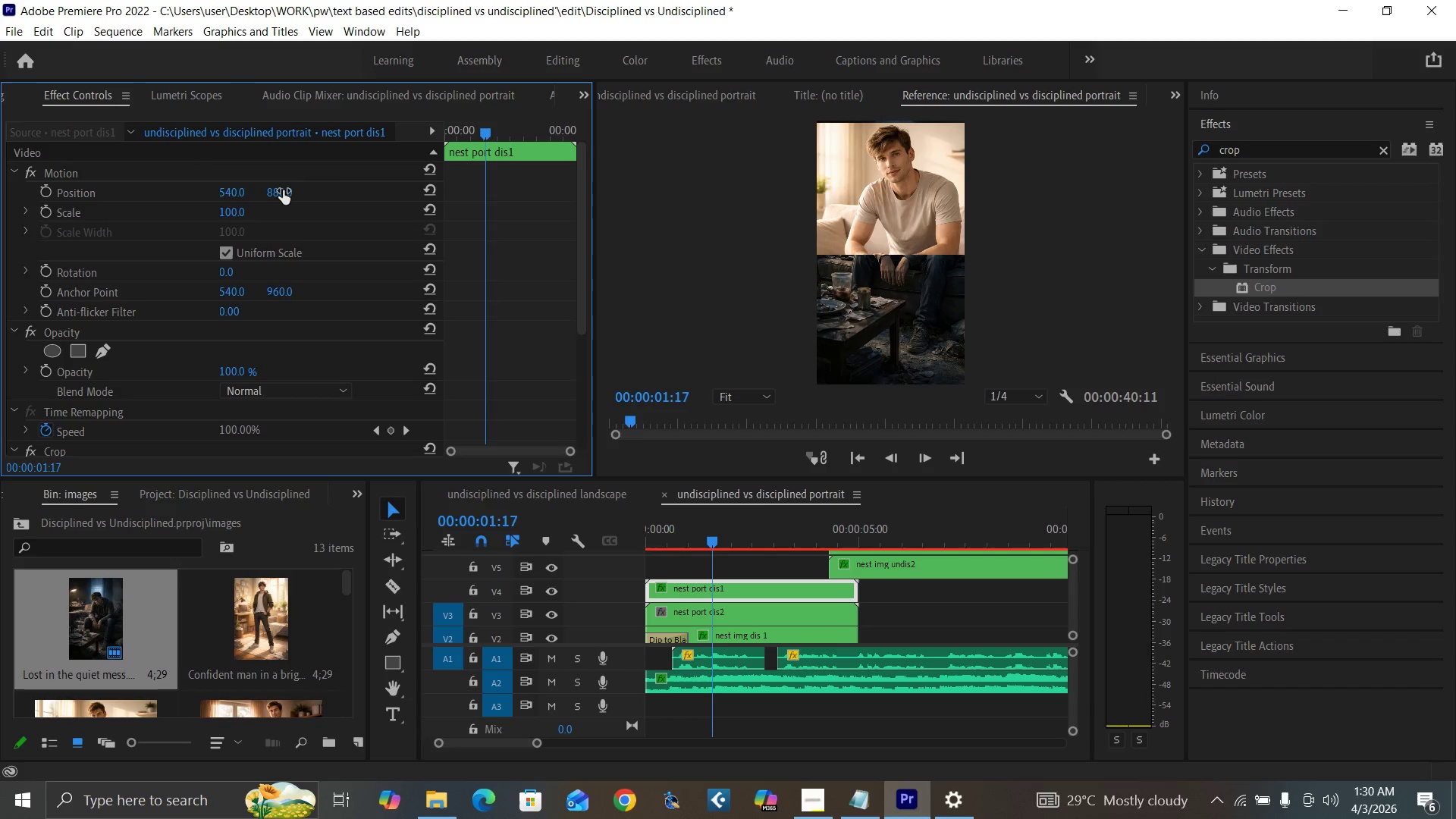 
left_click_drag(start_coordinate=[272, 190], to_coordinate=[263, 193])
 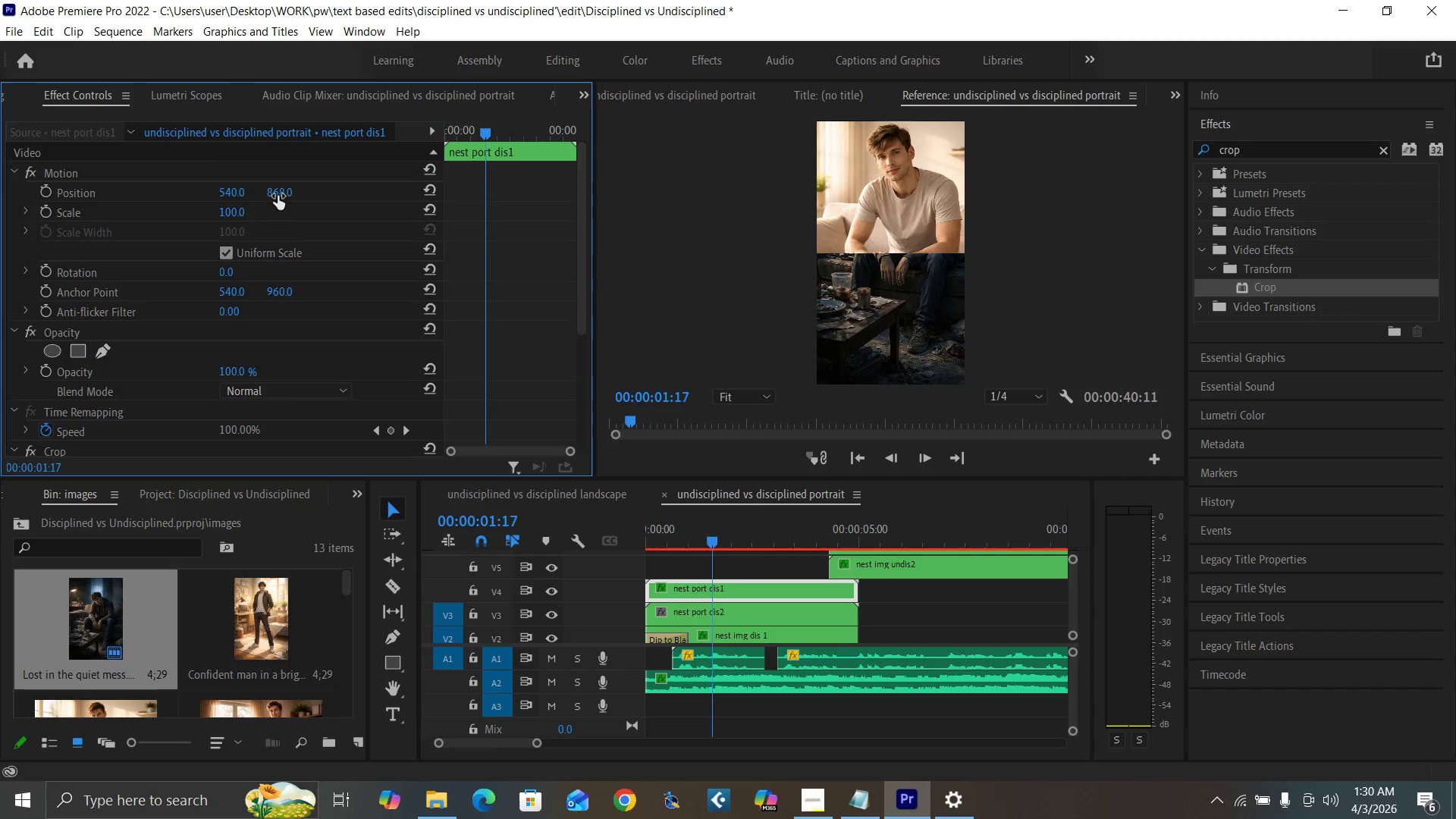 
left_click([276, 191])
 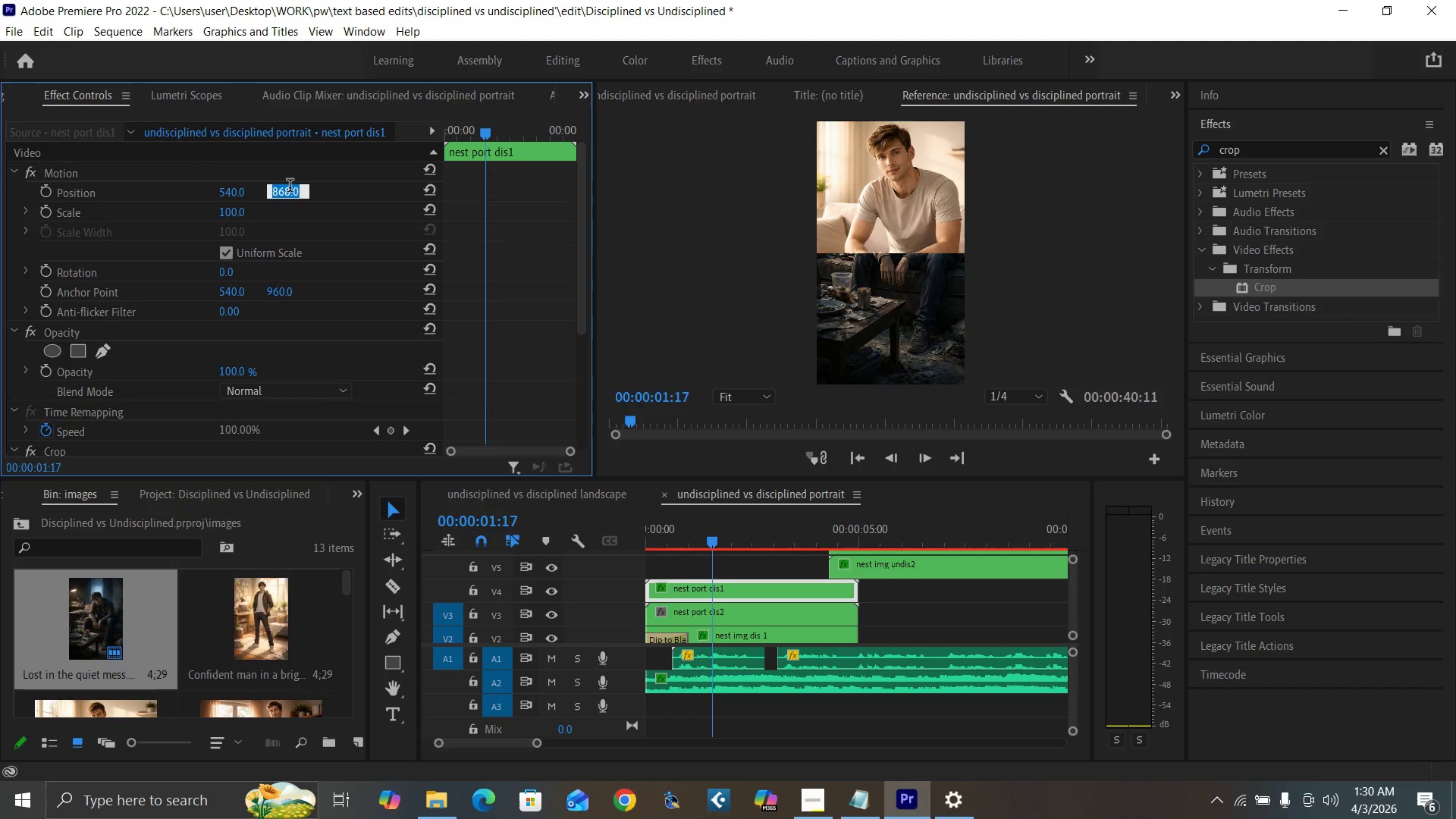 
type(860)
 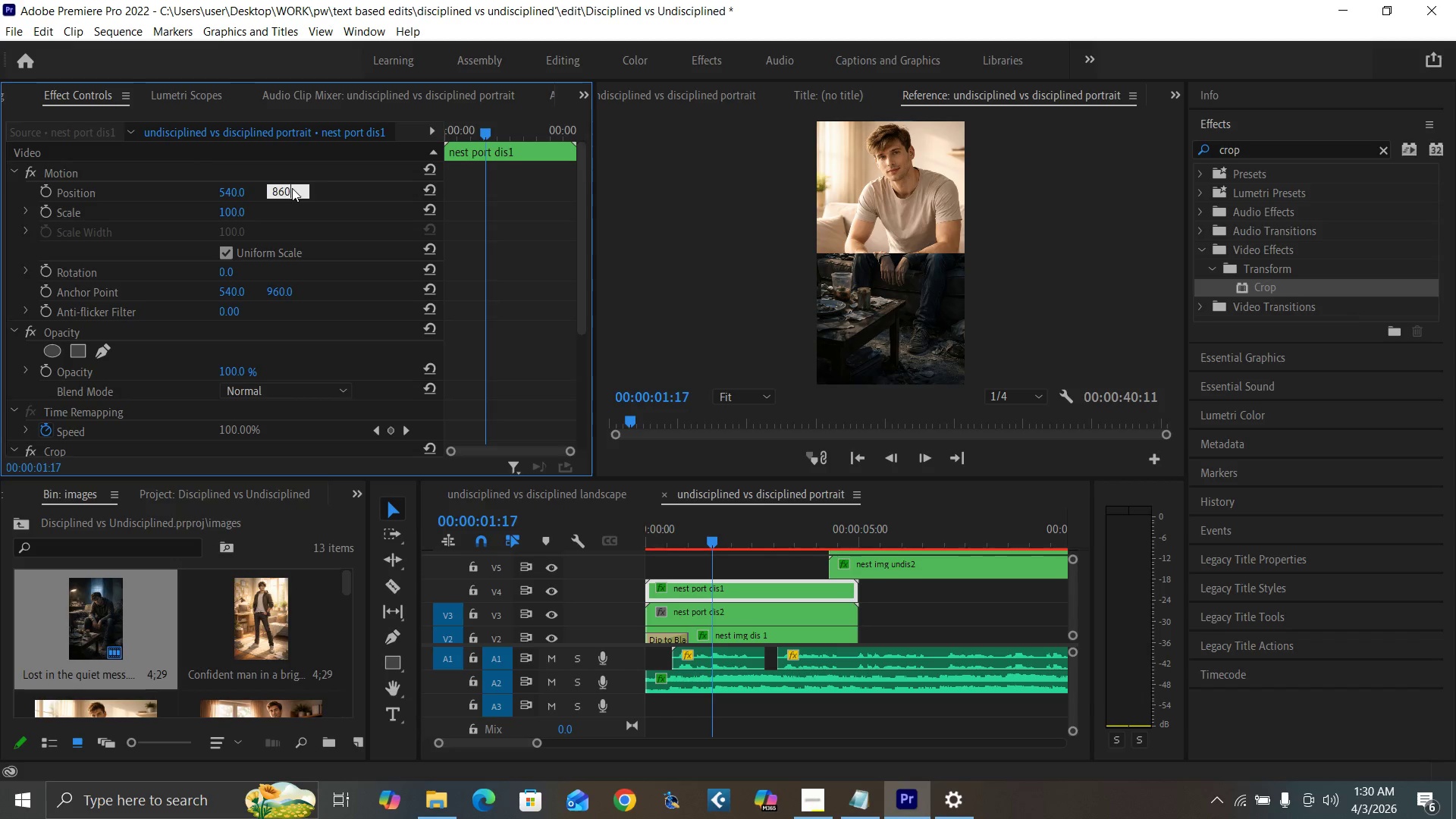 
key(Enter)
 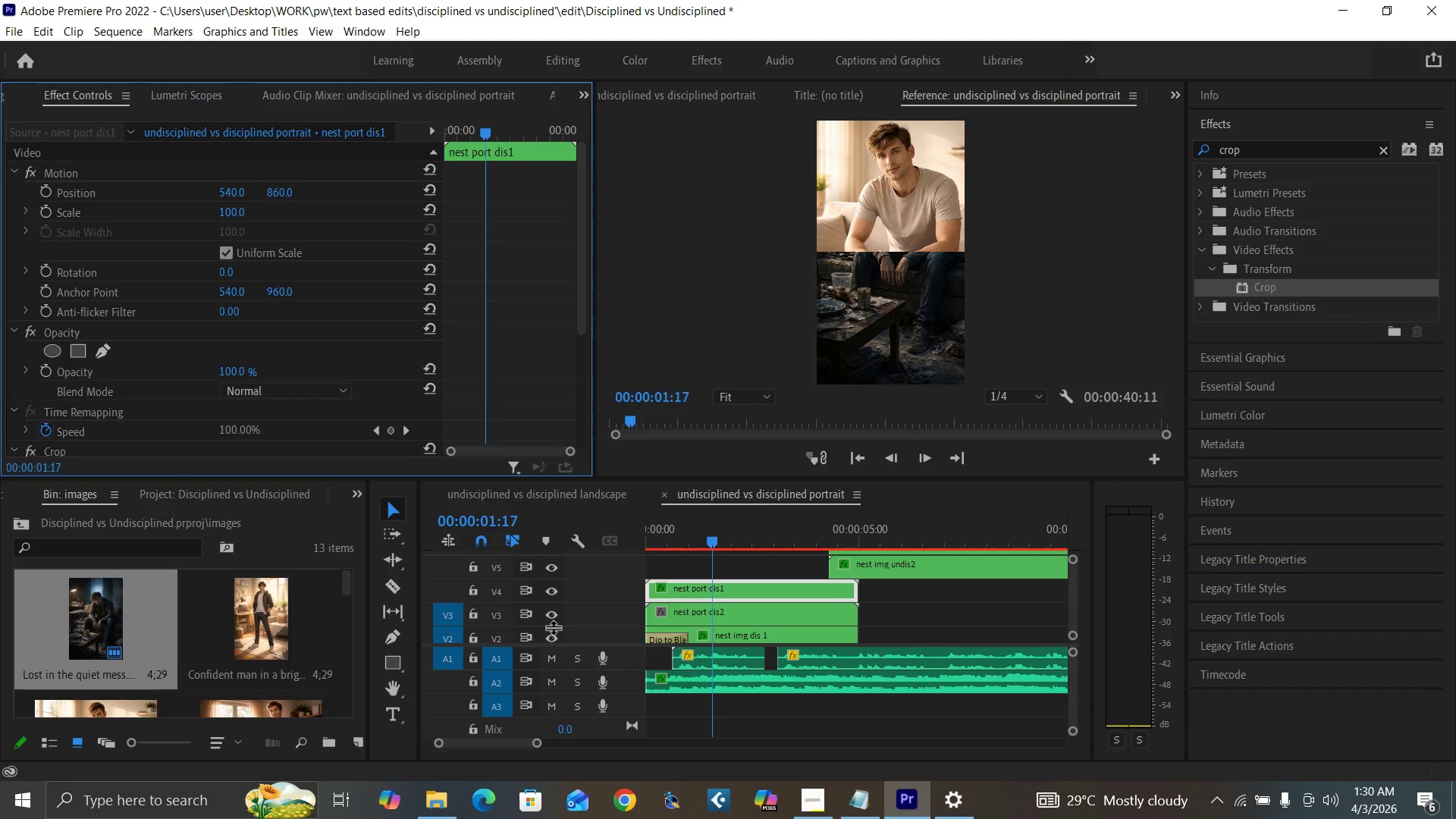 
left_click([550, 613])
 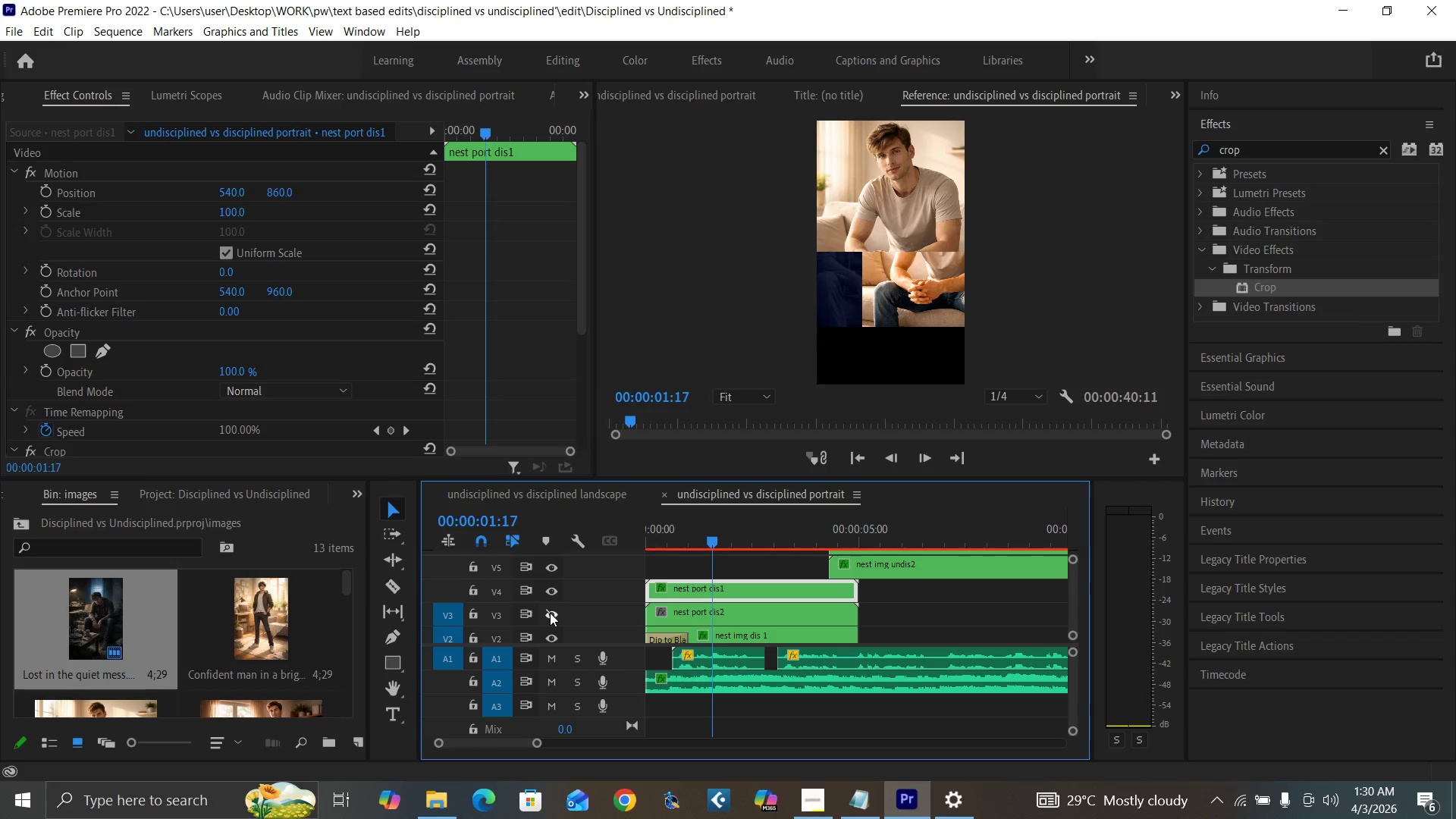 
left_click([550, 613])
 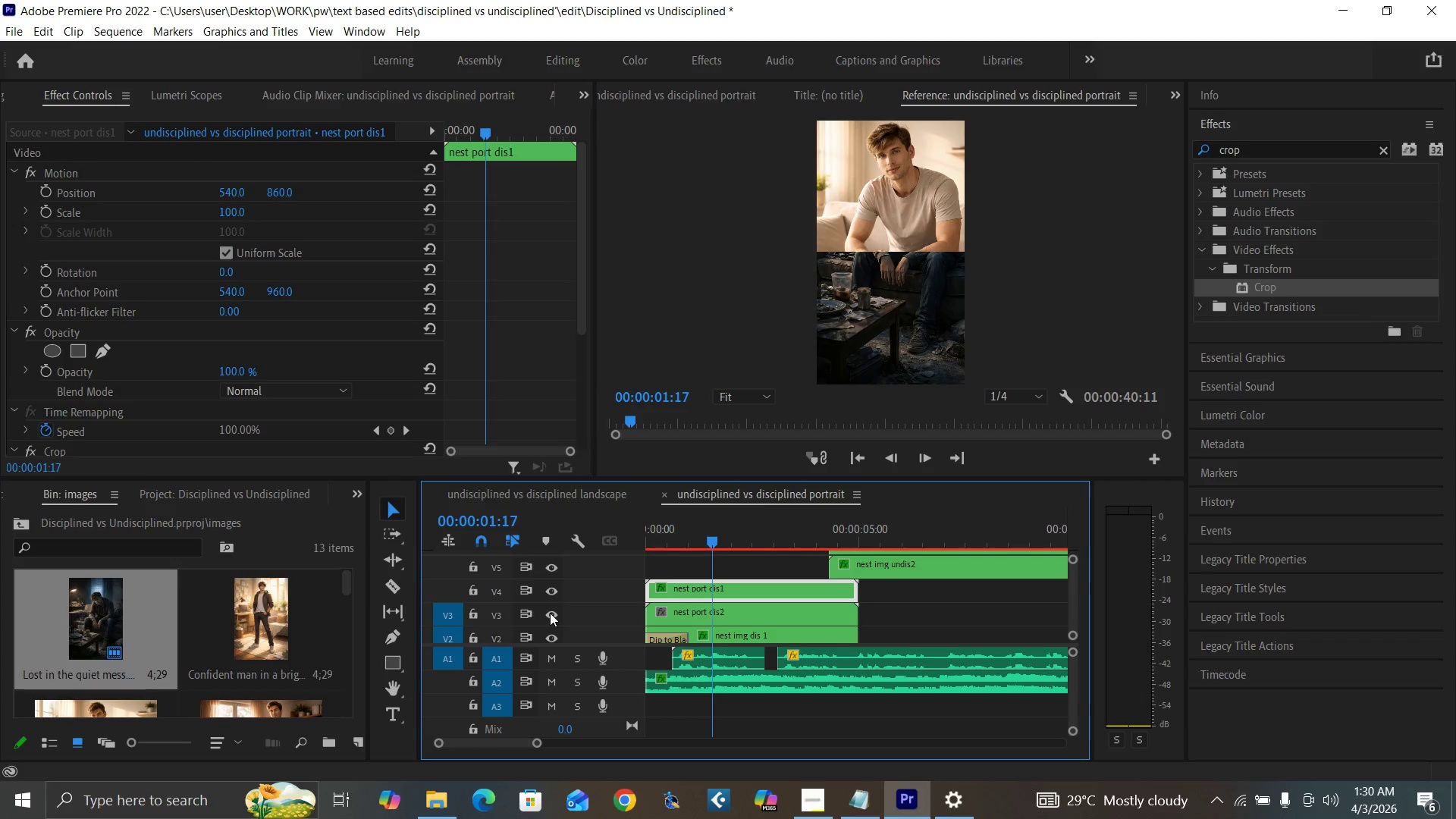 
key(Control+Backquote)
 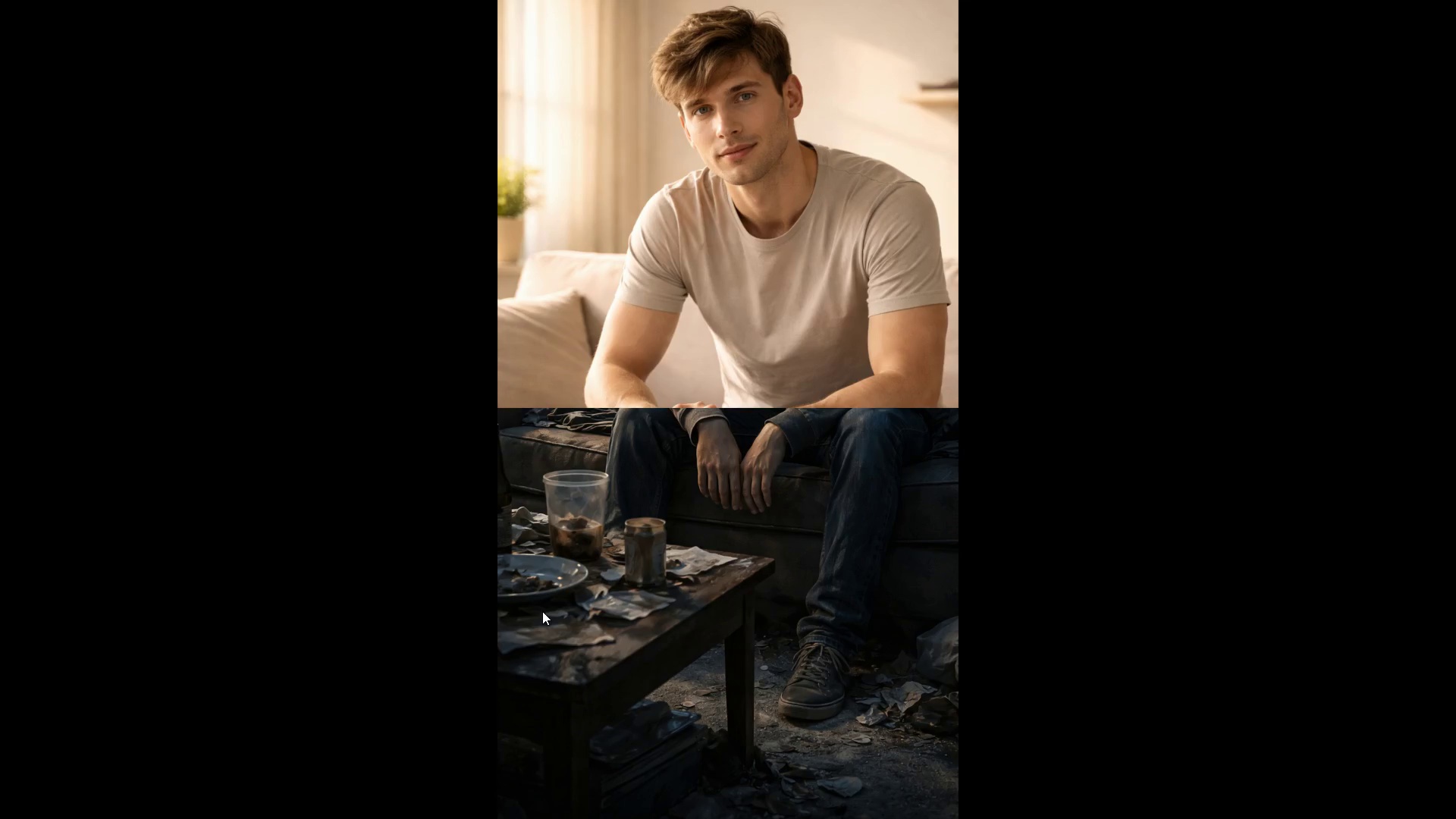 
hold_key(key=ControlLeft, duration=1.52)
 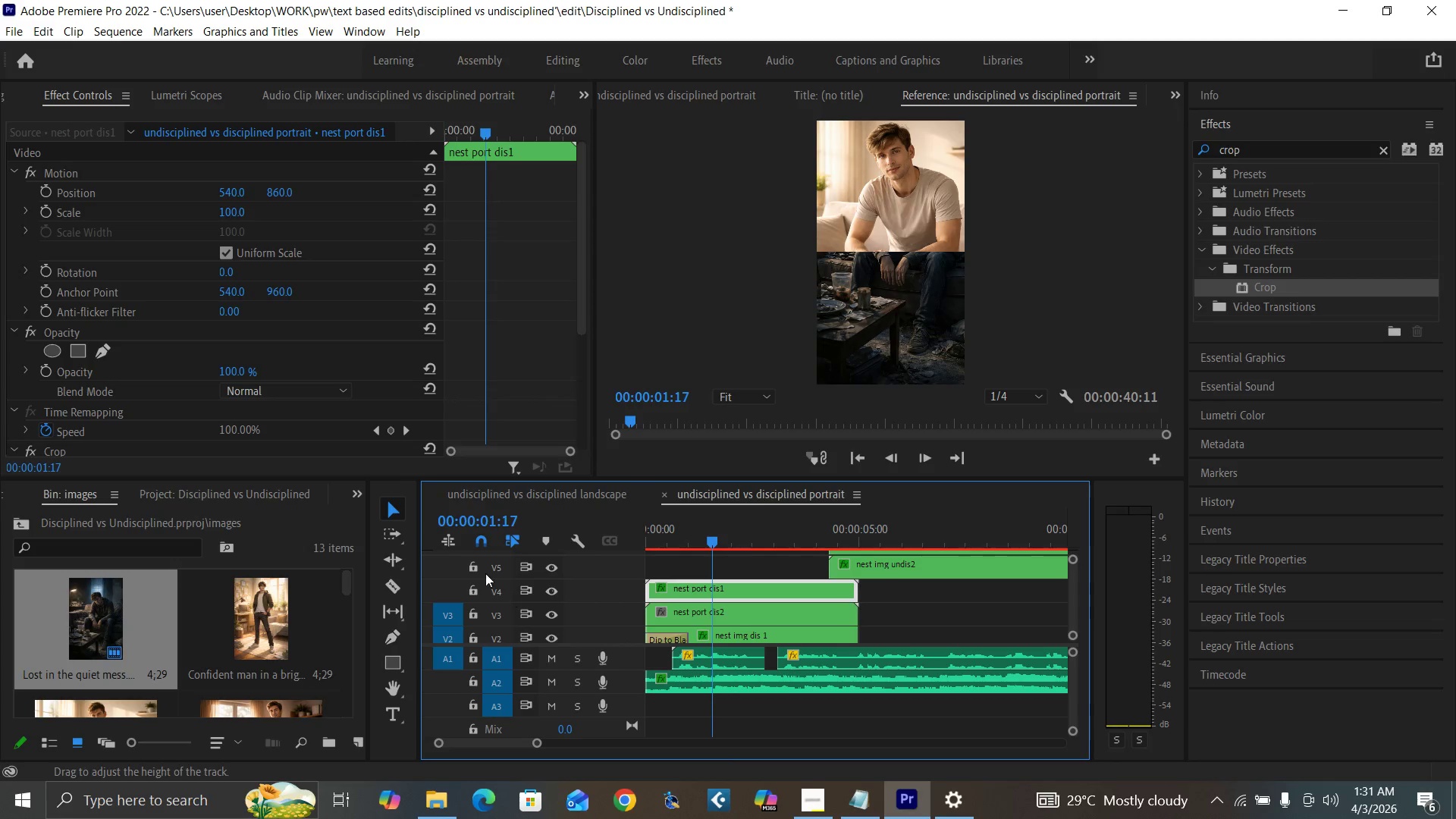 
key(Control+Backquote)
 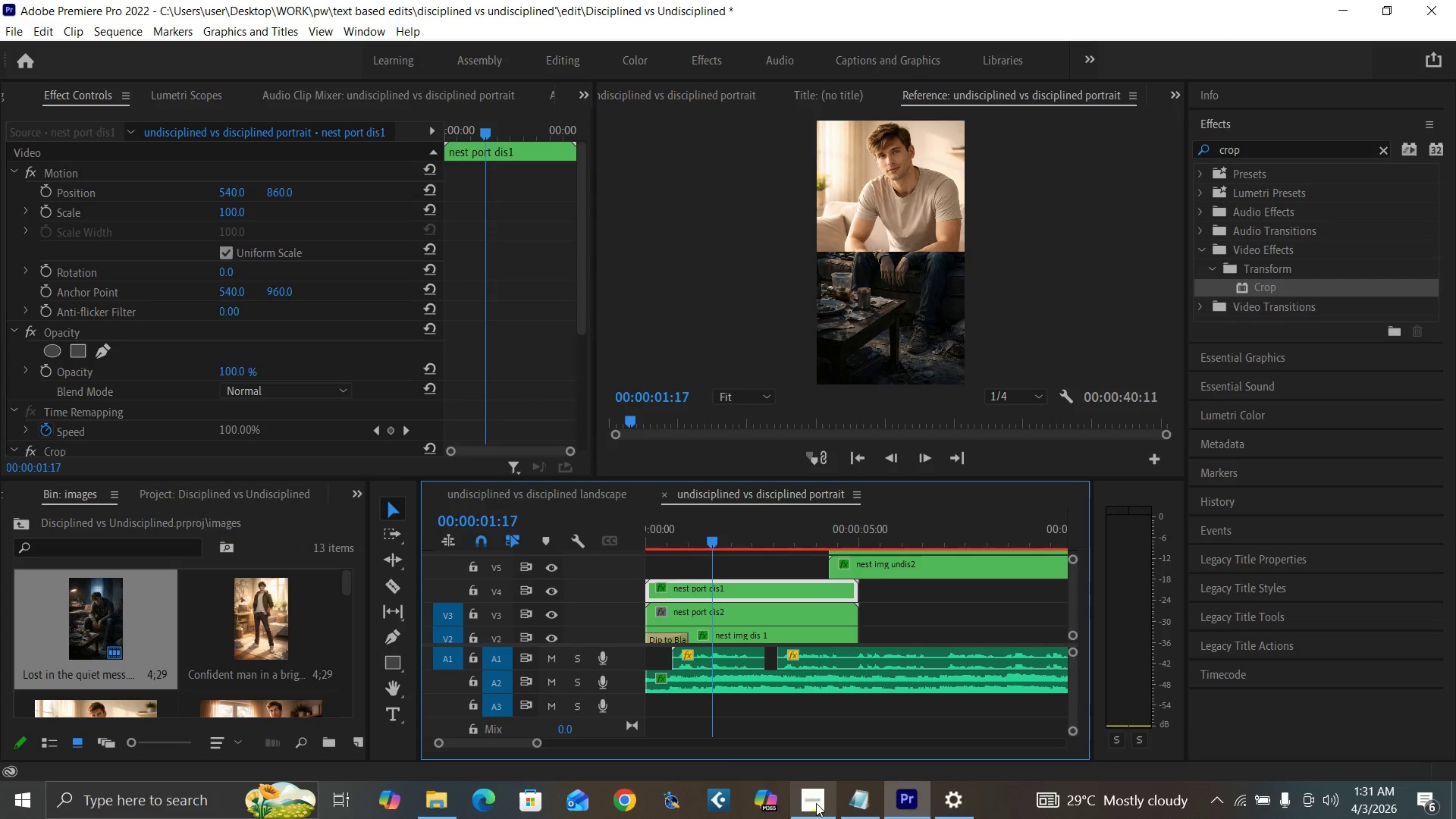 
left_click([852, 808])
 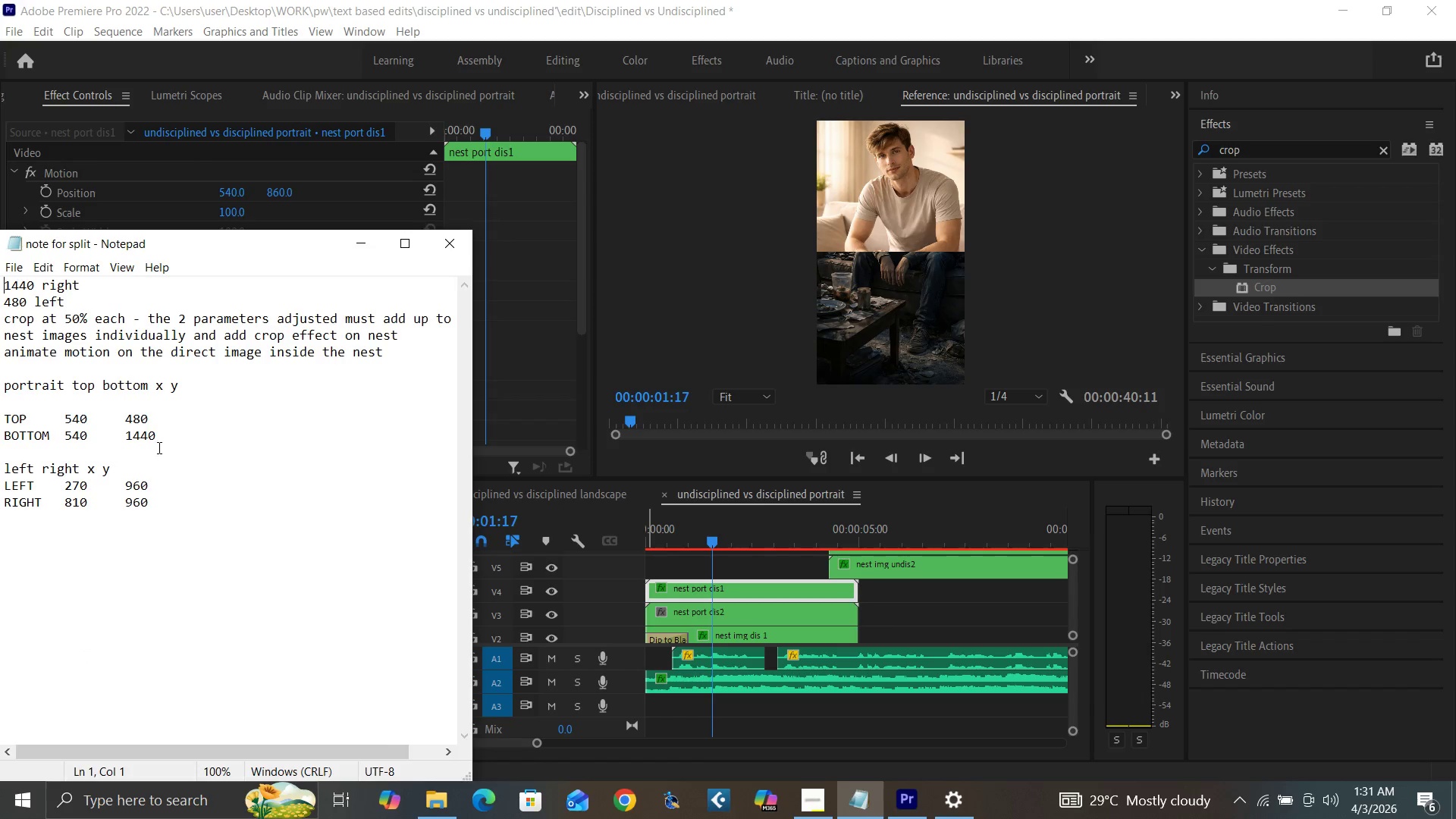 
wait(6.23)
 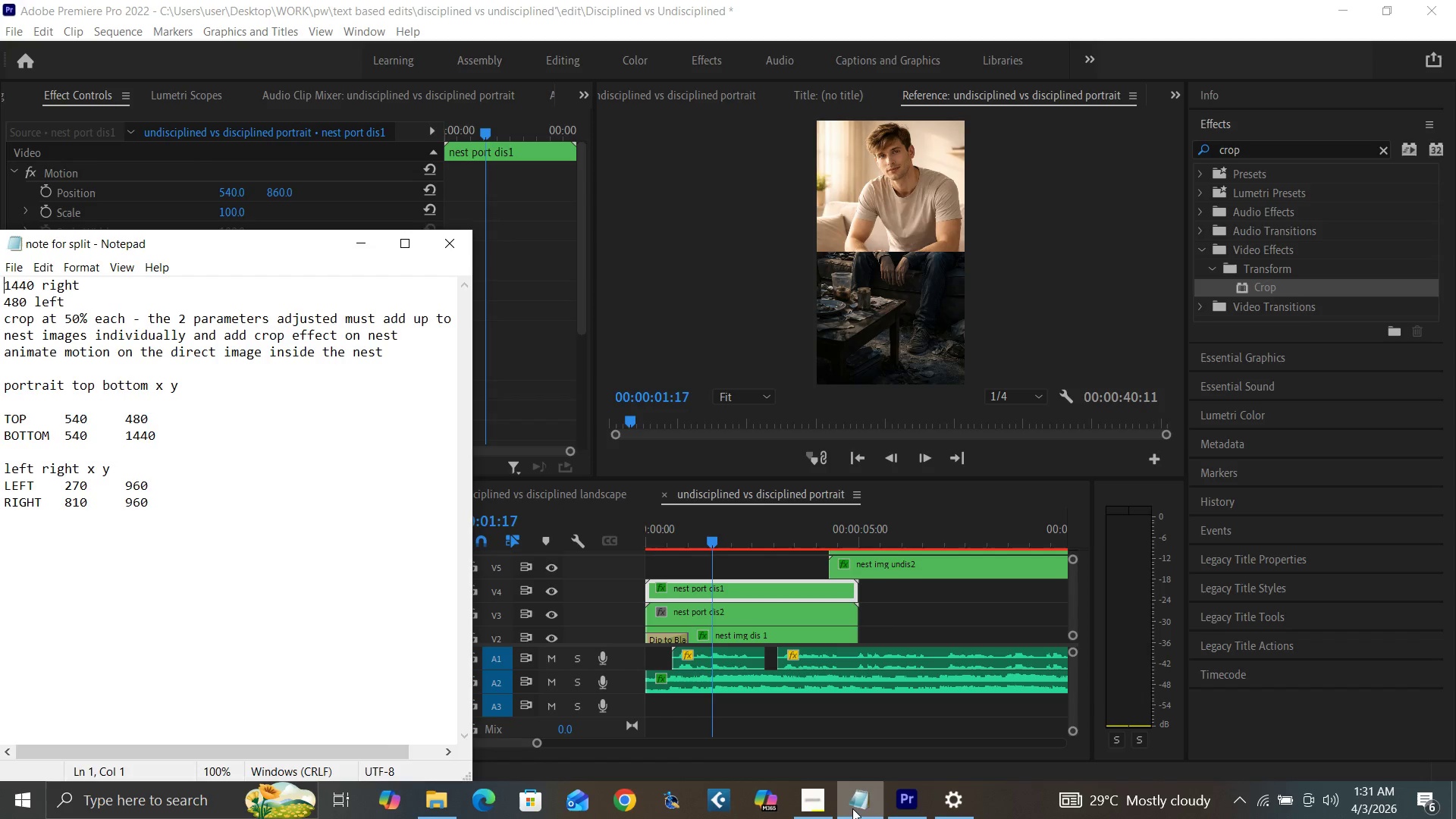 
left_click([852, 805])
 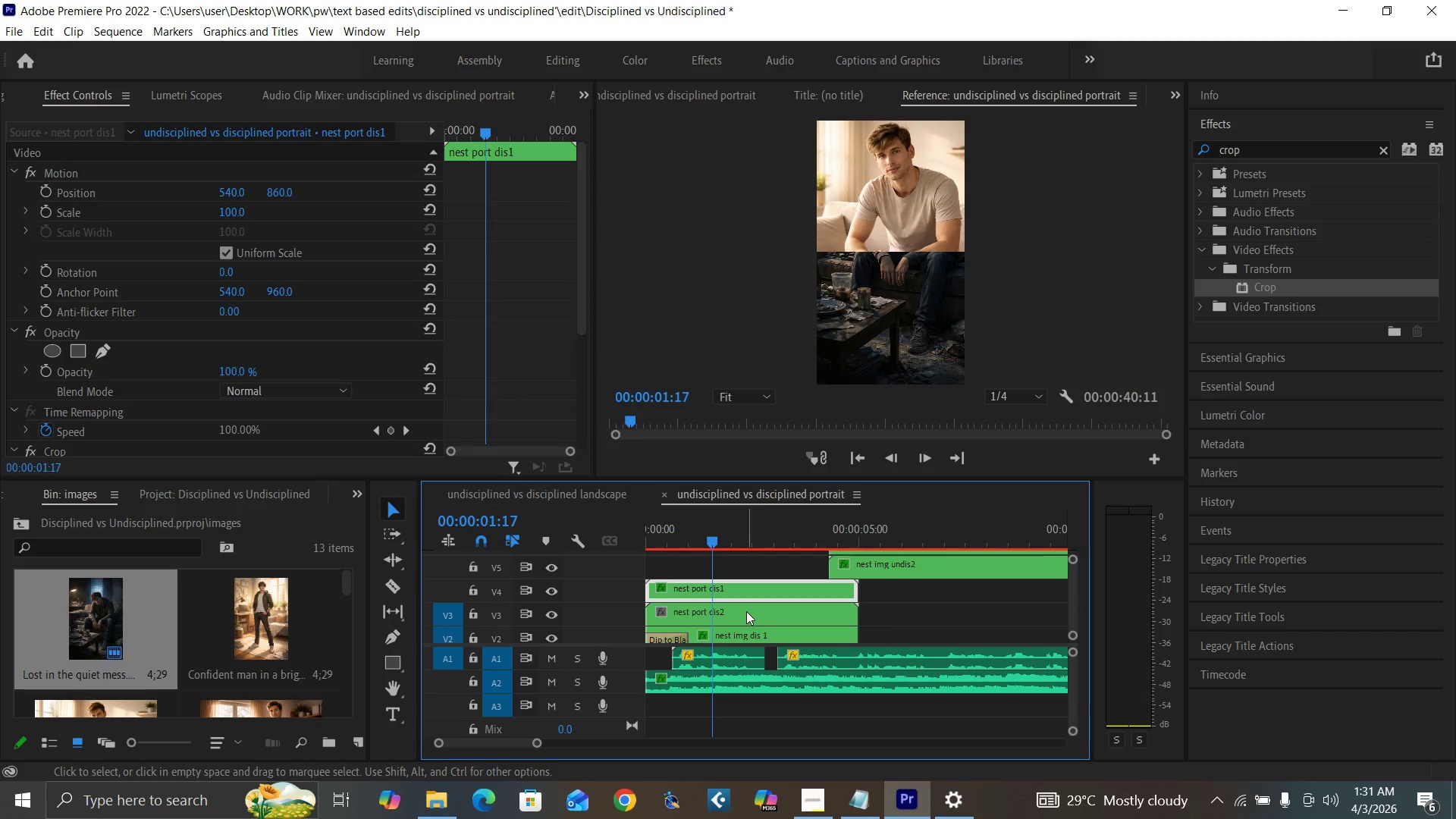 
left_click([746, 611])
 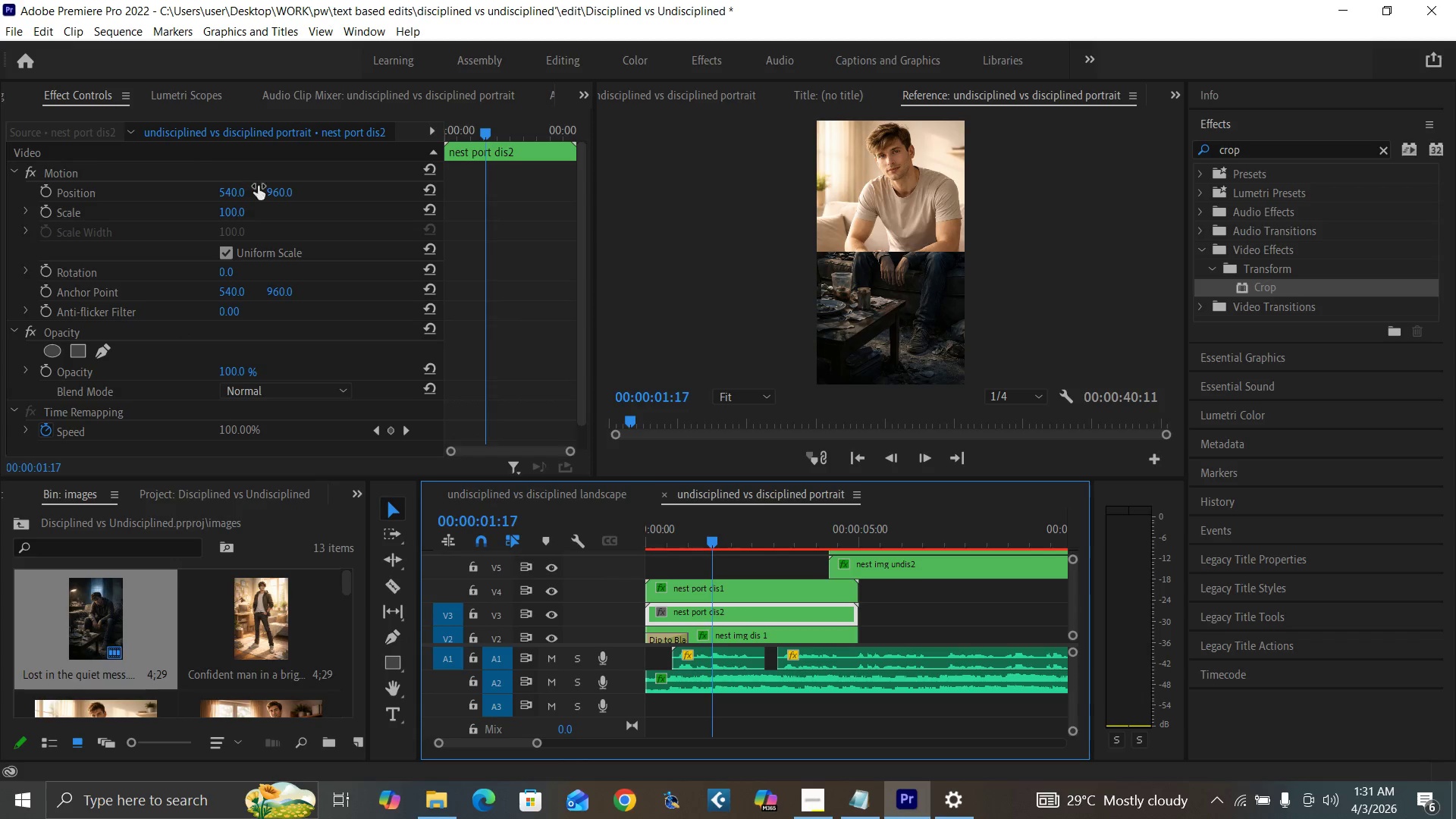 
left_click_drag(start_coordinate=[268, 190], to_coordinate=[886, 249])
 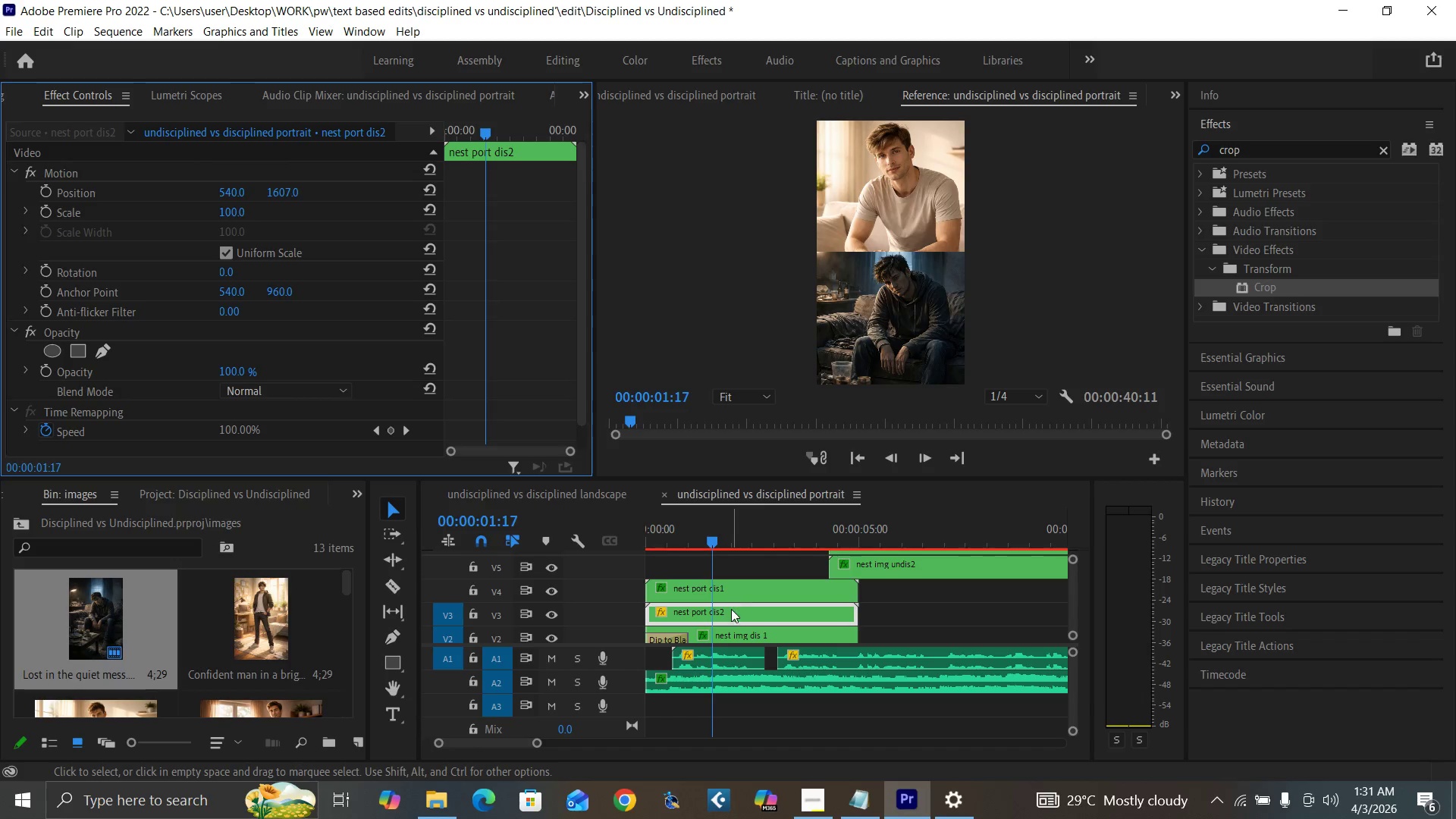 
double_click([737, 608])
 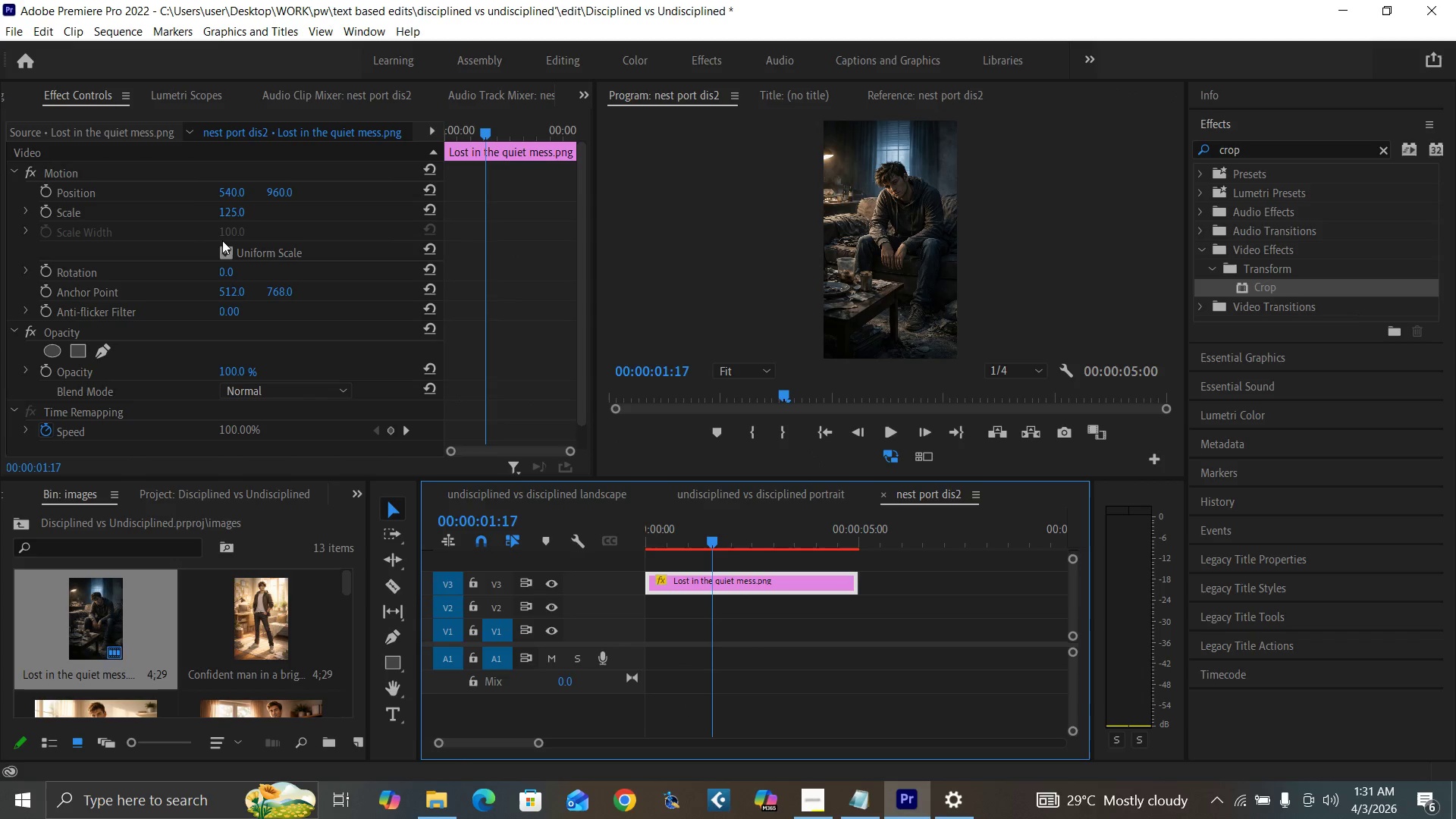 
left_click([225, 212])
 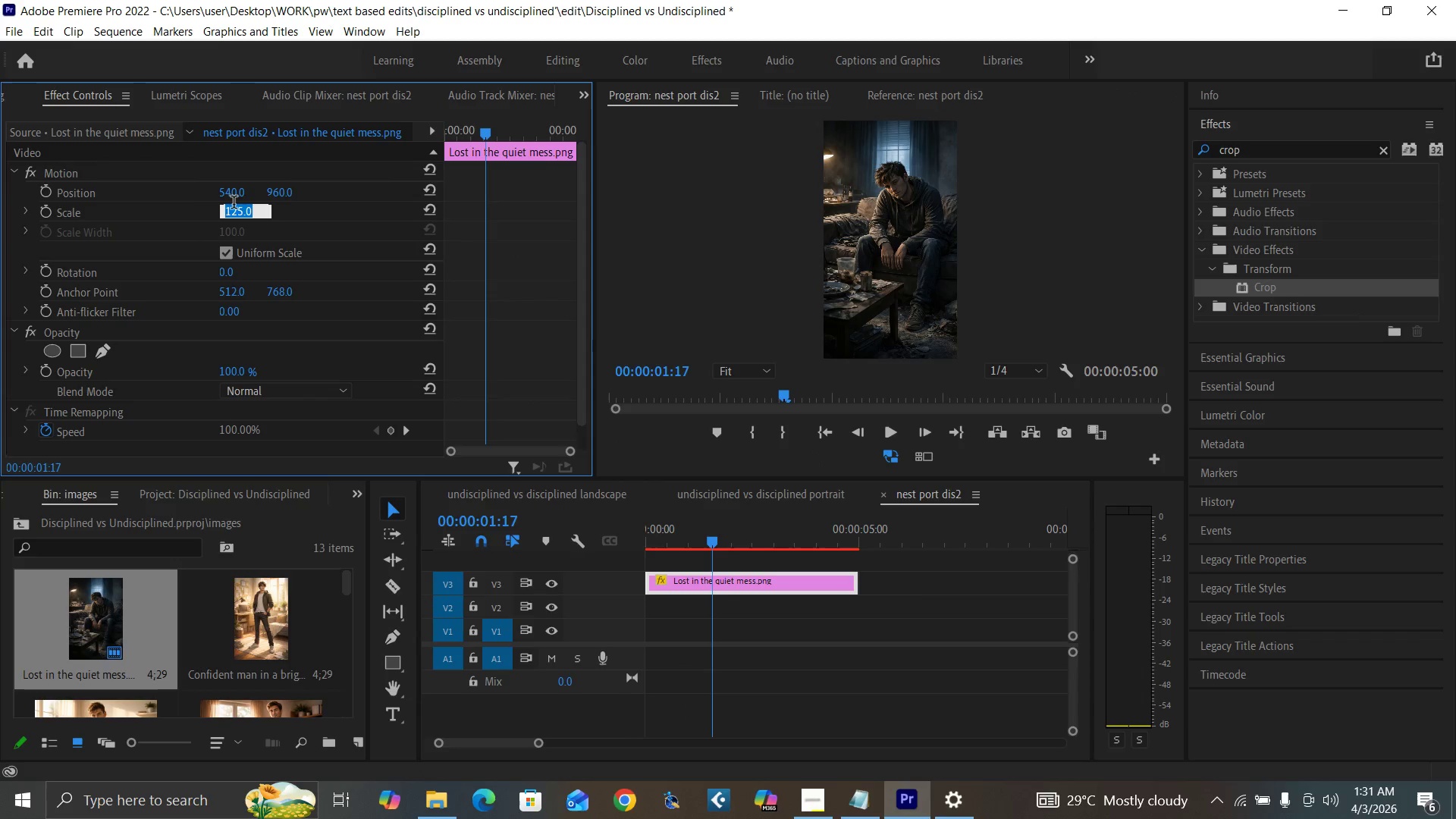 
type(135)
 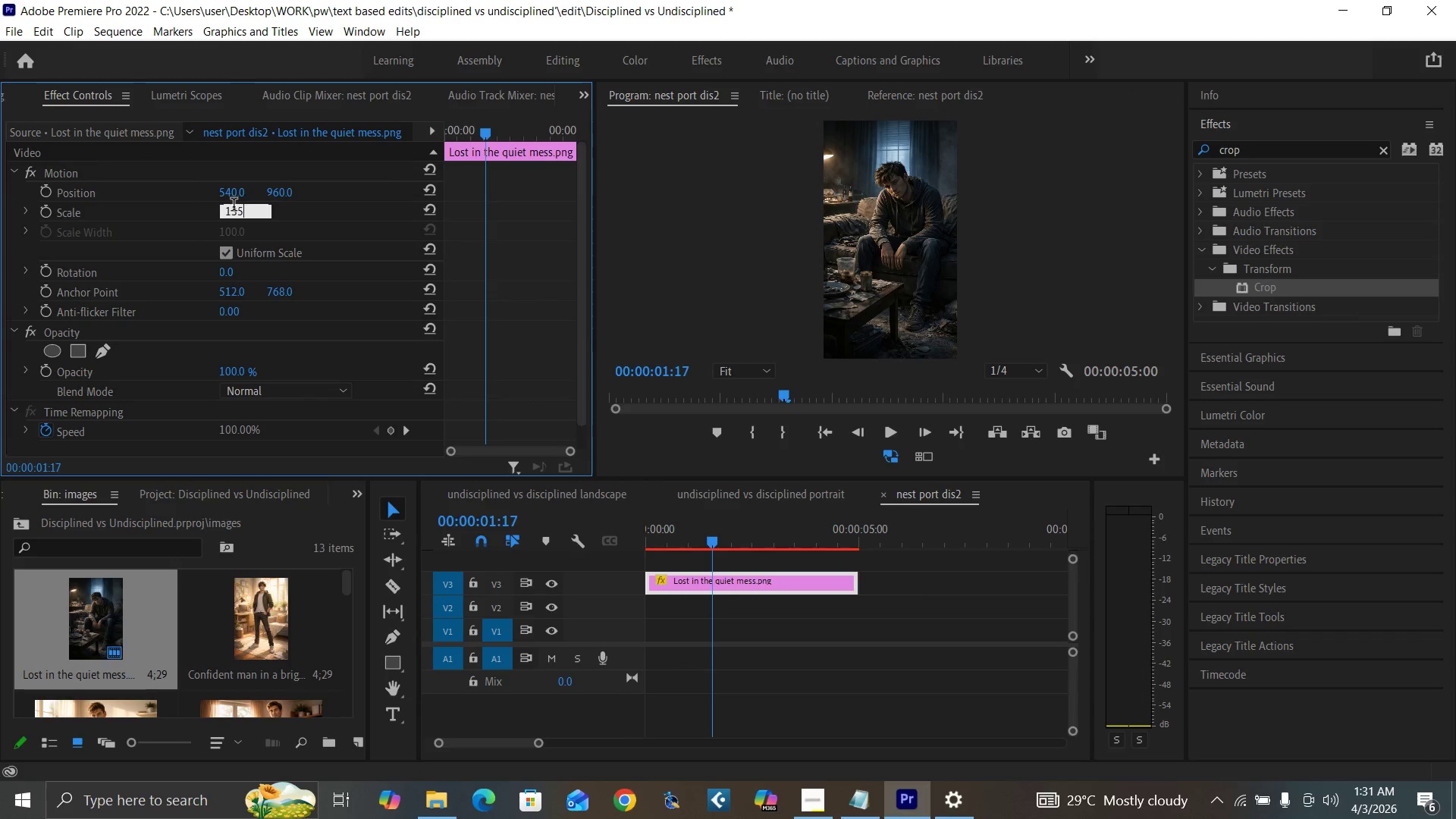 
key(Enter)
 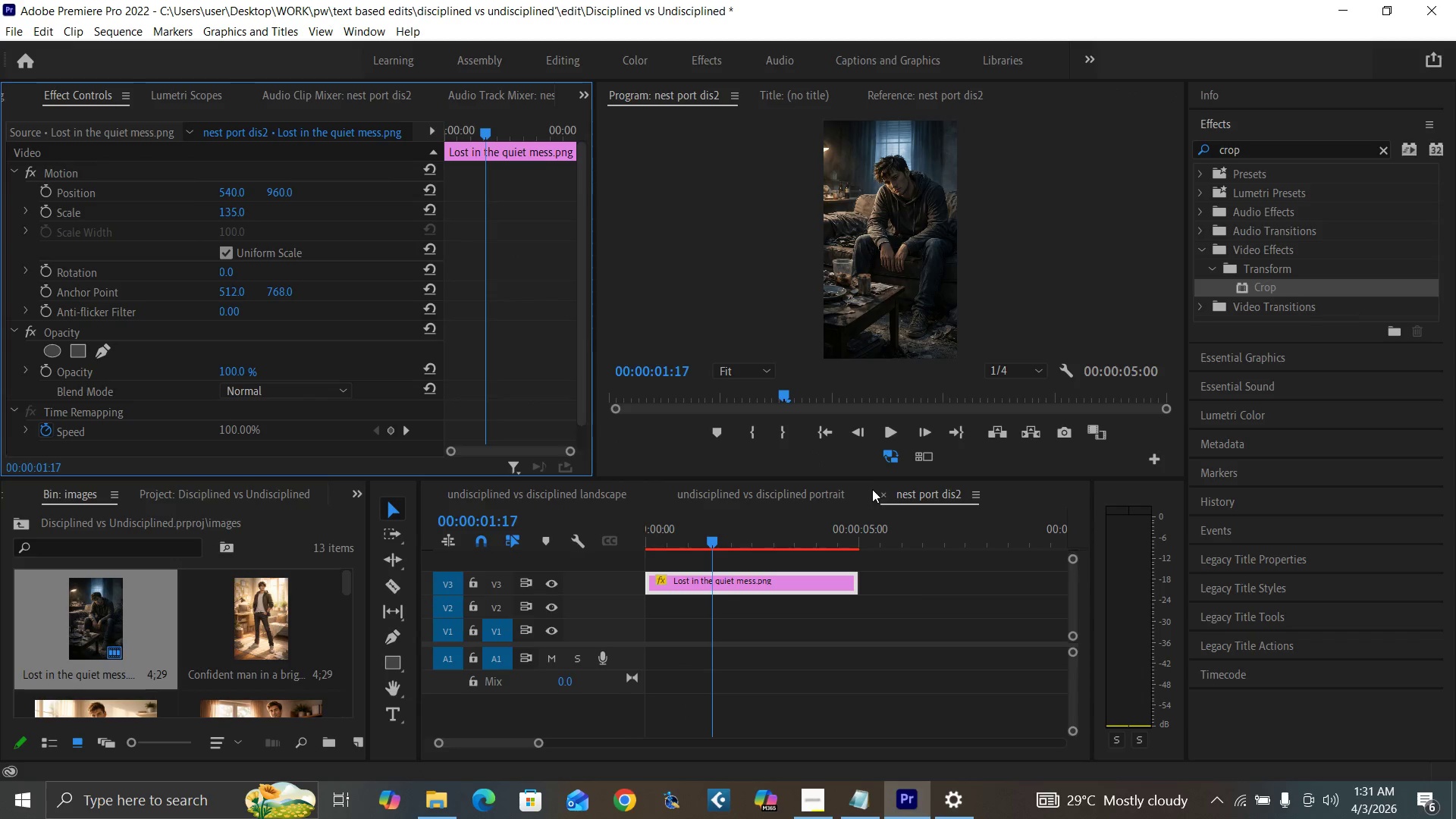 
left_click([880, 495])
 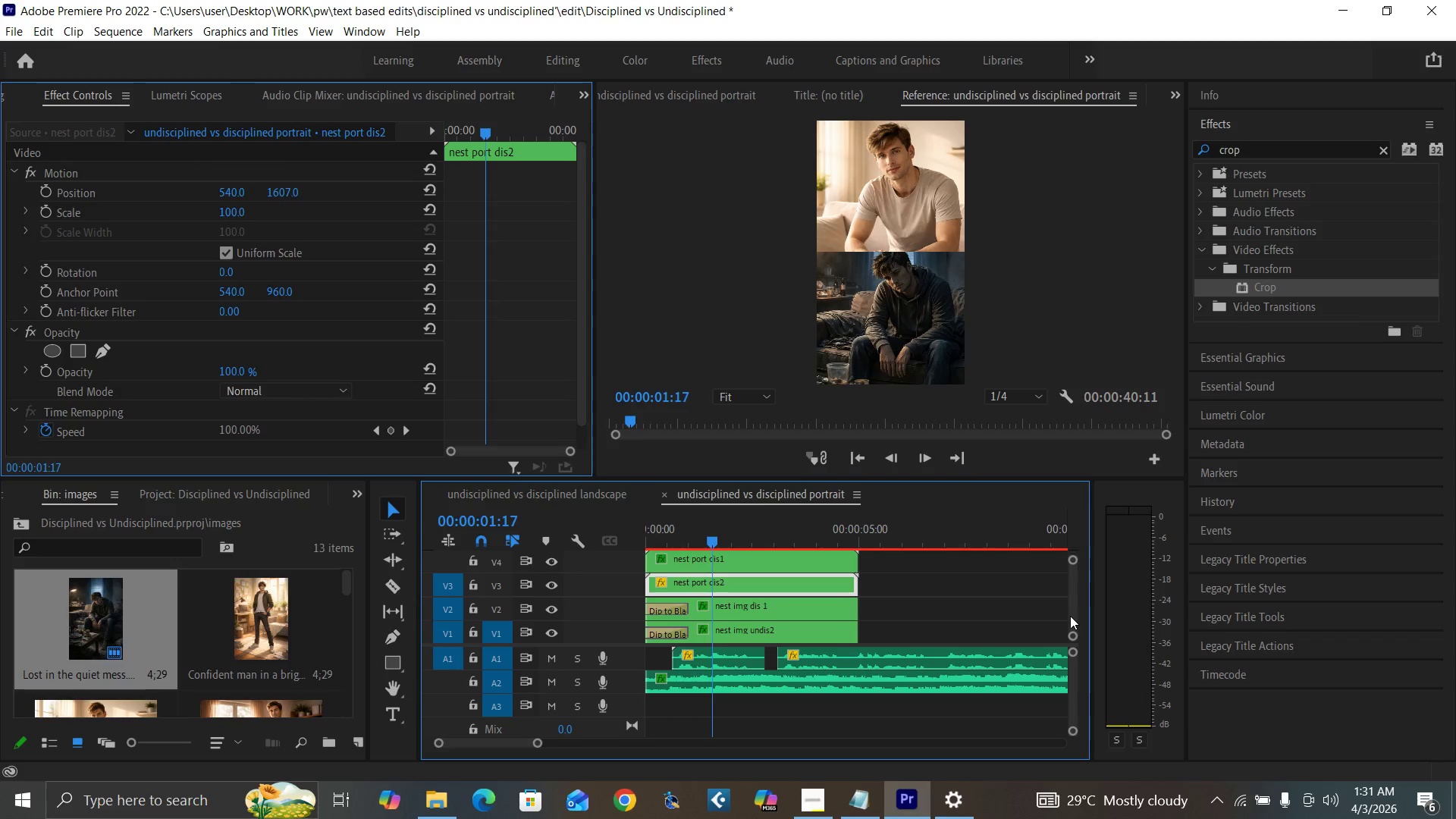 
double_click([764, 632])
 